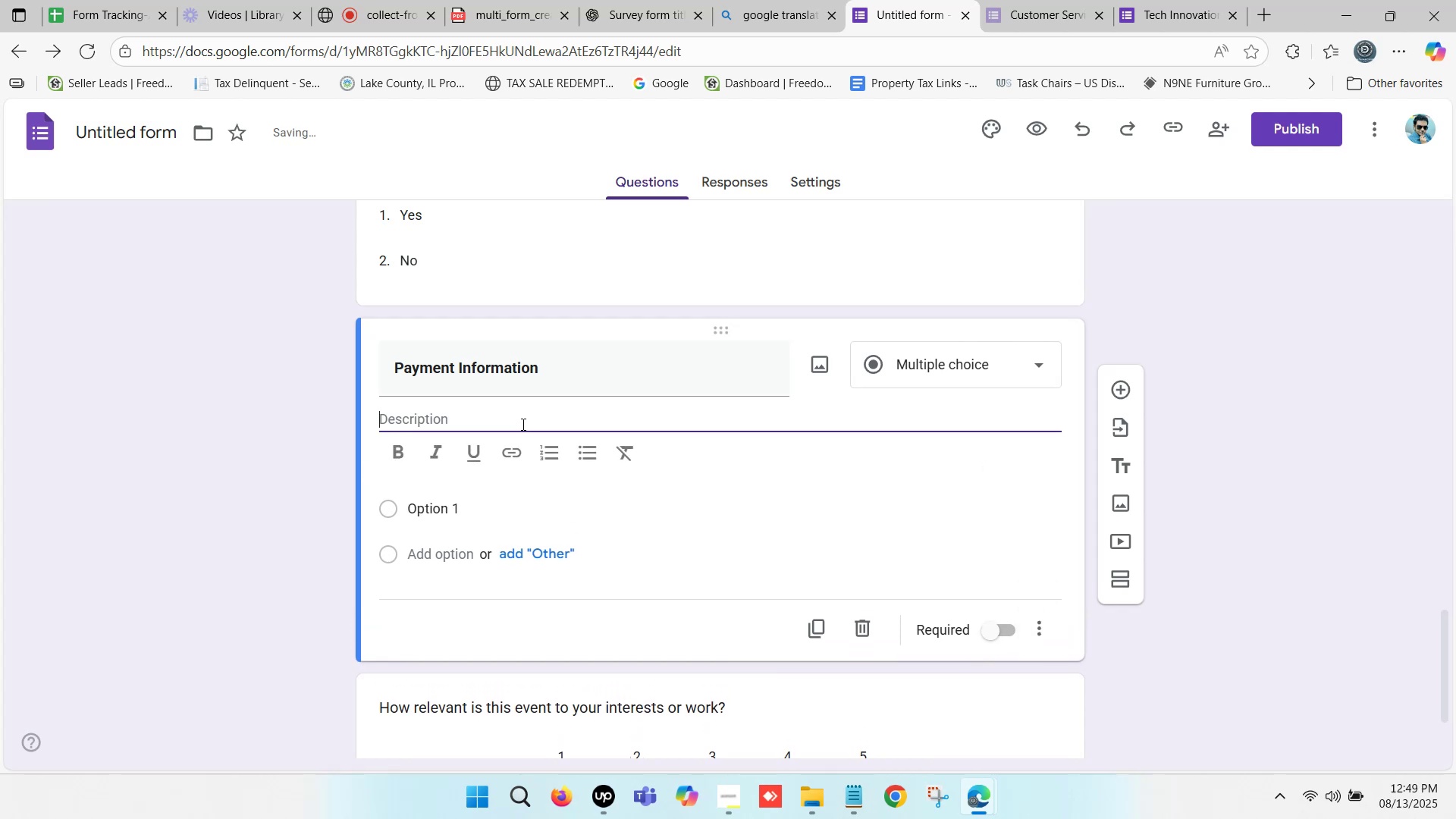 
left_click([522, 424])
 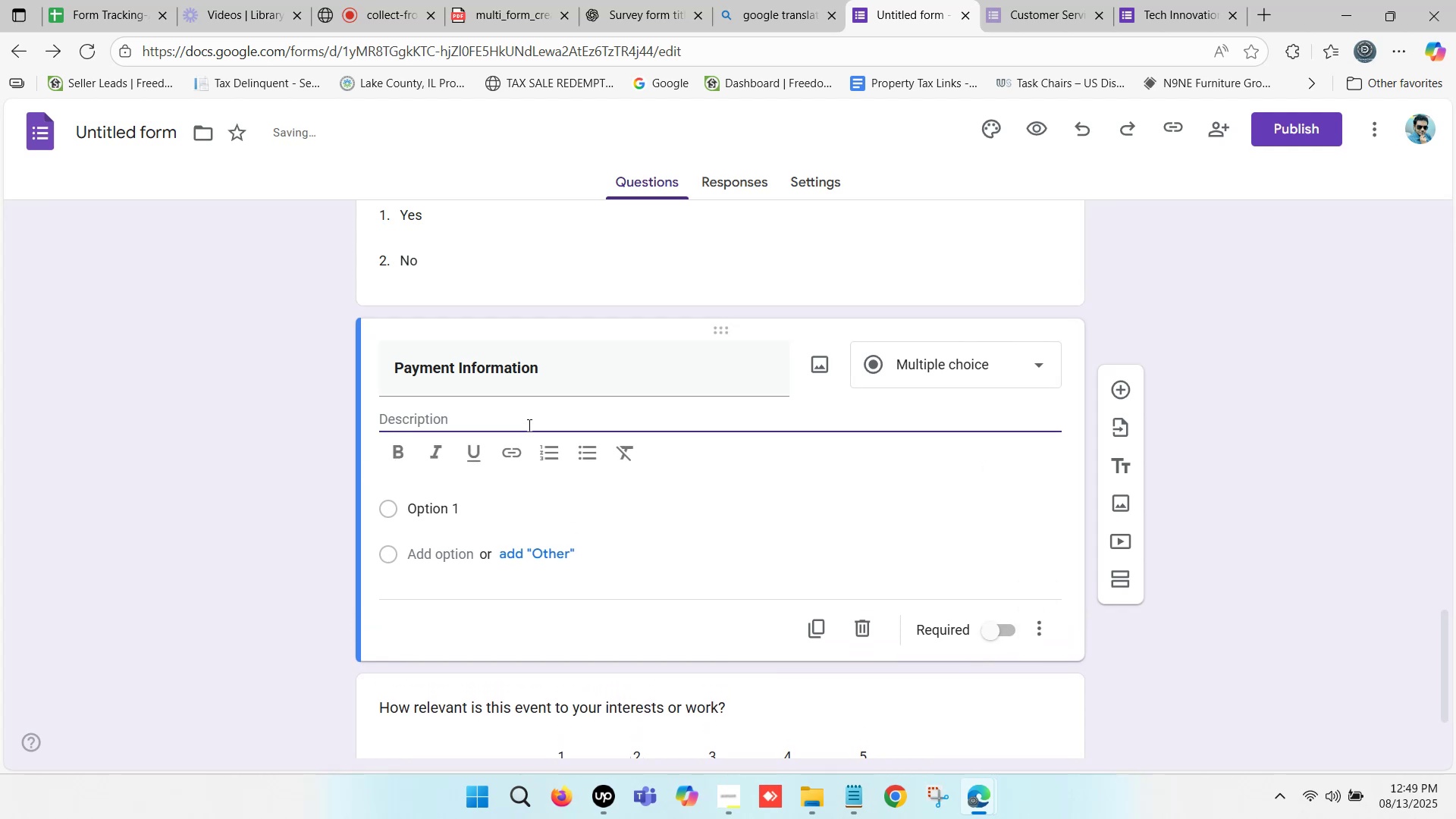 
left_click([528, 425])
 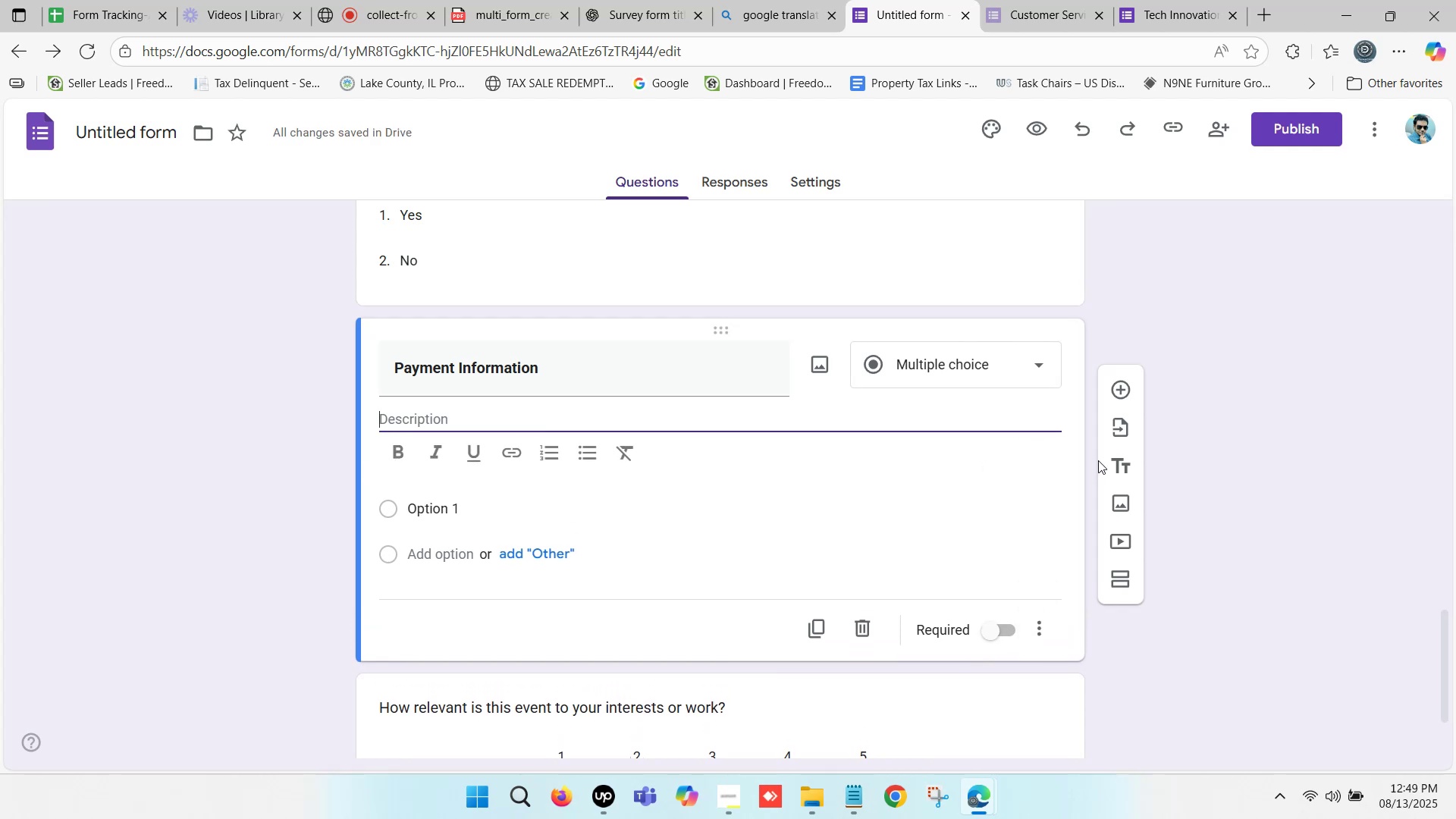 
left_click([1120, 458])
 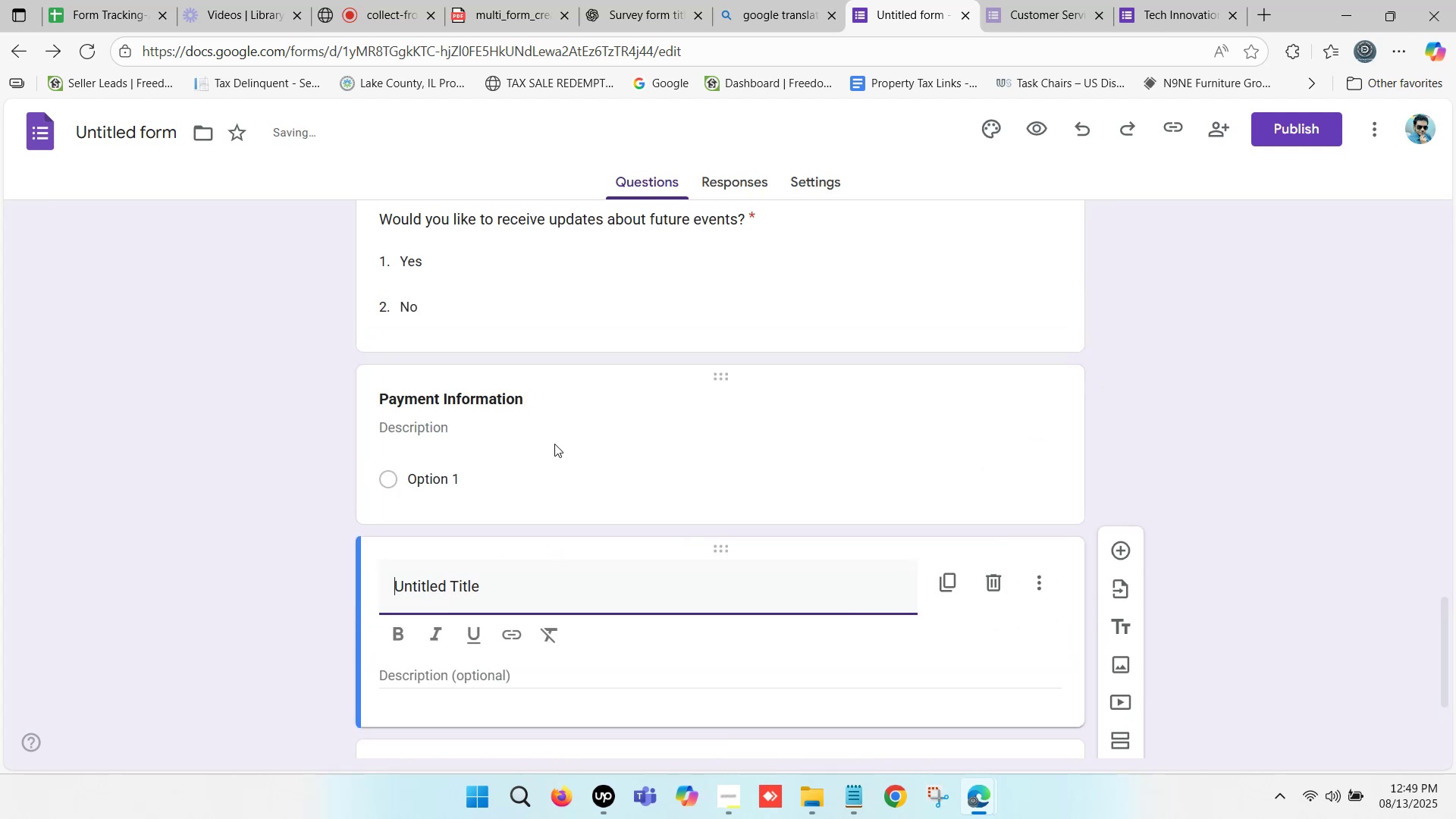 
left_click([522, 425])
 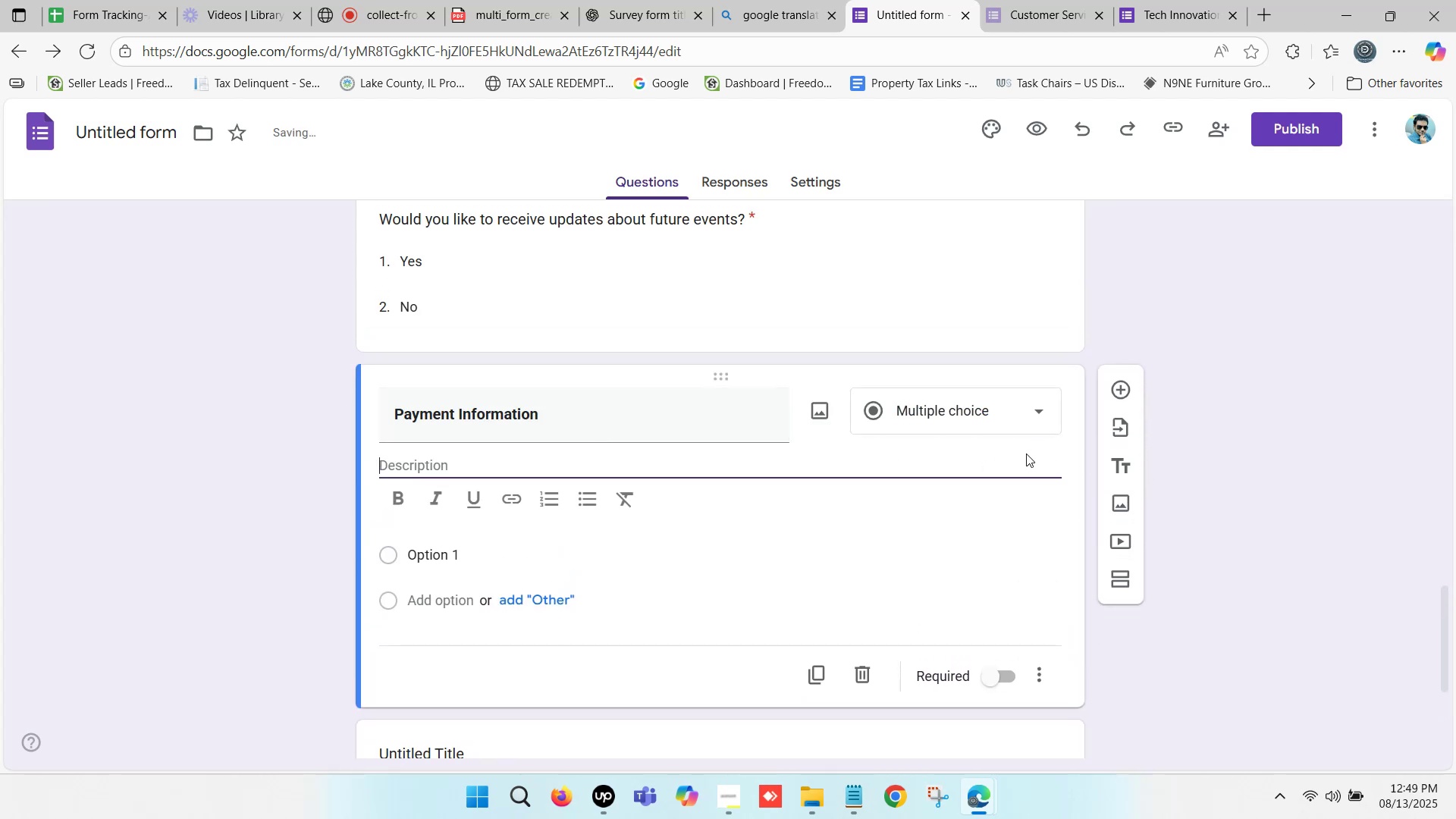 
left_click([265, 416])
 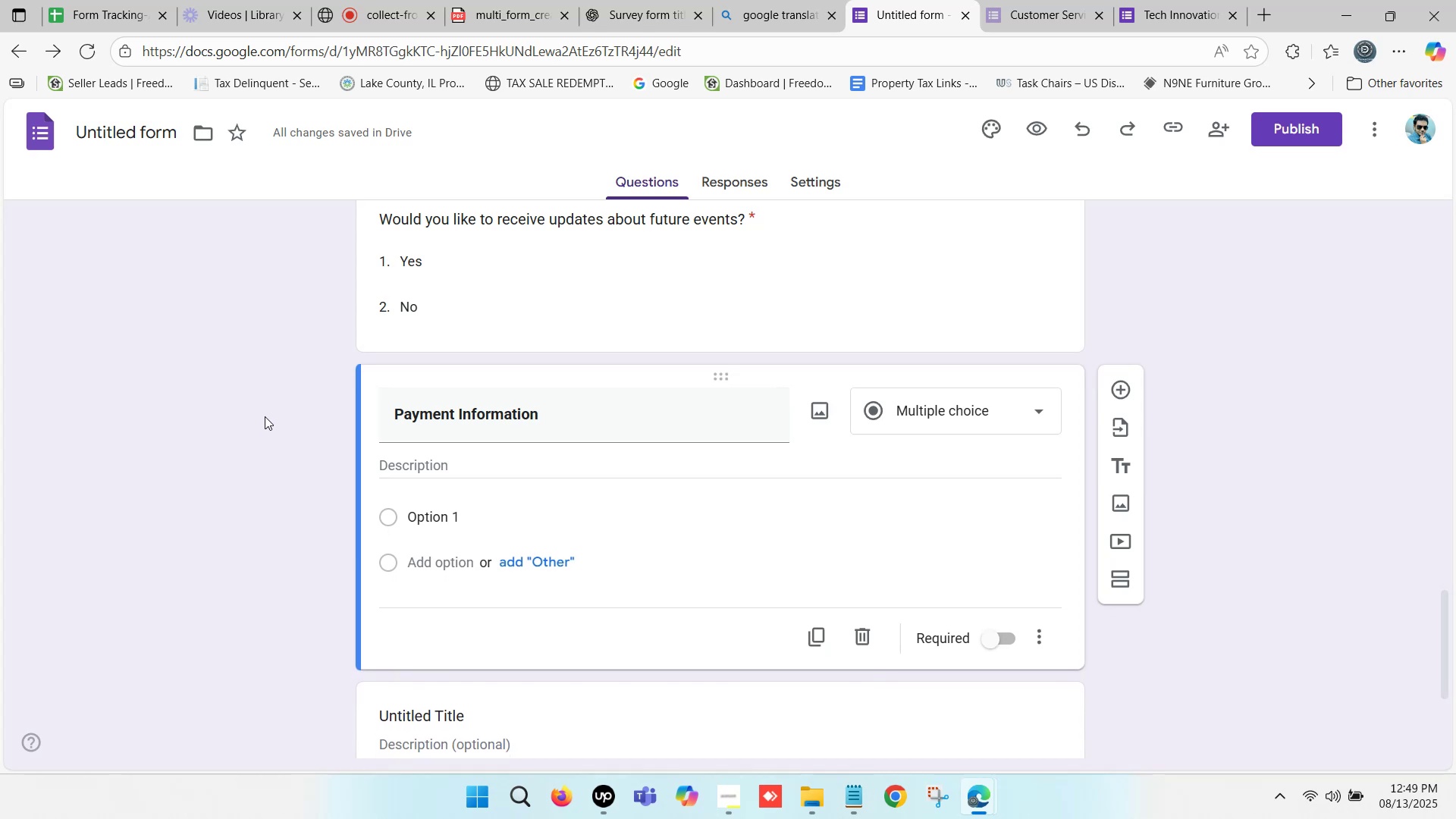 
scroll: coordinate [265, 416], scroll_direction: down, amount: 1.0
 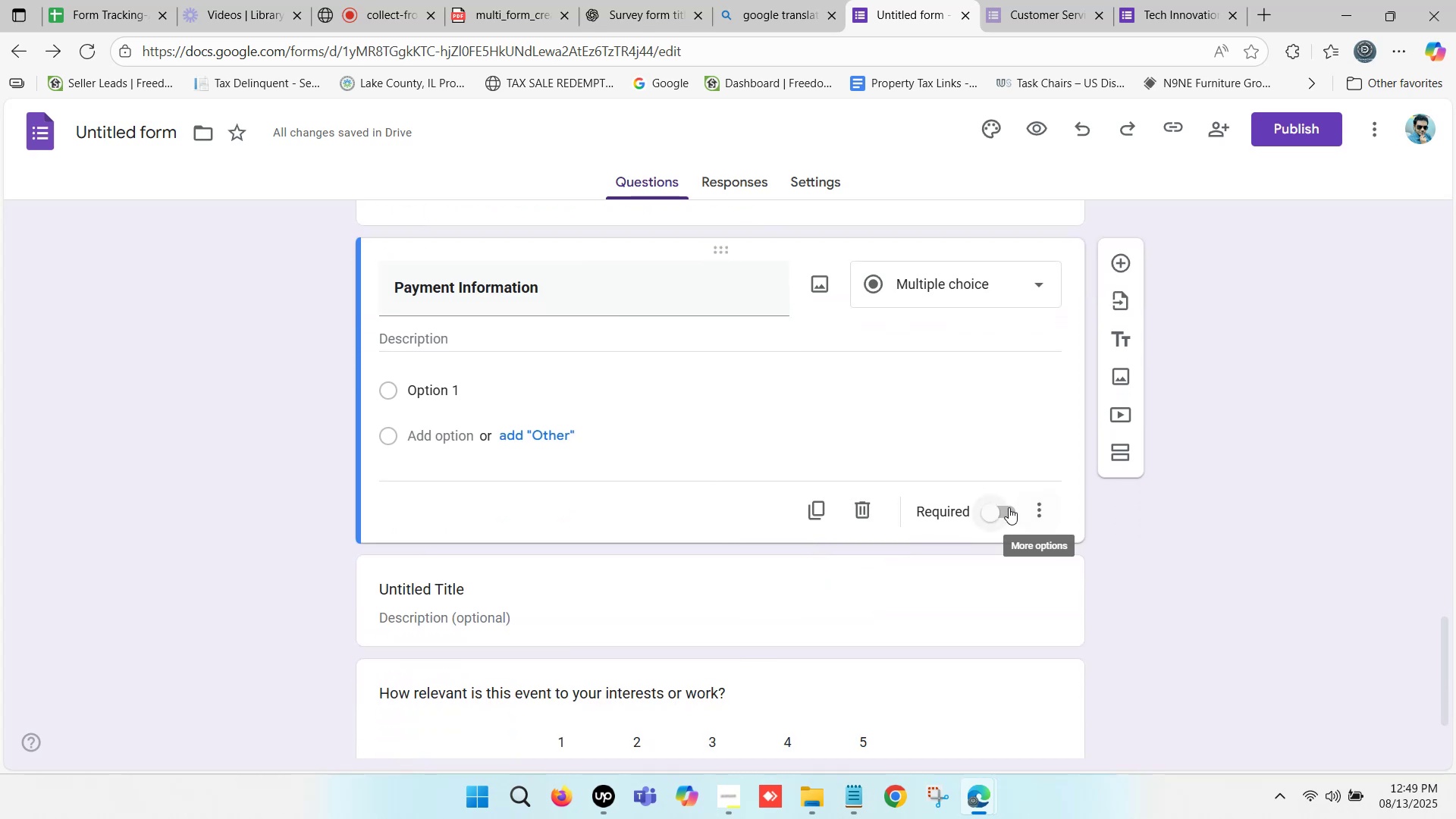 
left_click([1034, 507])
 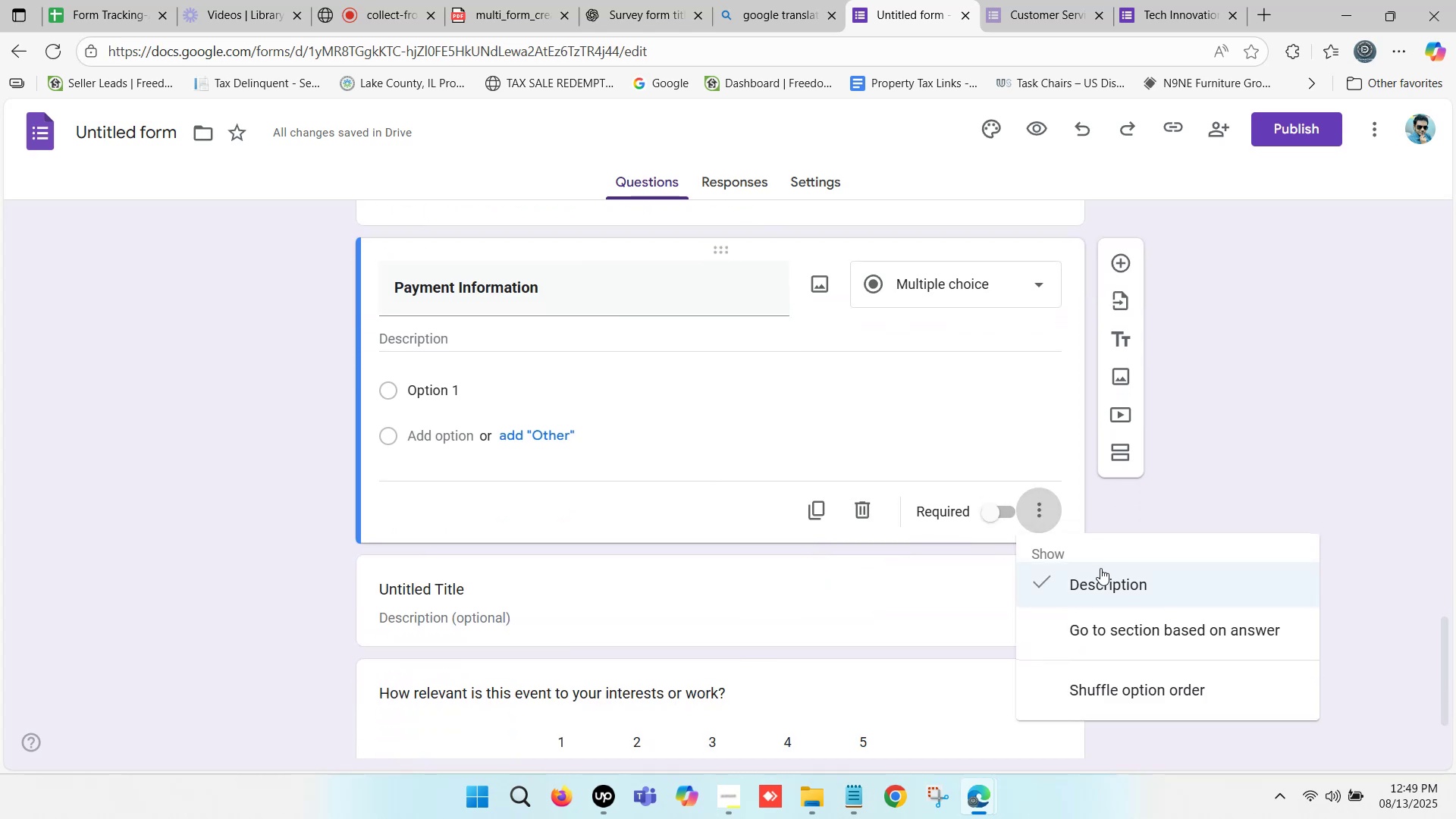 
left_click([1100, 578])
 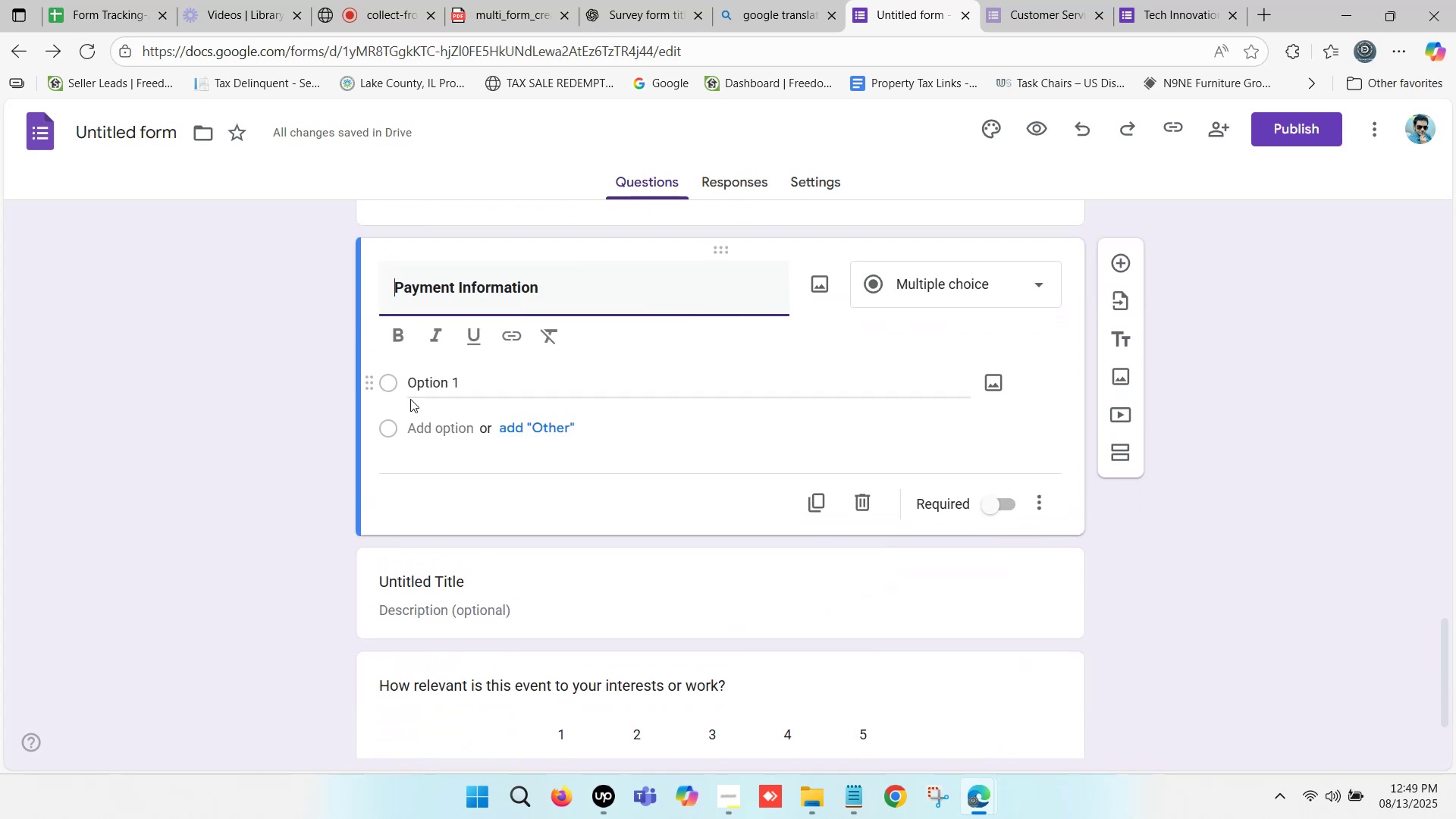 
left_click([243, 380])
 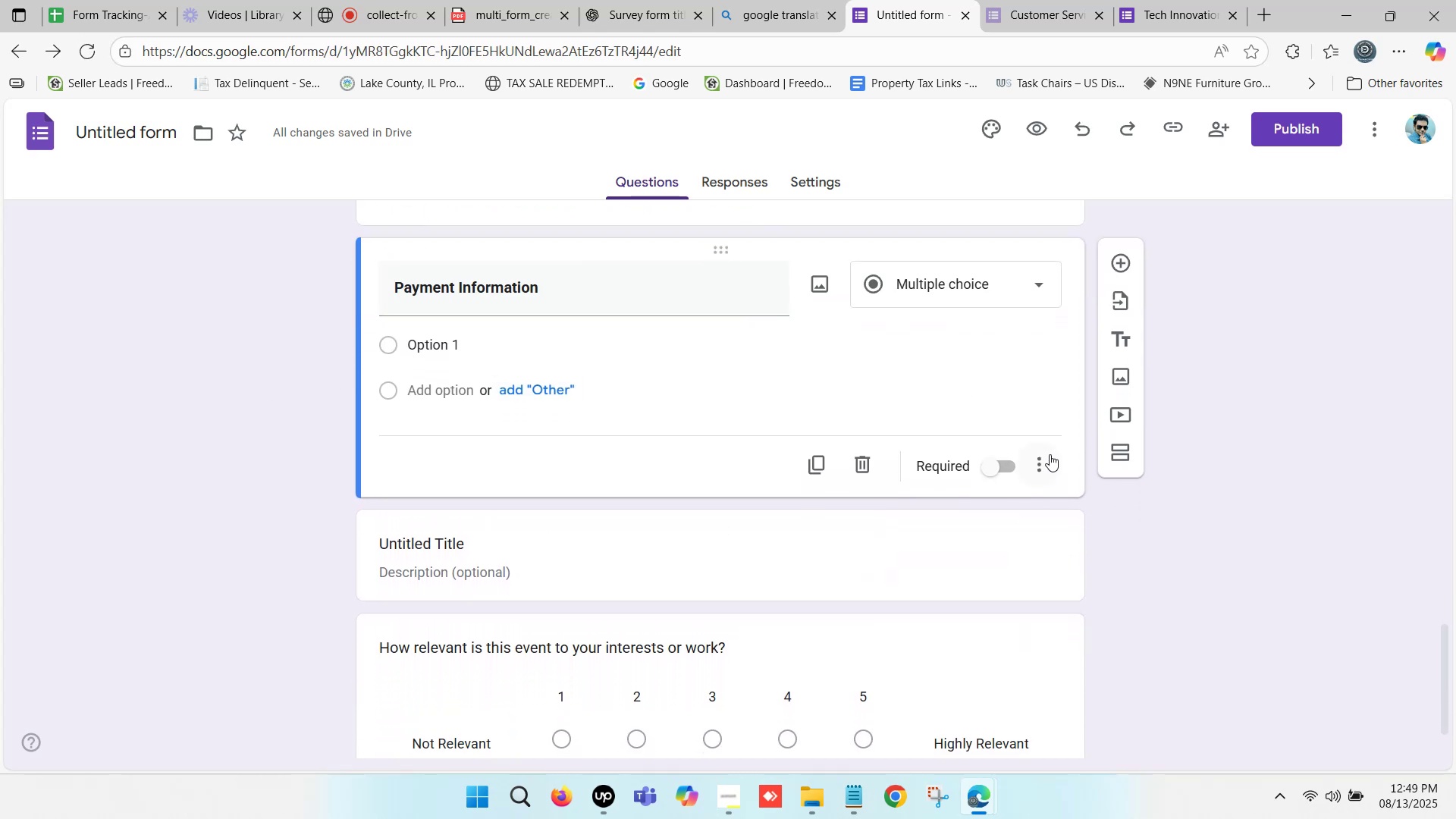 
left_click([1043, 459])
 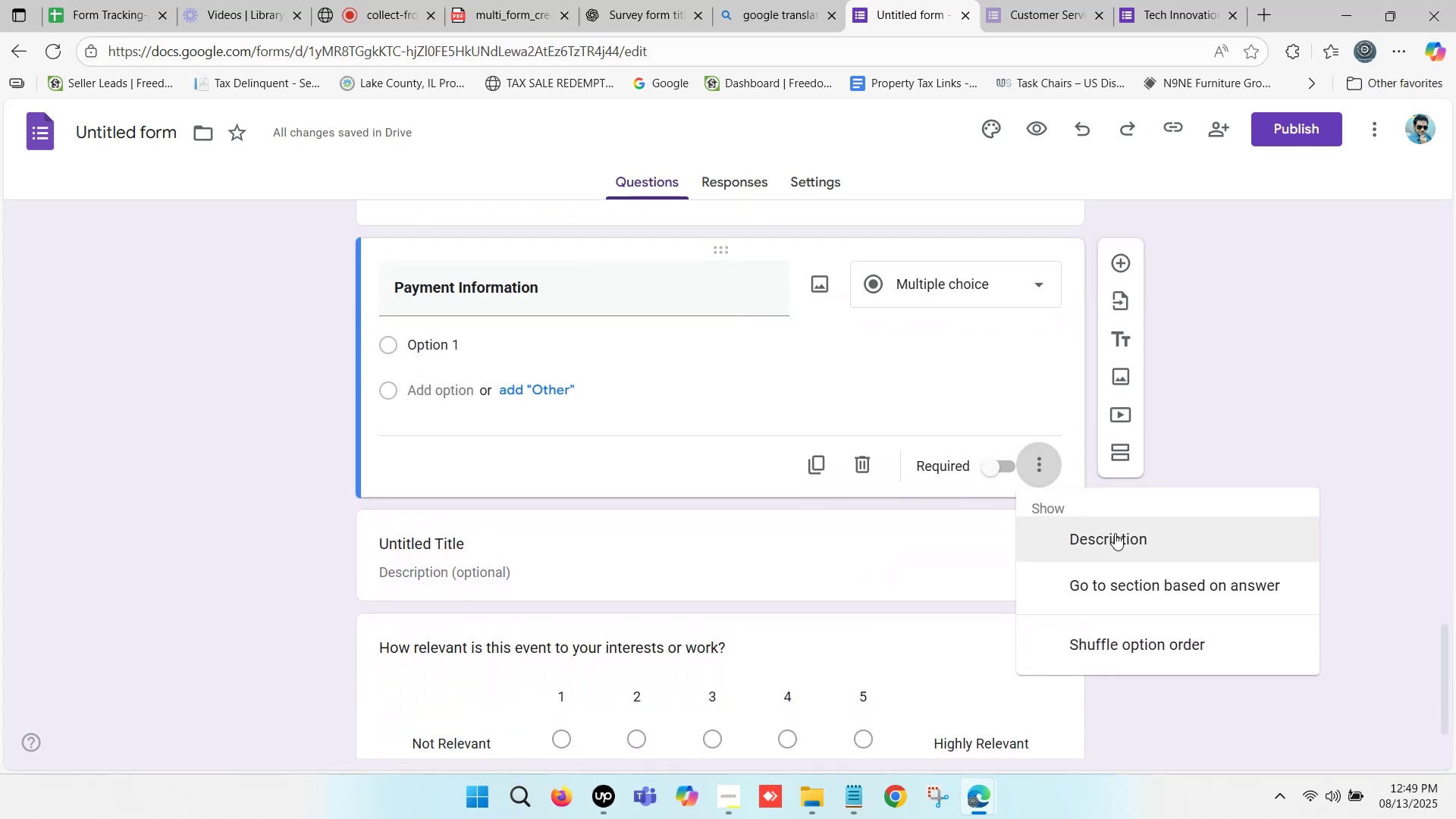 
left_click([1115, 534])
 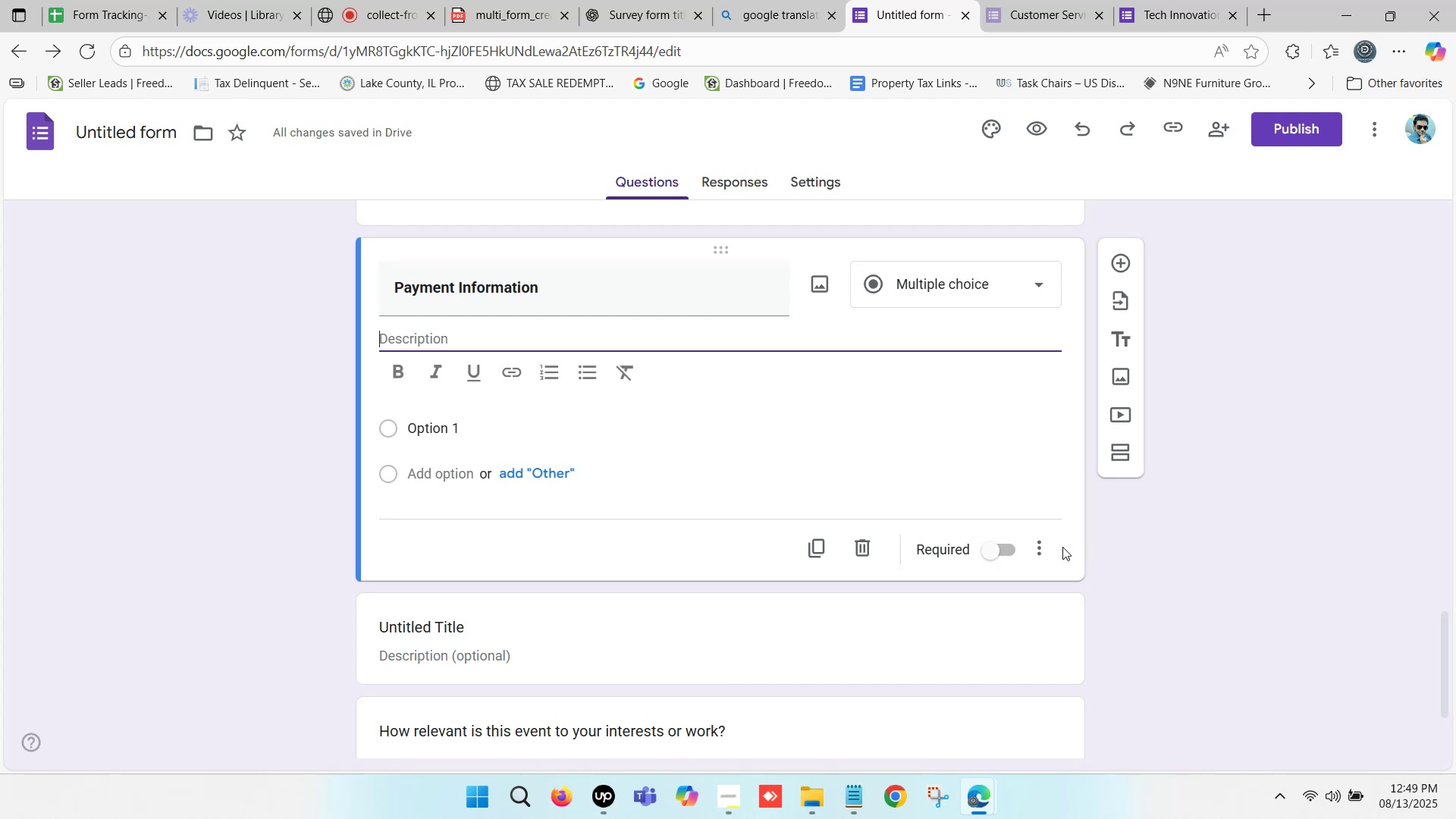 
left_click([1043, 547])
 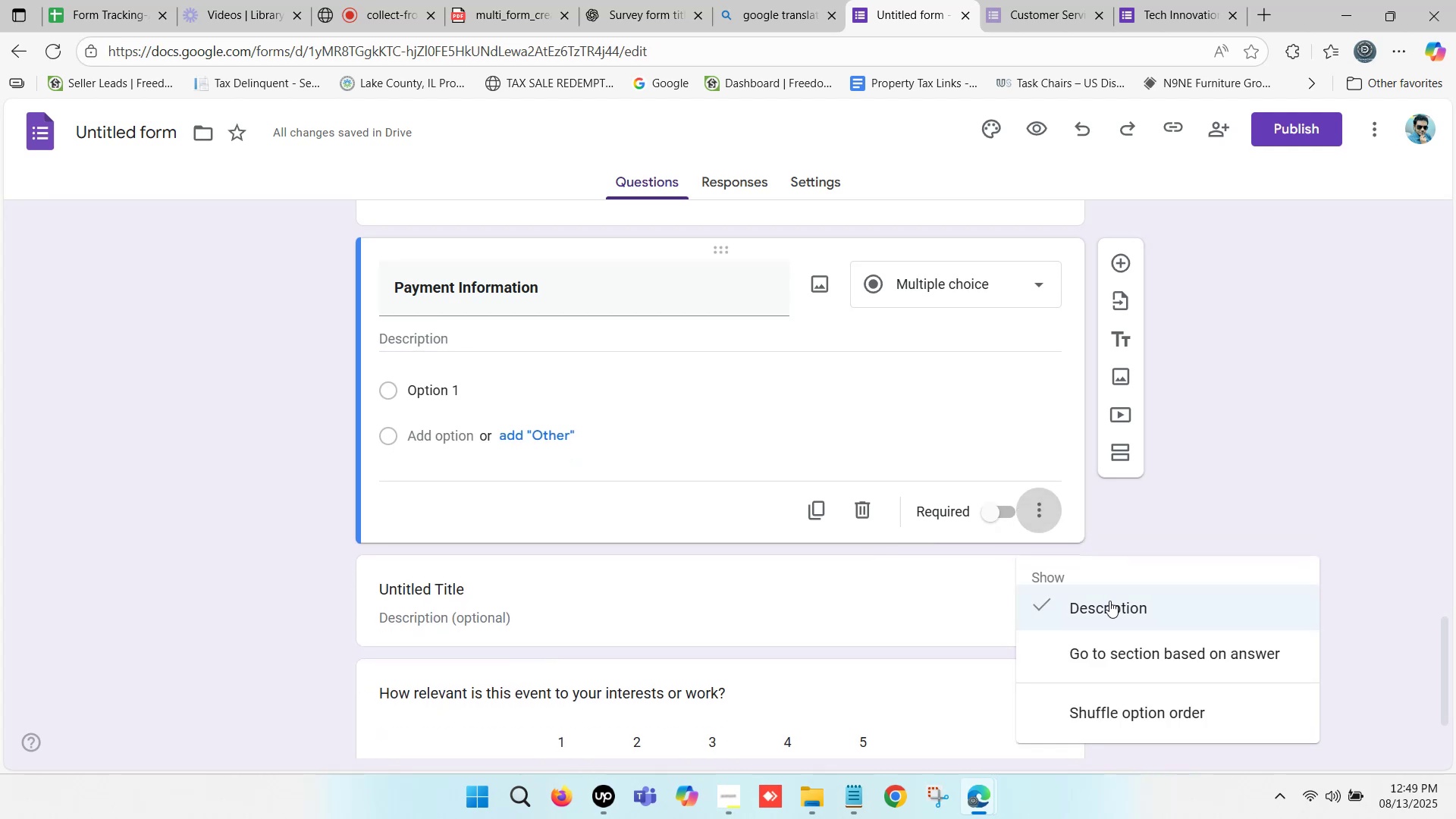 
left_click([1109, 604])
 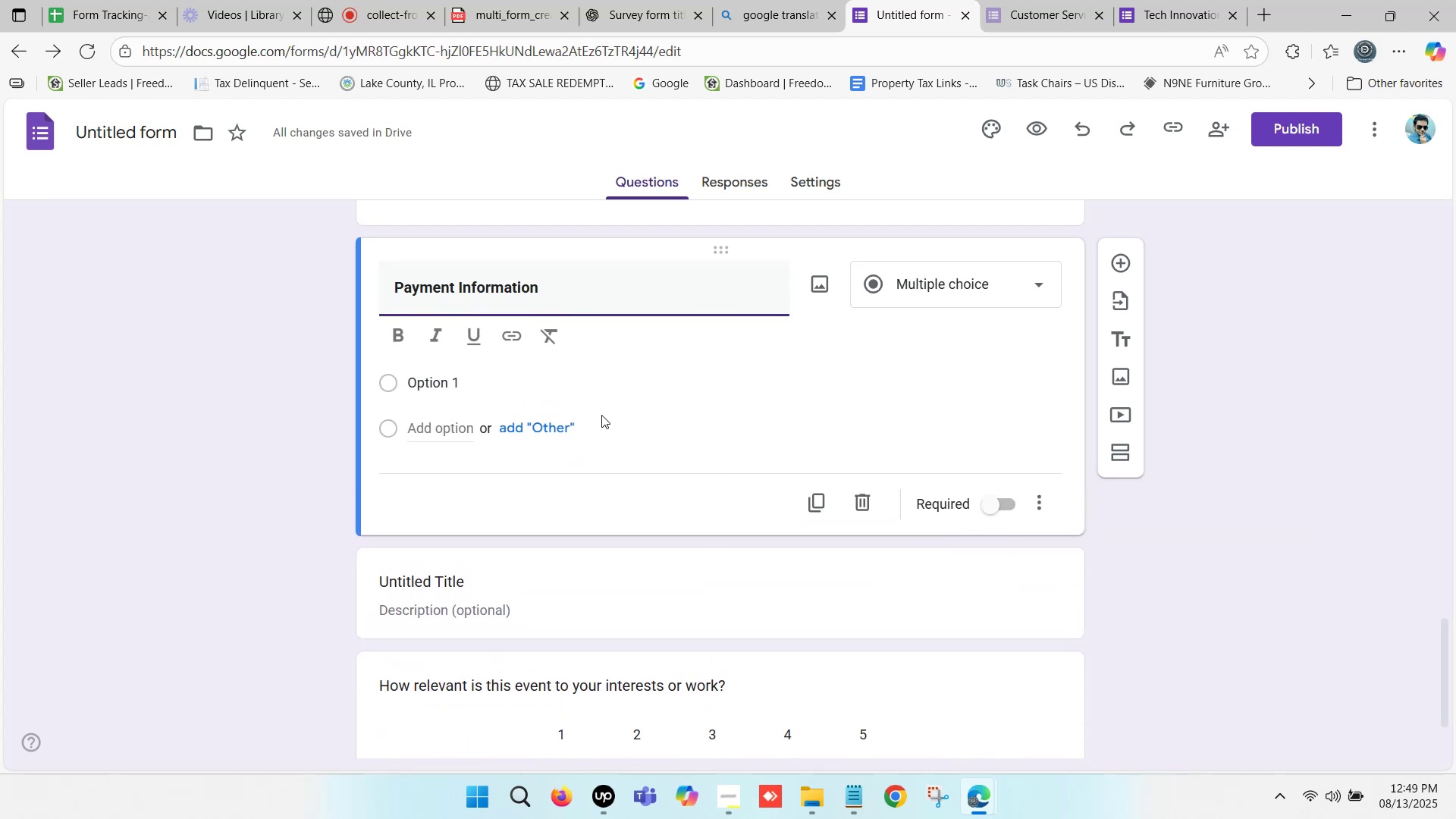 
left_click([538, 393])
 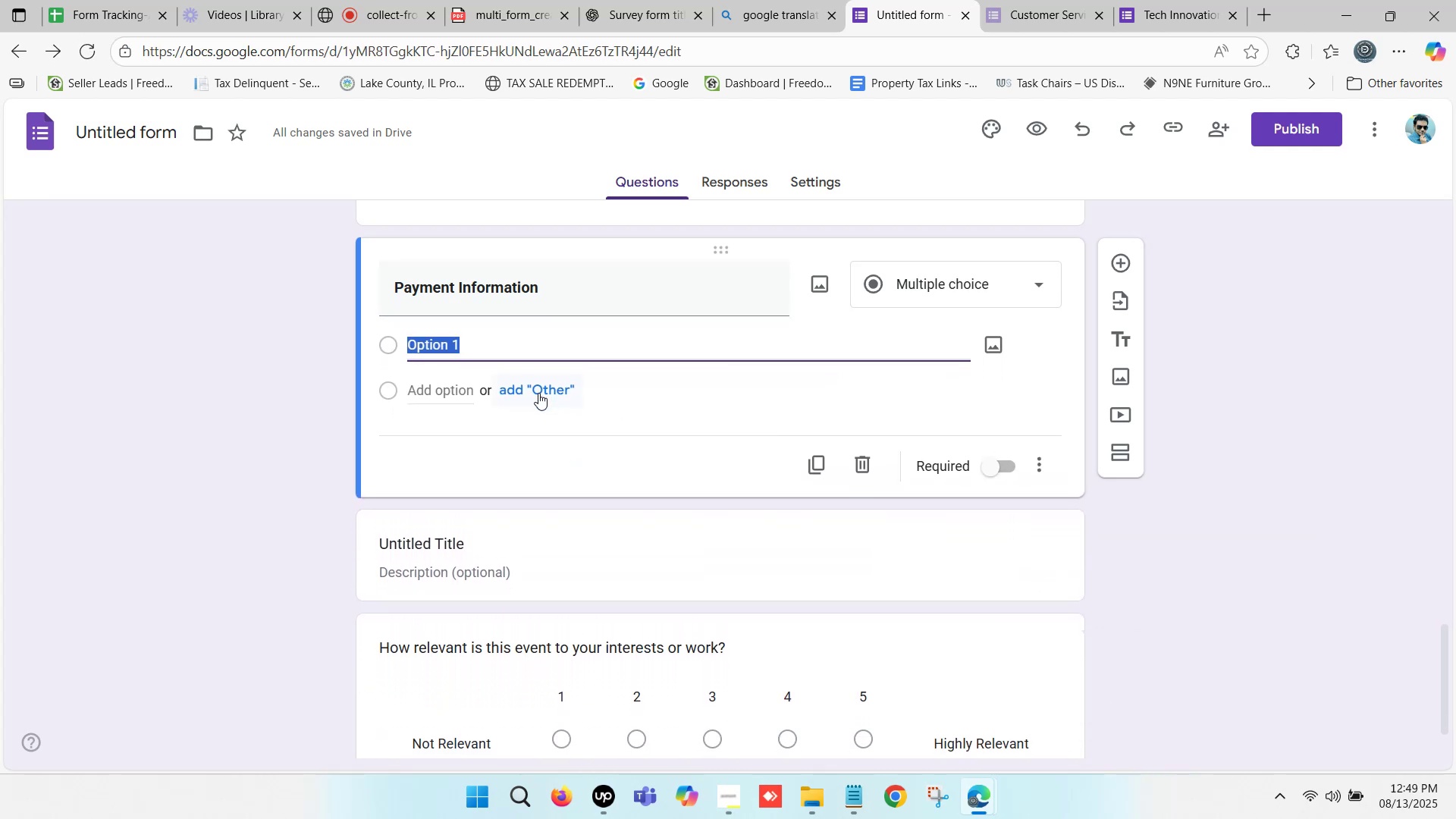 
key(PrintScreen)
 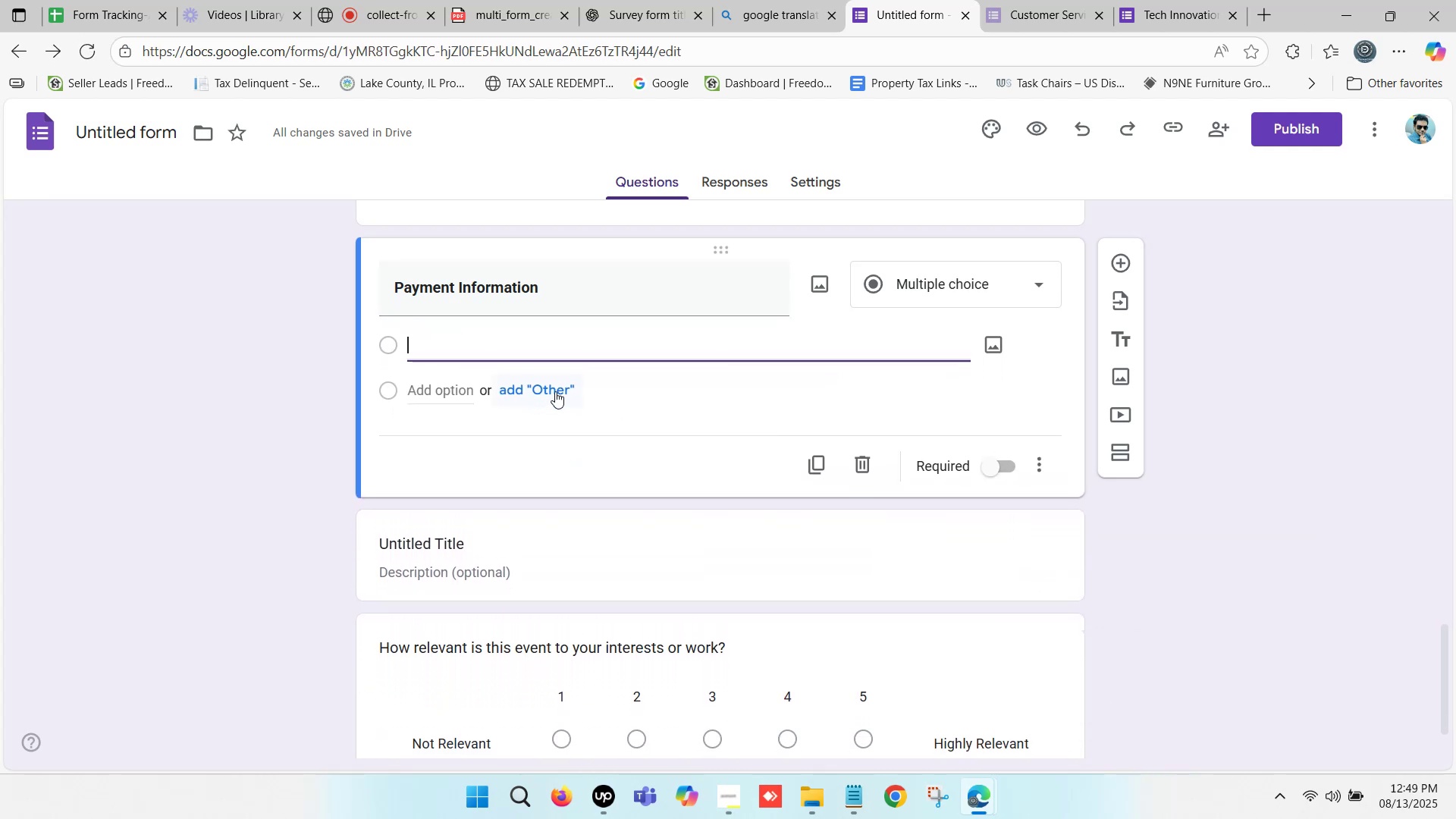 
key(Backspace)
 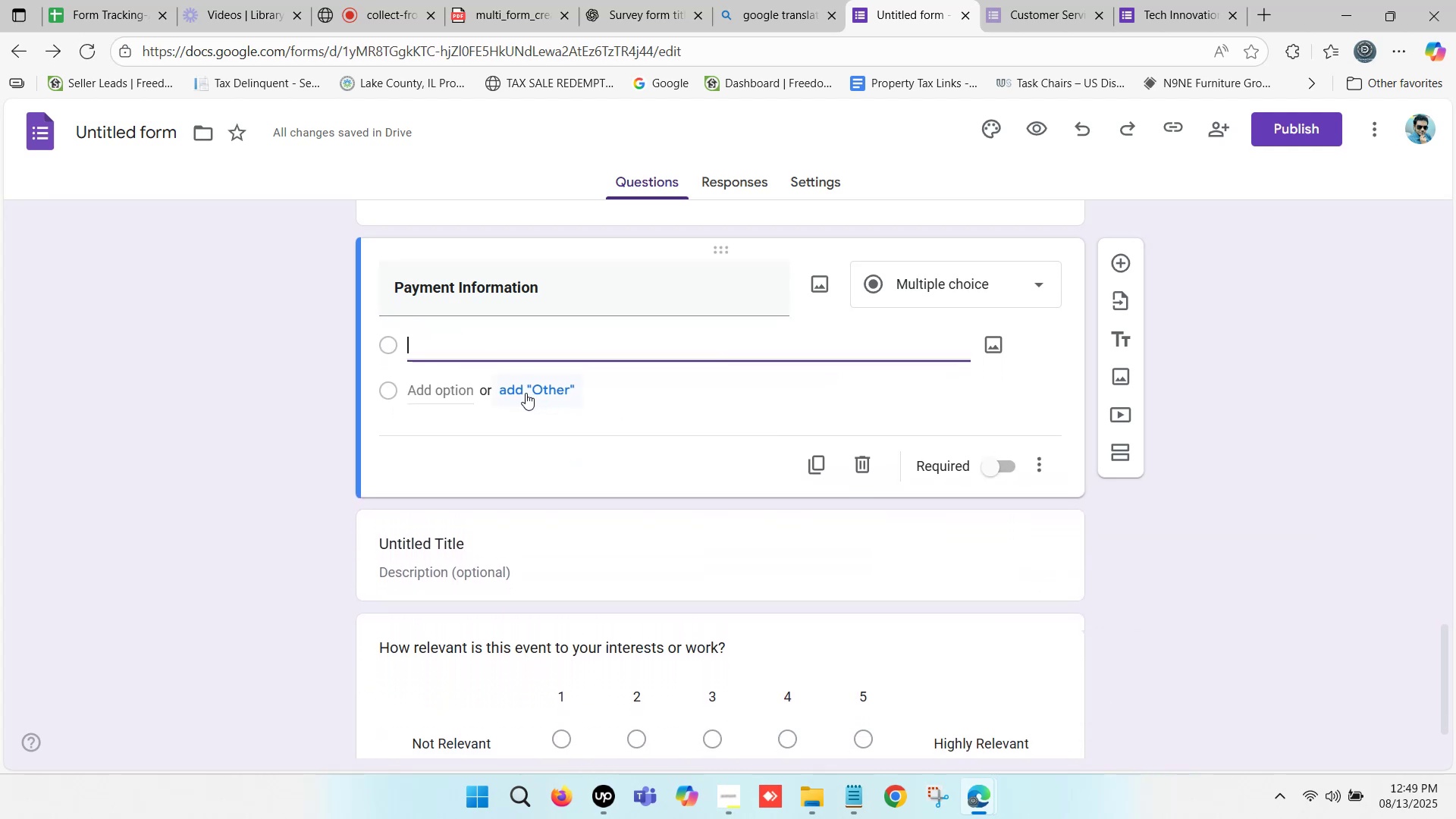 
left_click([555, 386])
 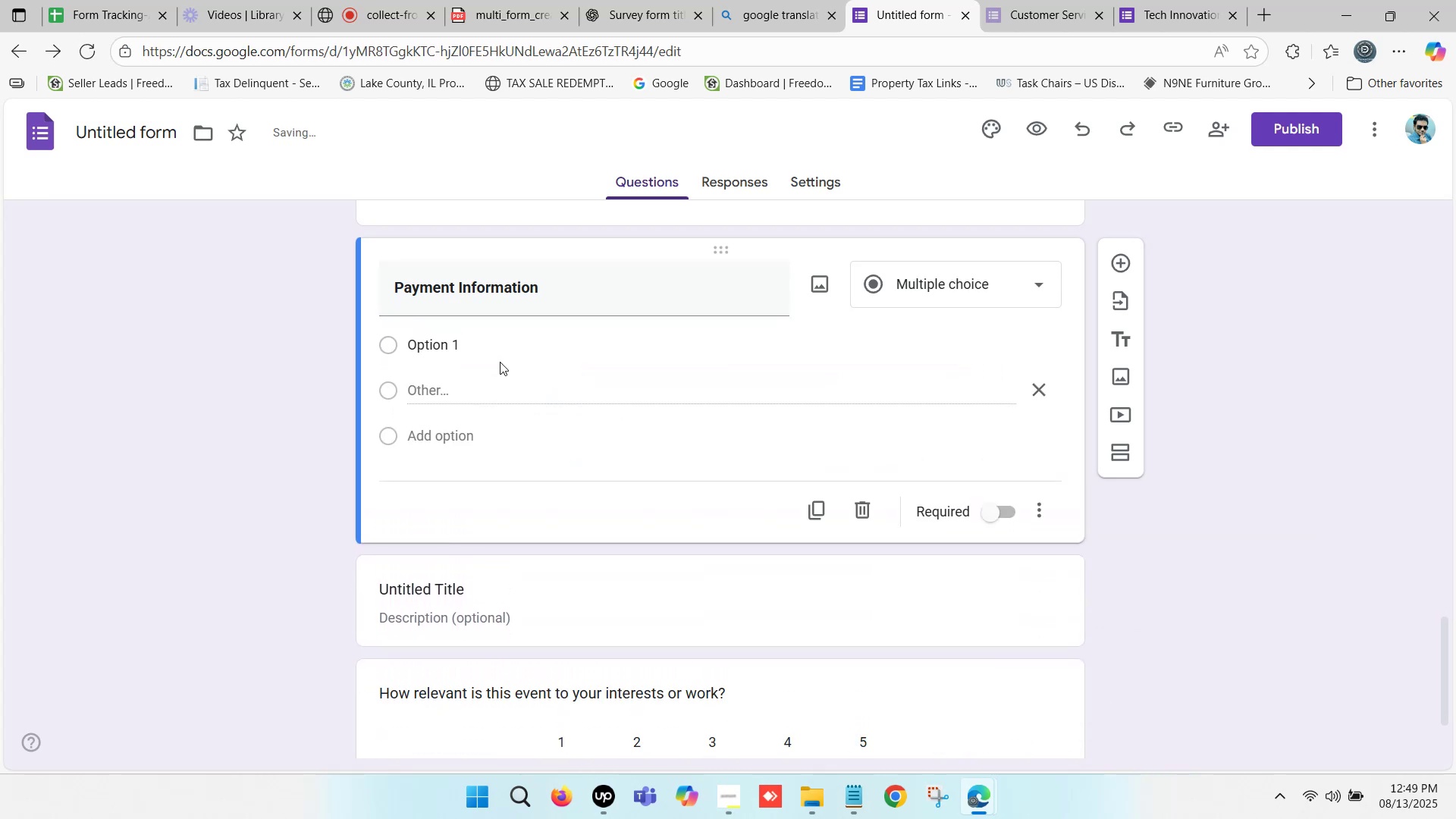 
left_click([484, 349])
 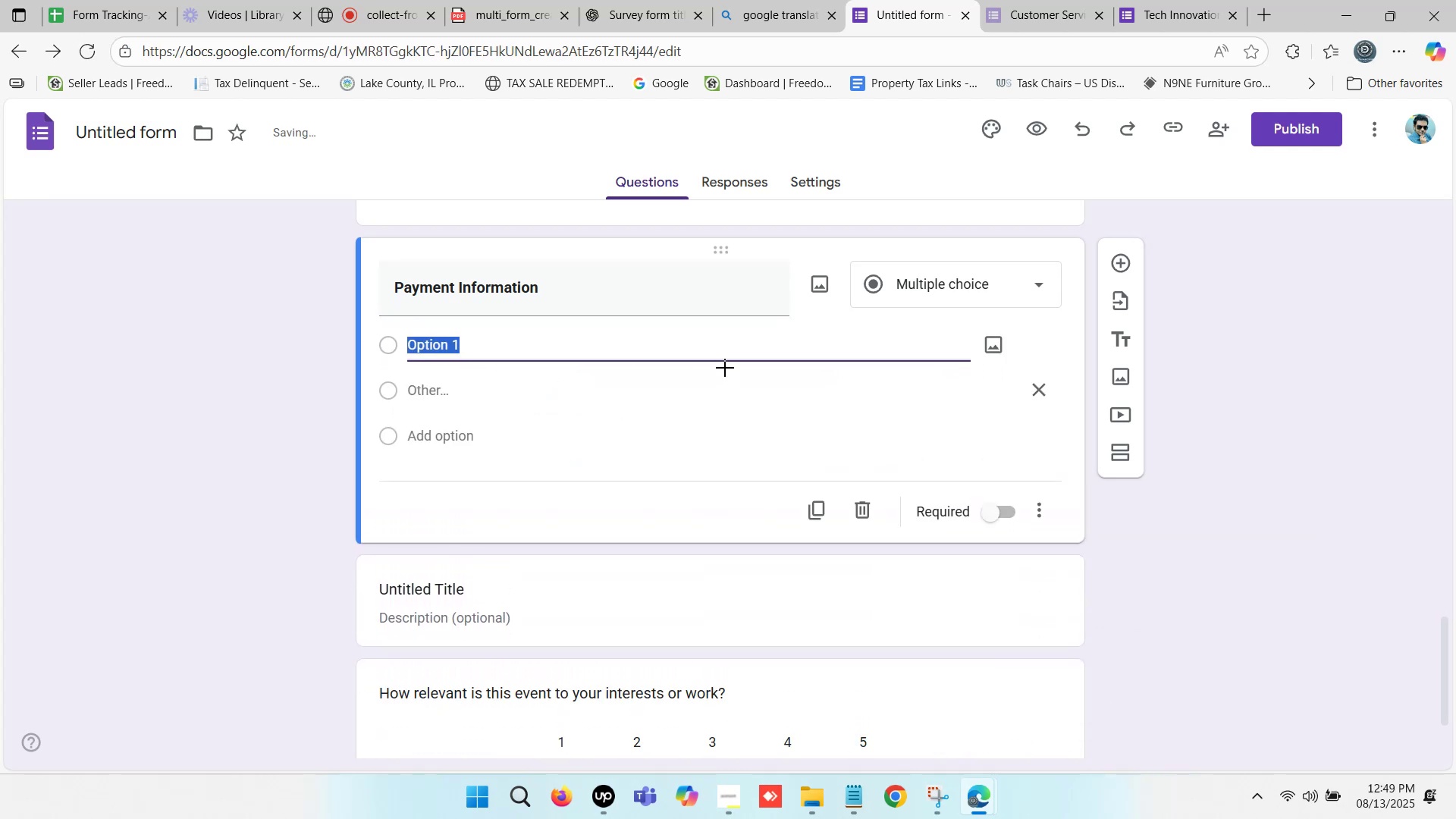 
key(Backspace)
 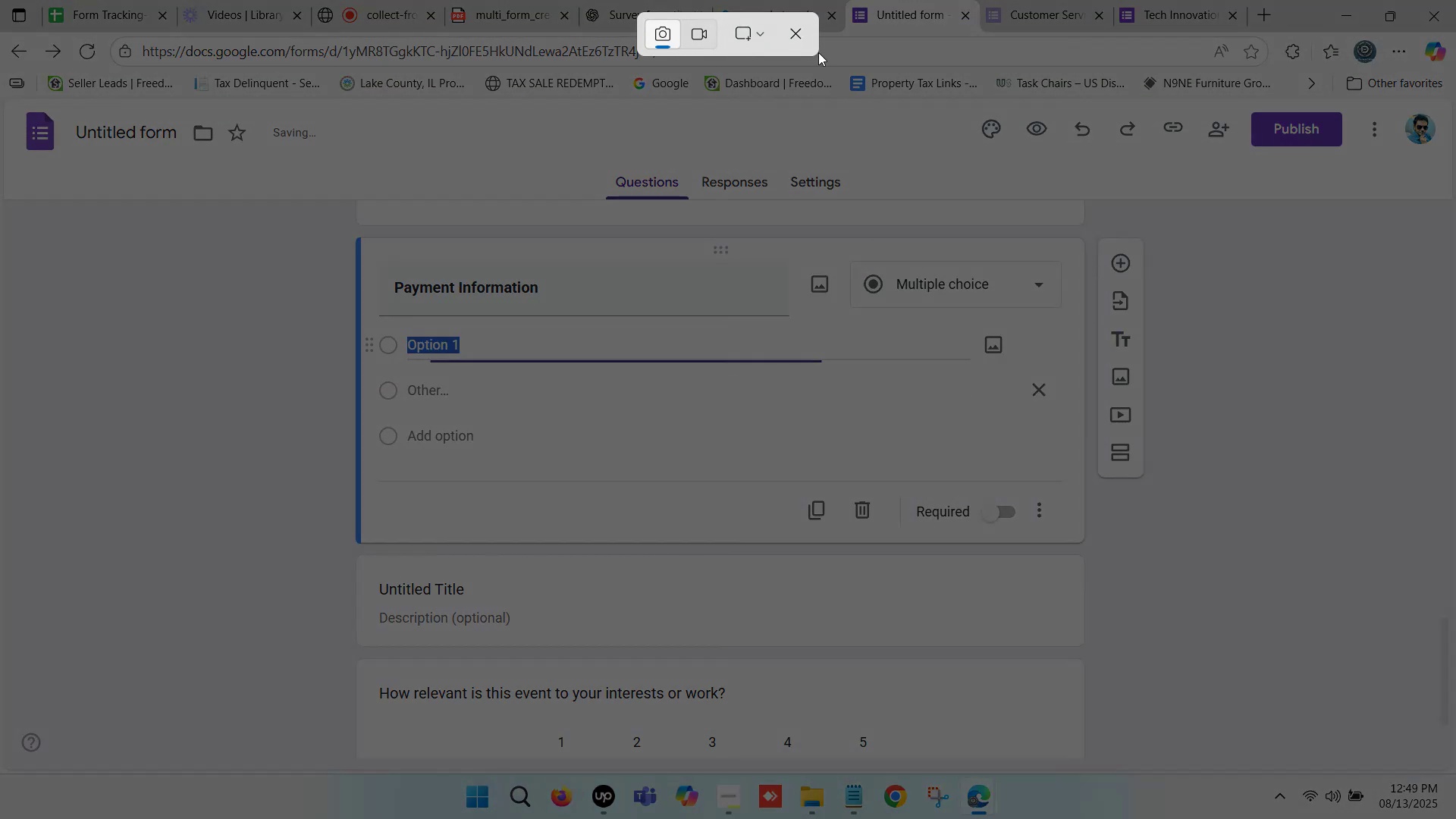 
left_click([805, 41])
 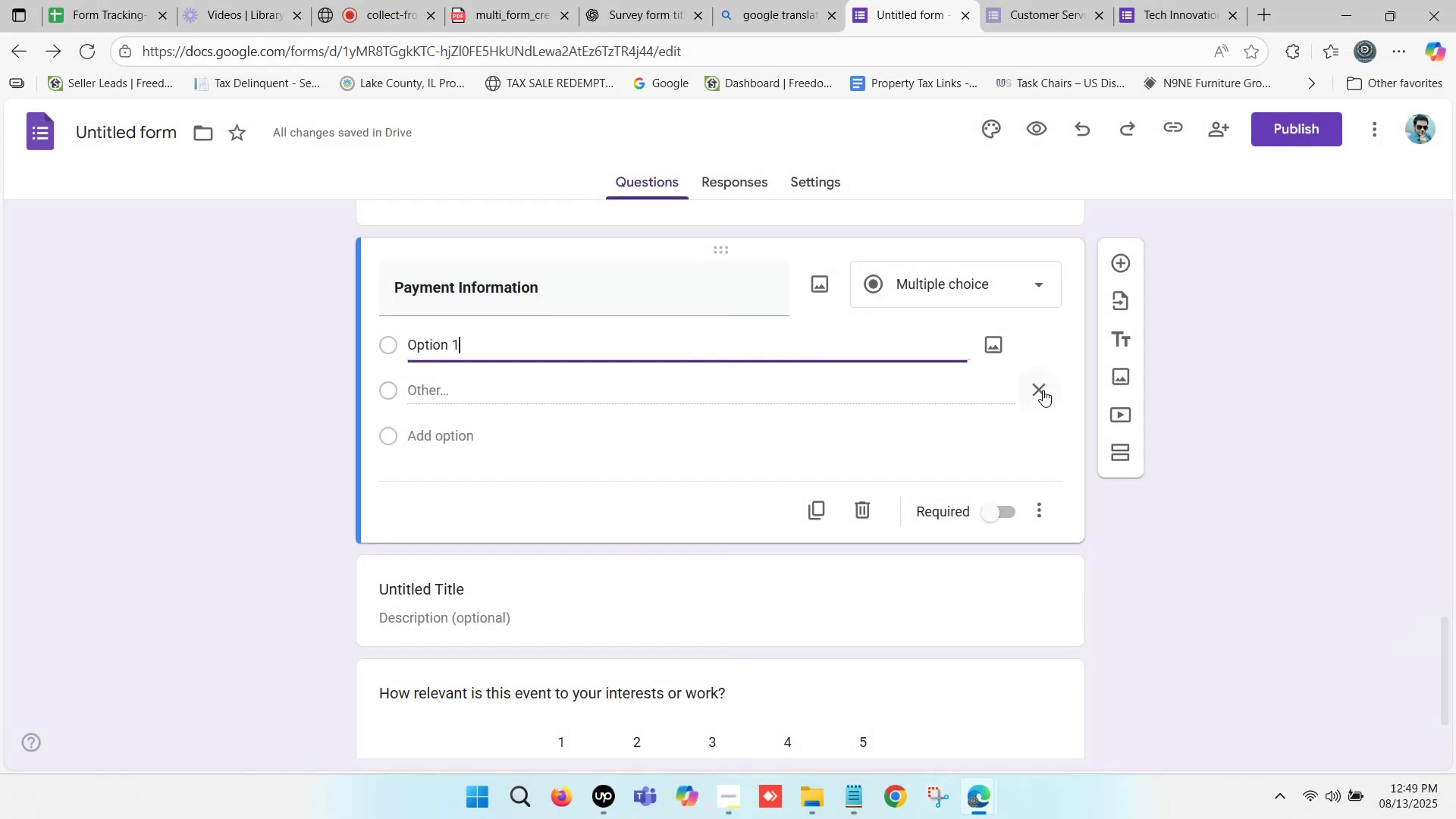 
left_click([1043, 390])
 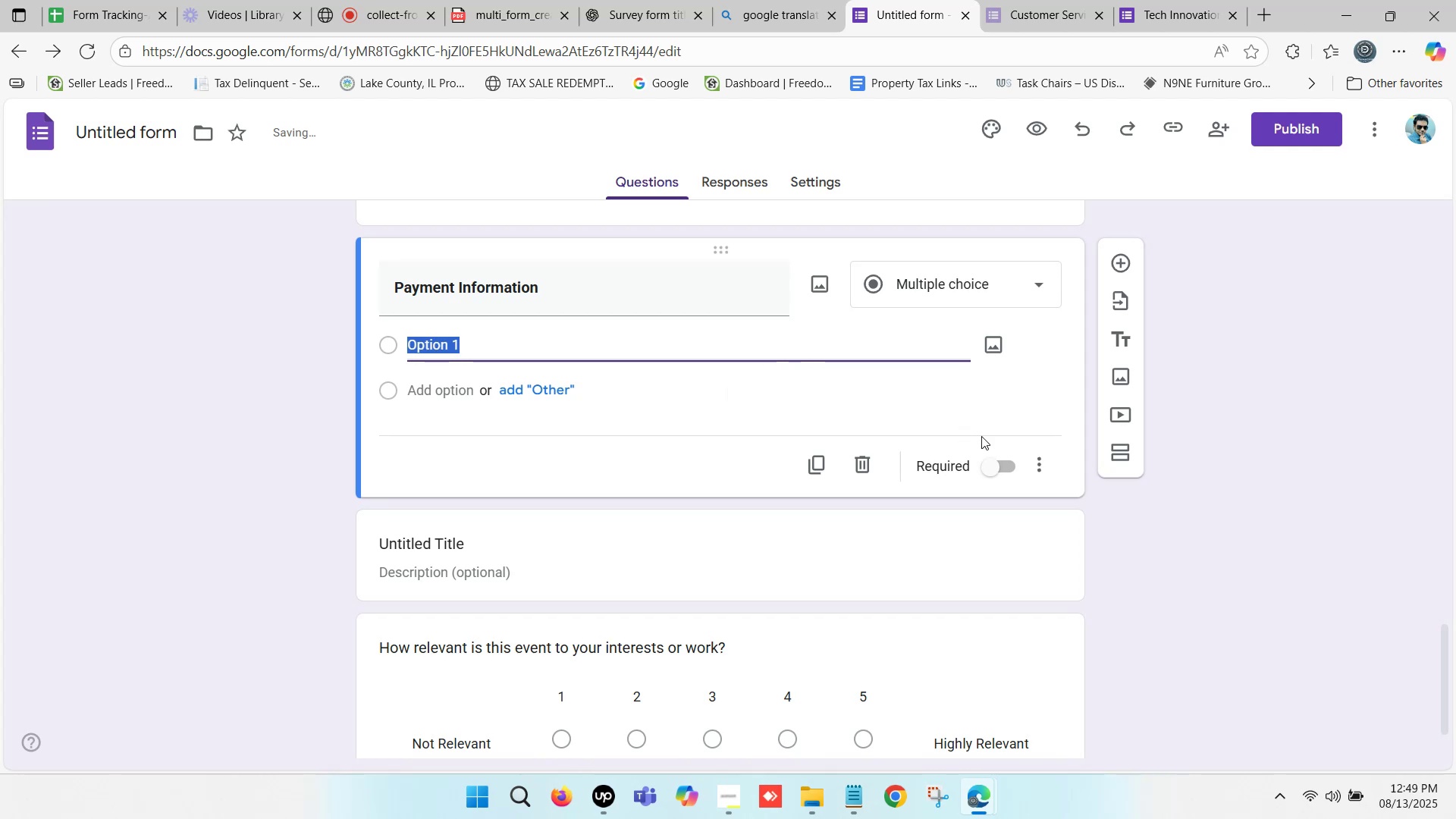 
left_click([1040, 454])
 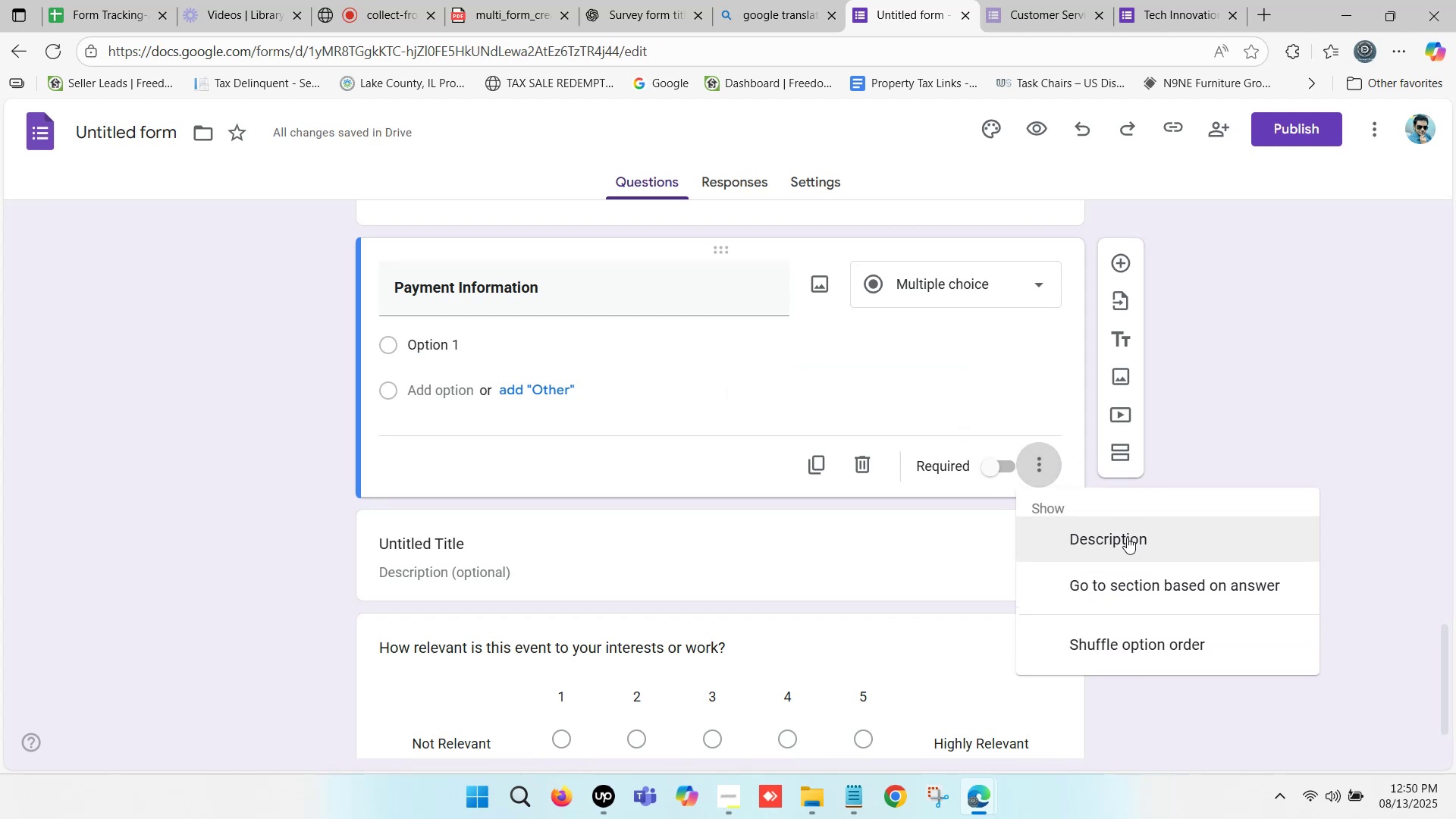 
left_click([1124, 537])
 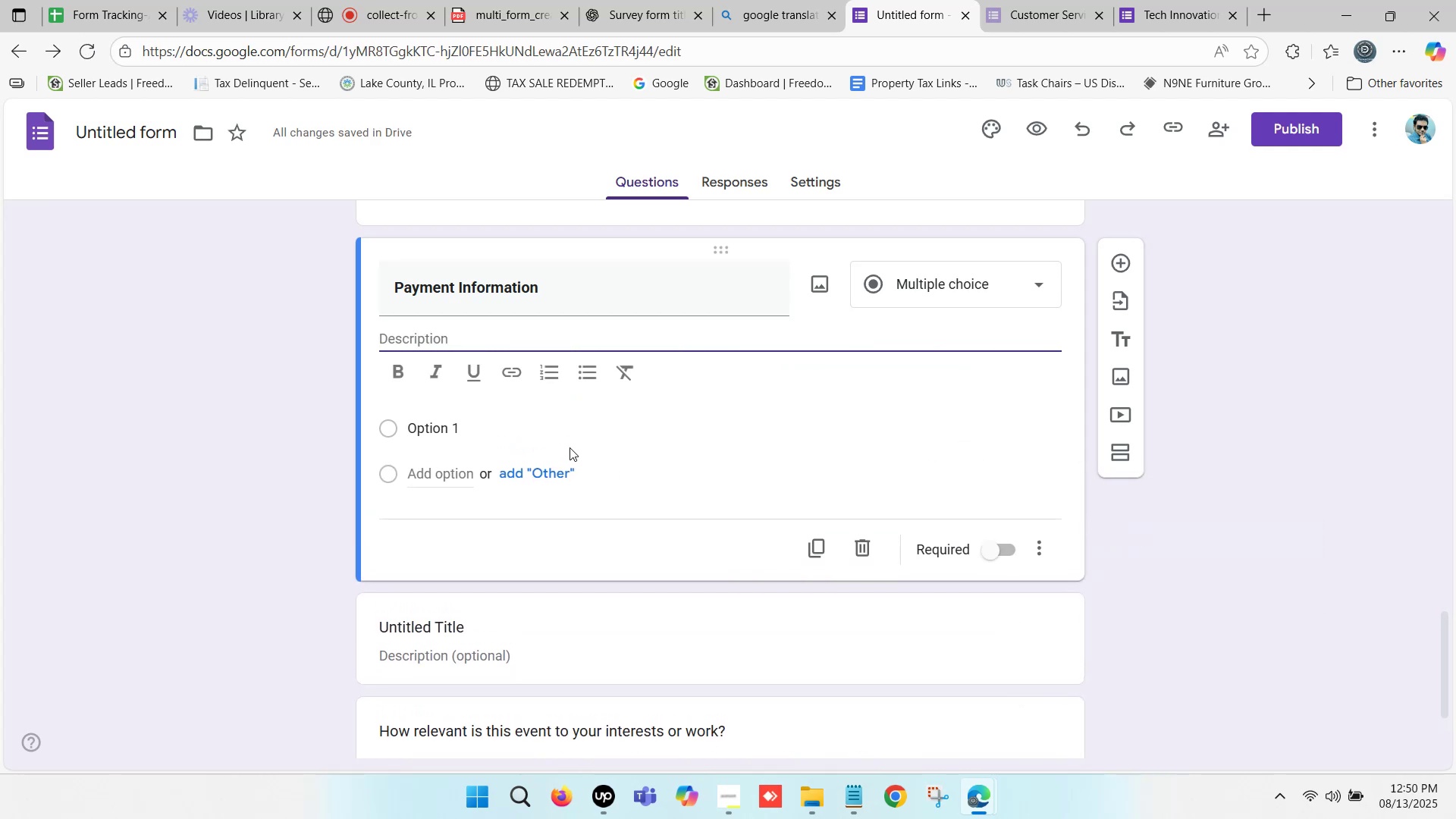 
left_click([257, 384])
 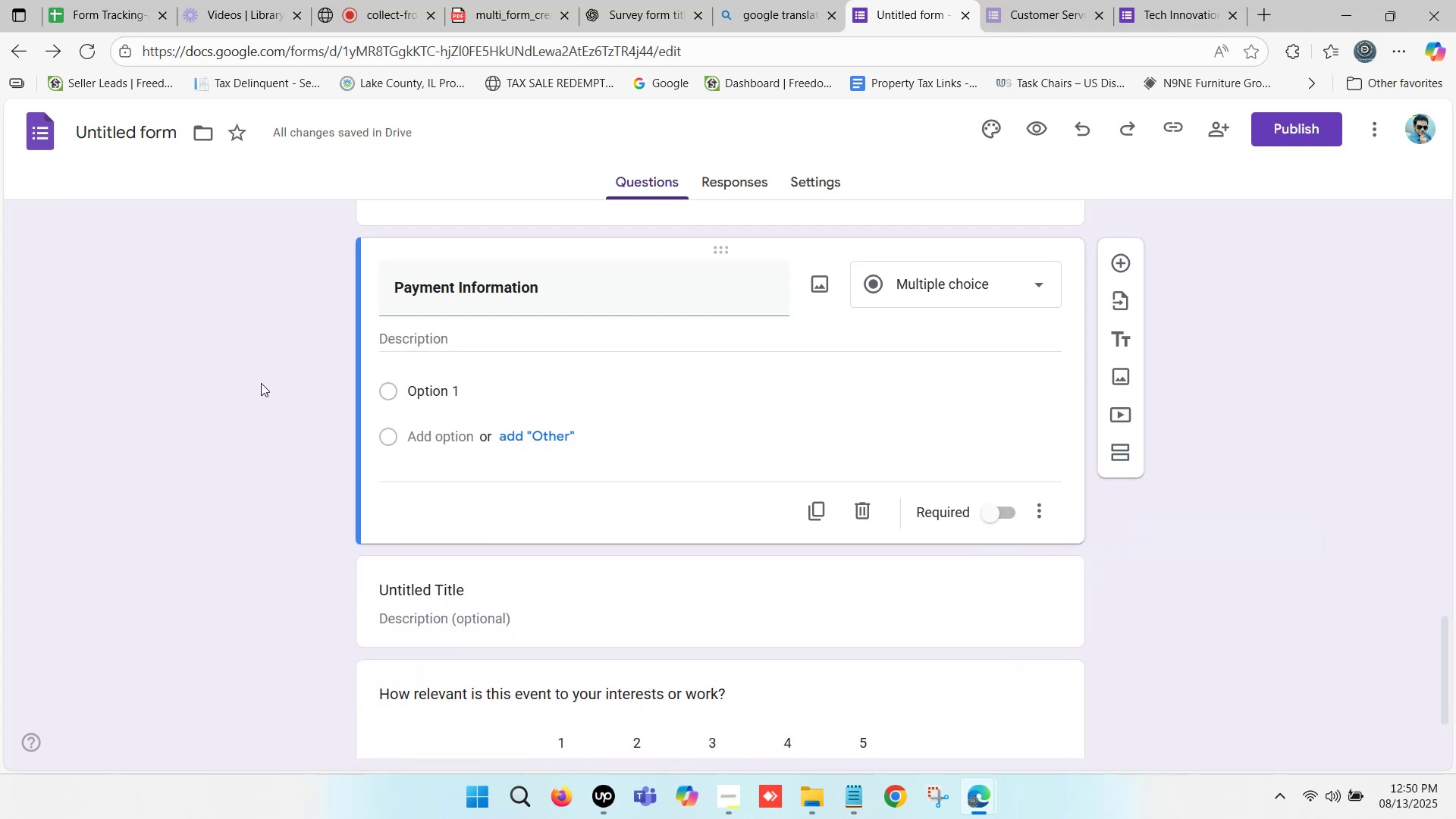 
scroll: coordinate [262, 382], scroll_direction: down, amount: 1.0
 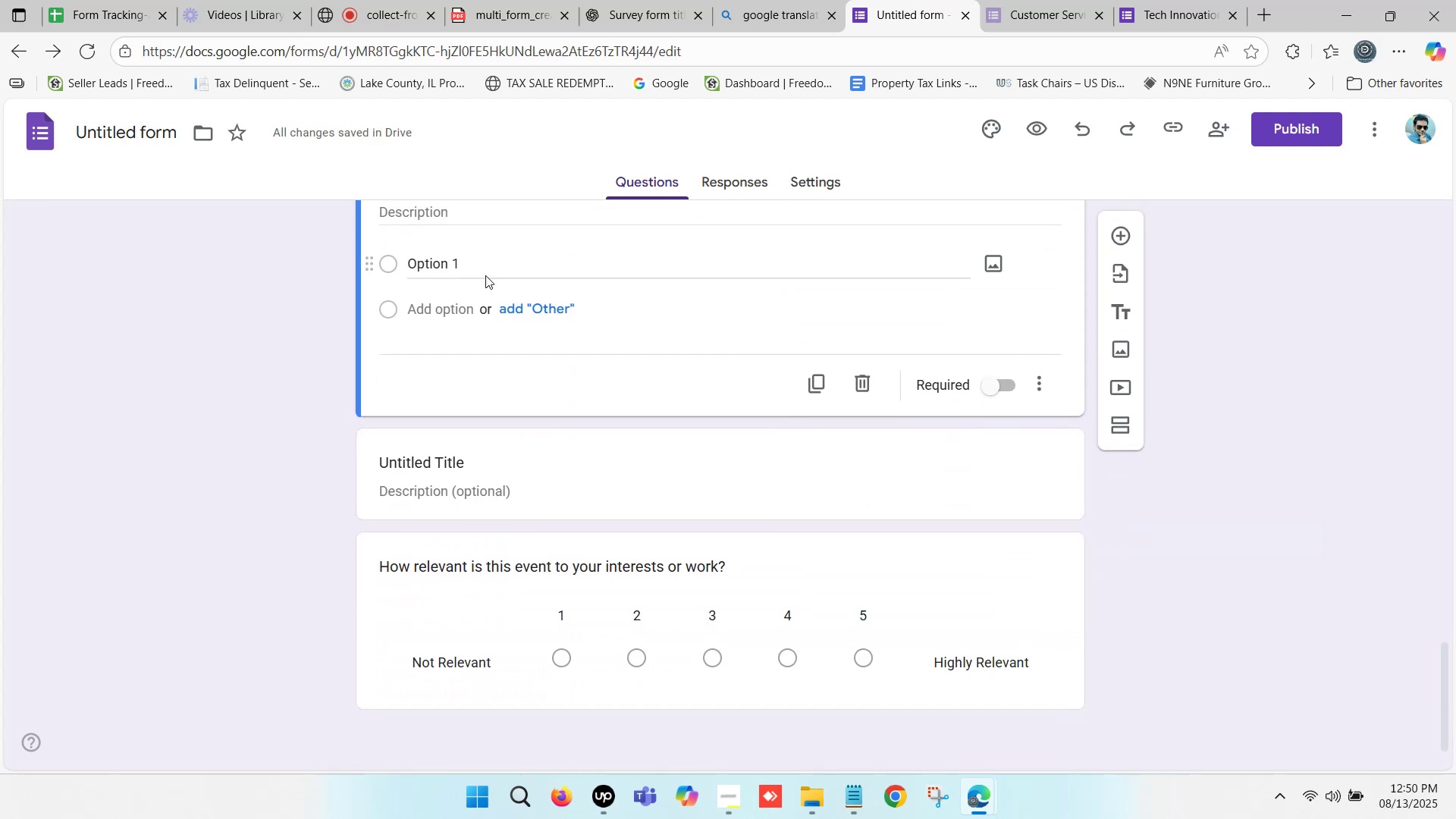 
left_click([477, 259])
 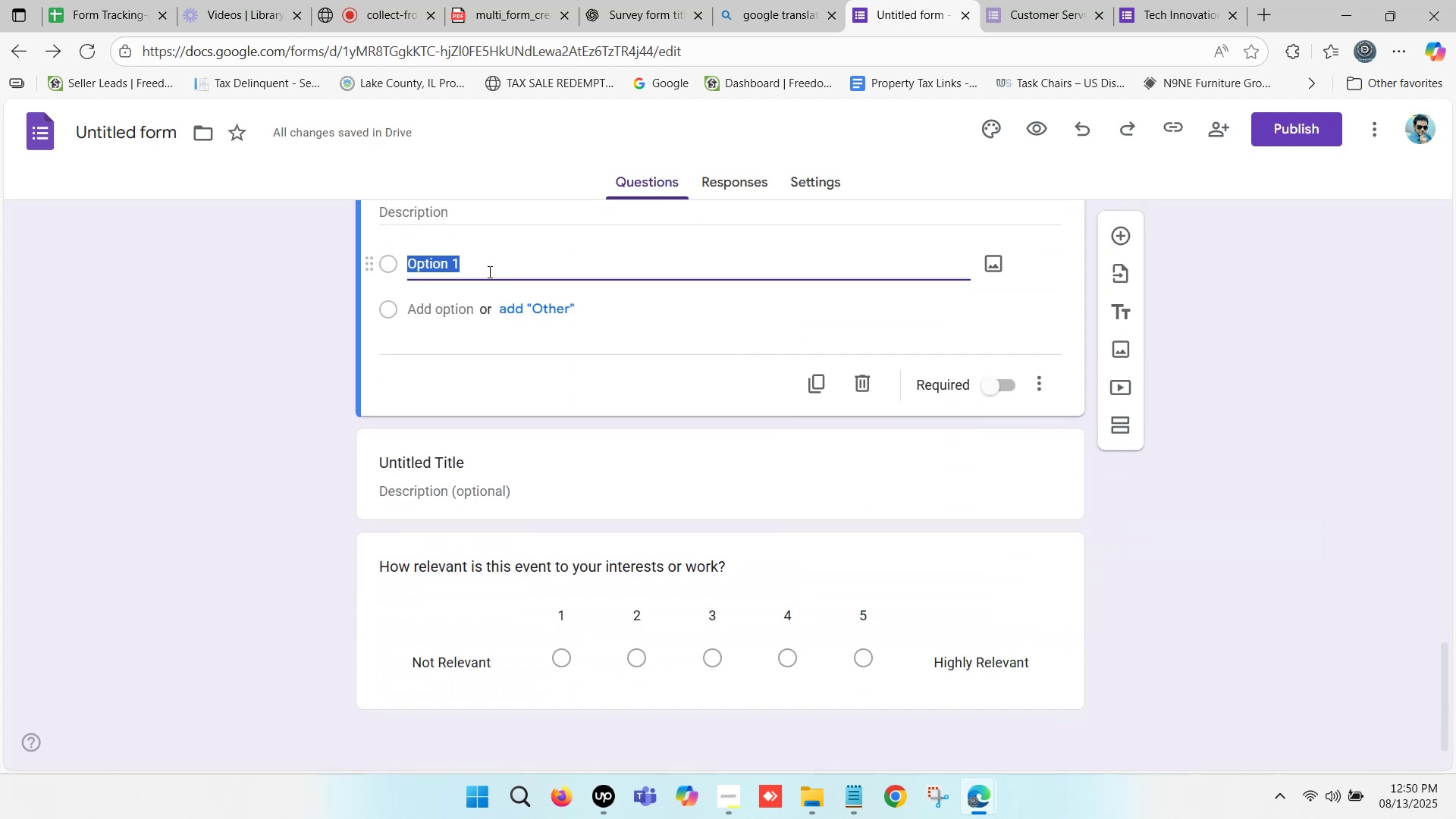 
key(Backspace)
 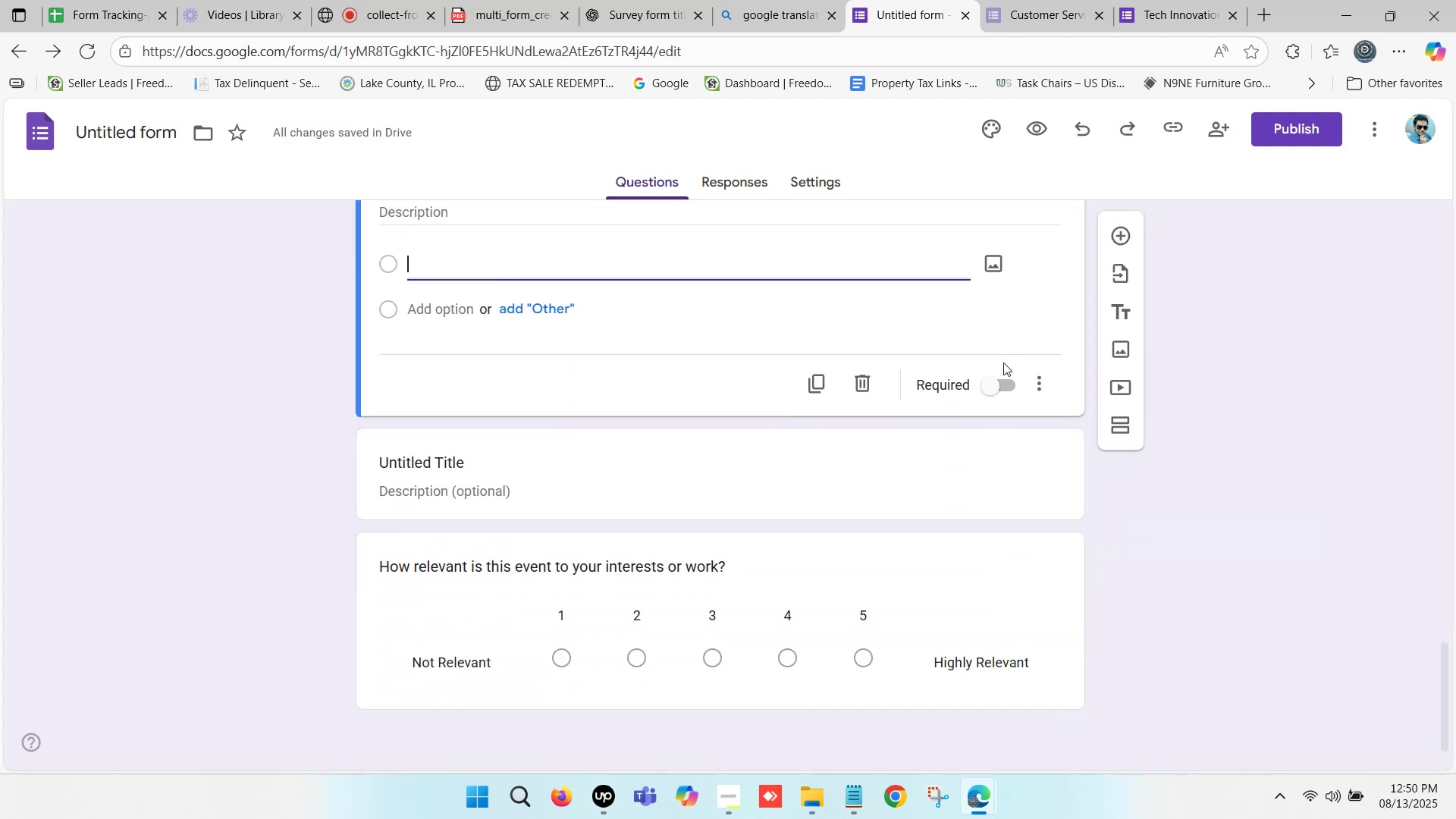 
left_click([1032, 376])
 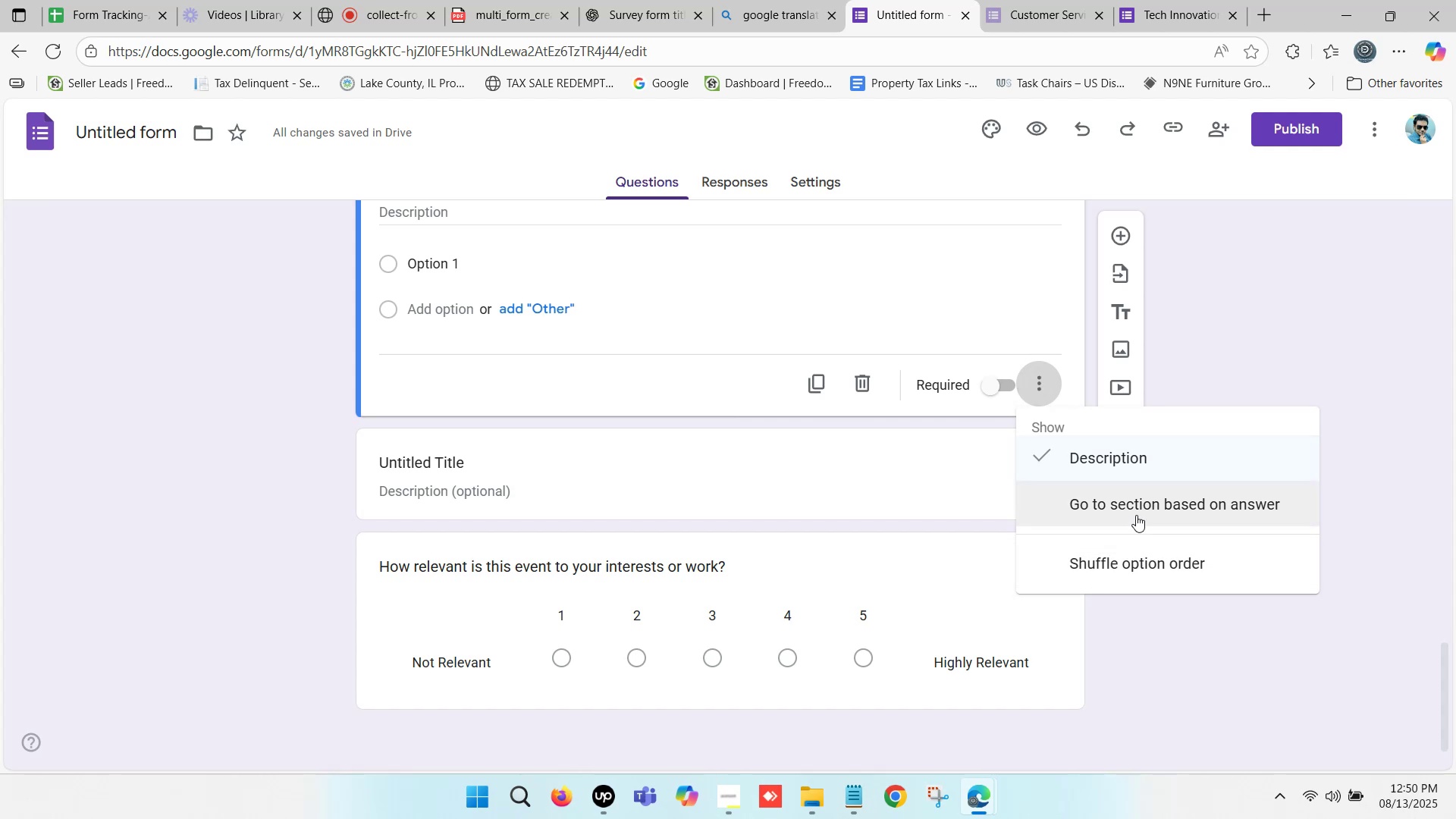 
left_click([1133, 507])
 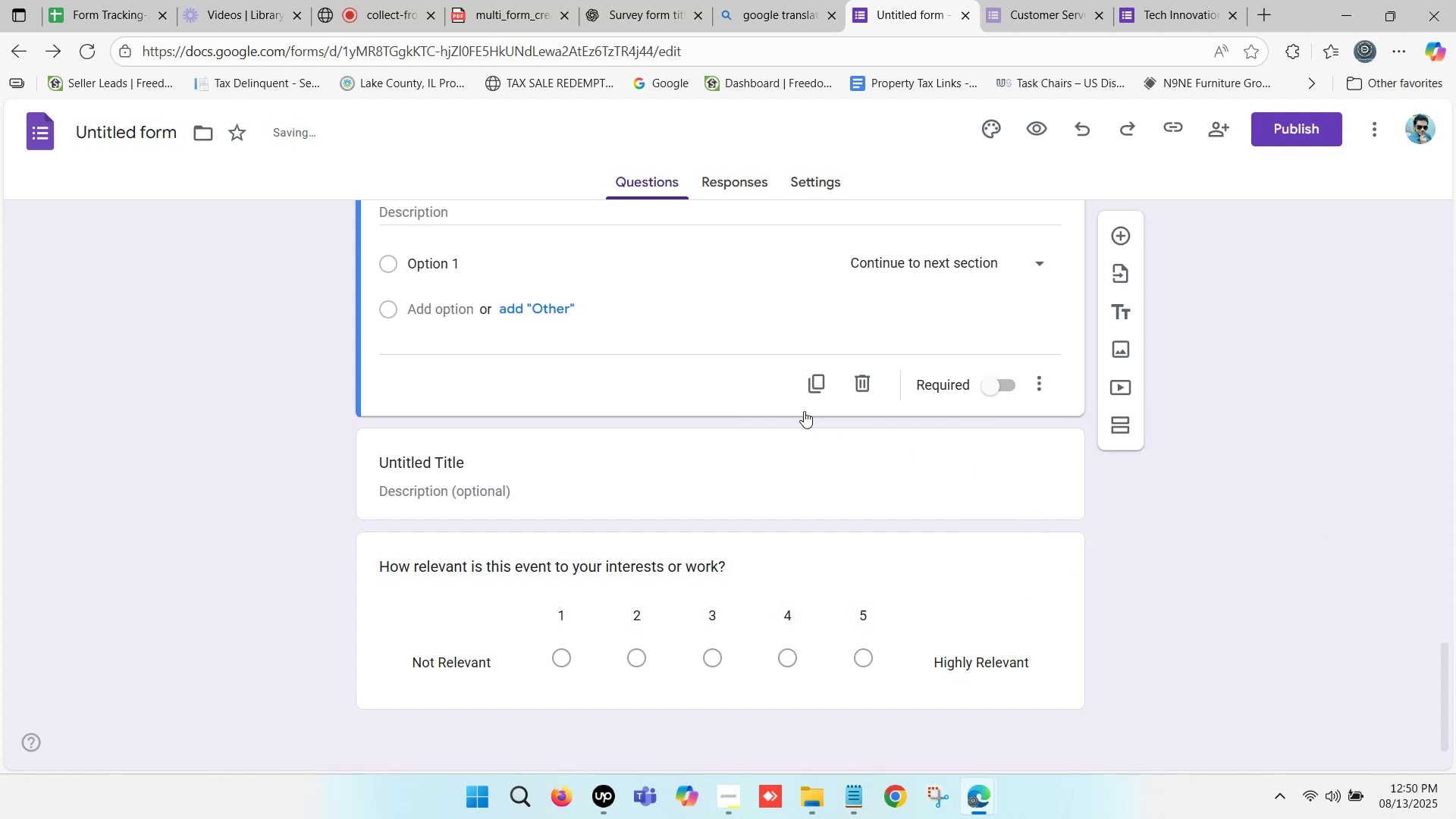 
scroll: coordinate [795, 410], scroll_direction: up, amount: 2.0
 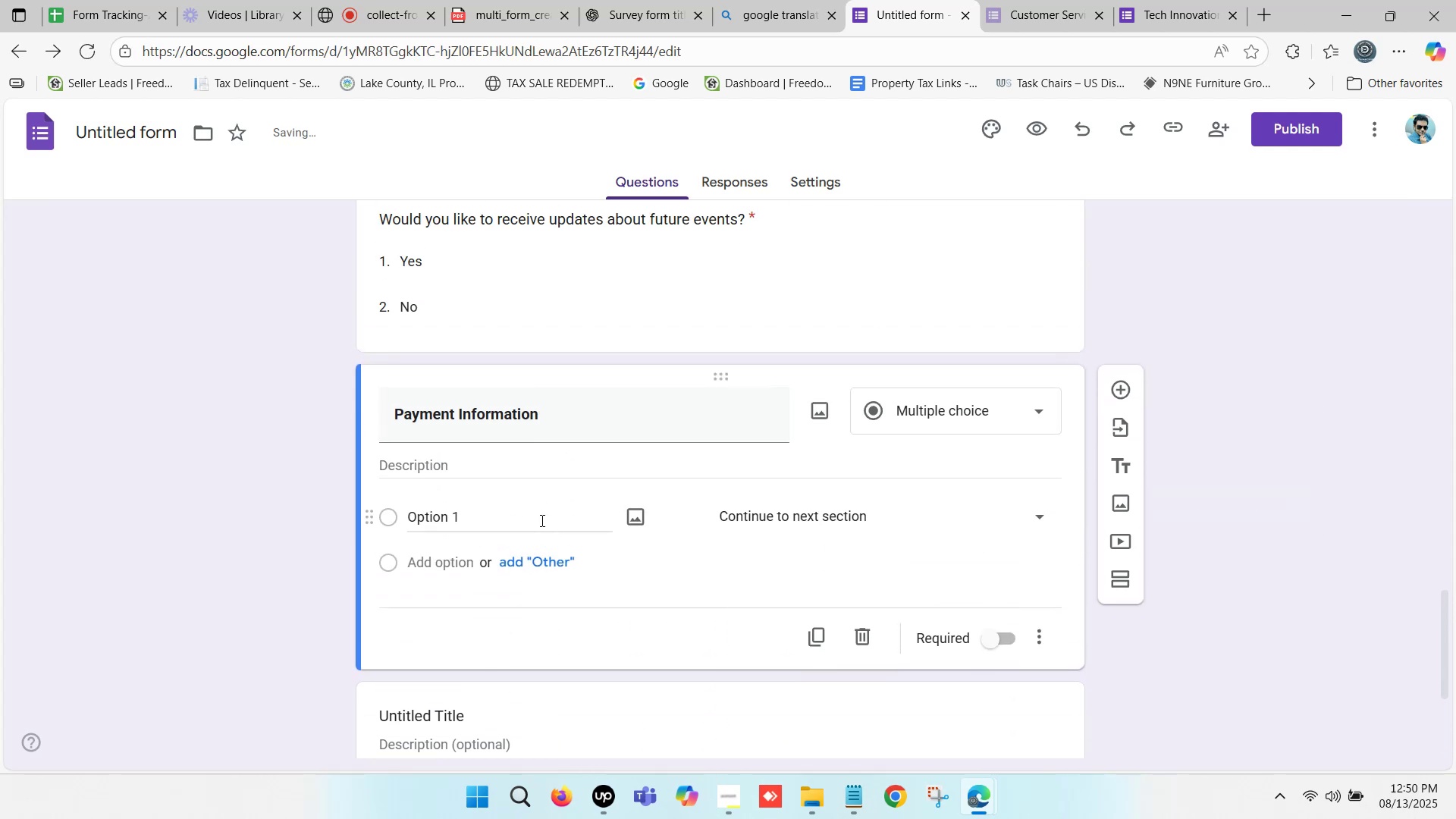 
left_click([514, 507])
 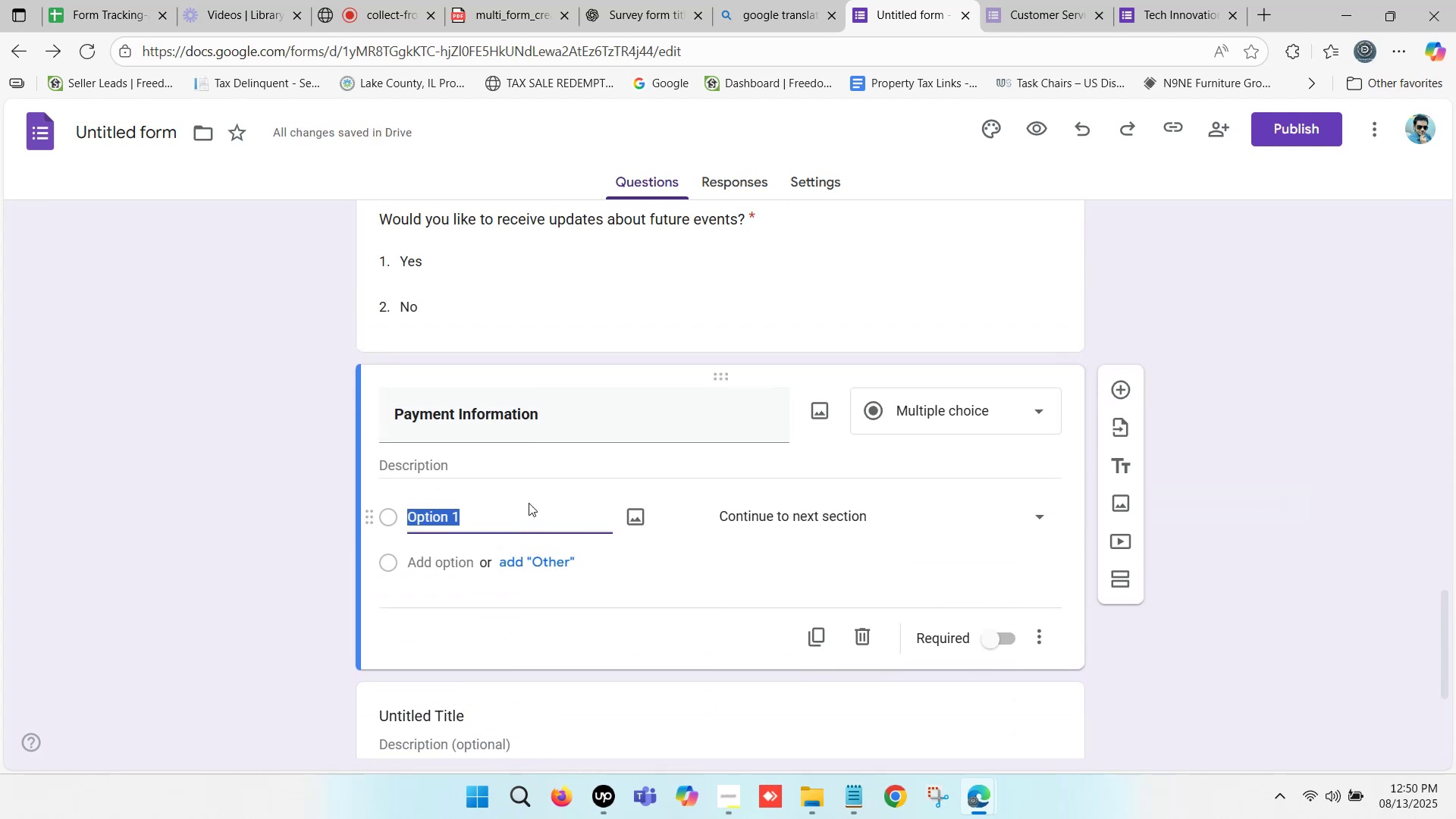 
scroll: coordinate [561, 492], scroll_direction: down, amount: 1.0
 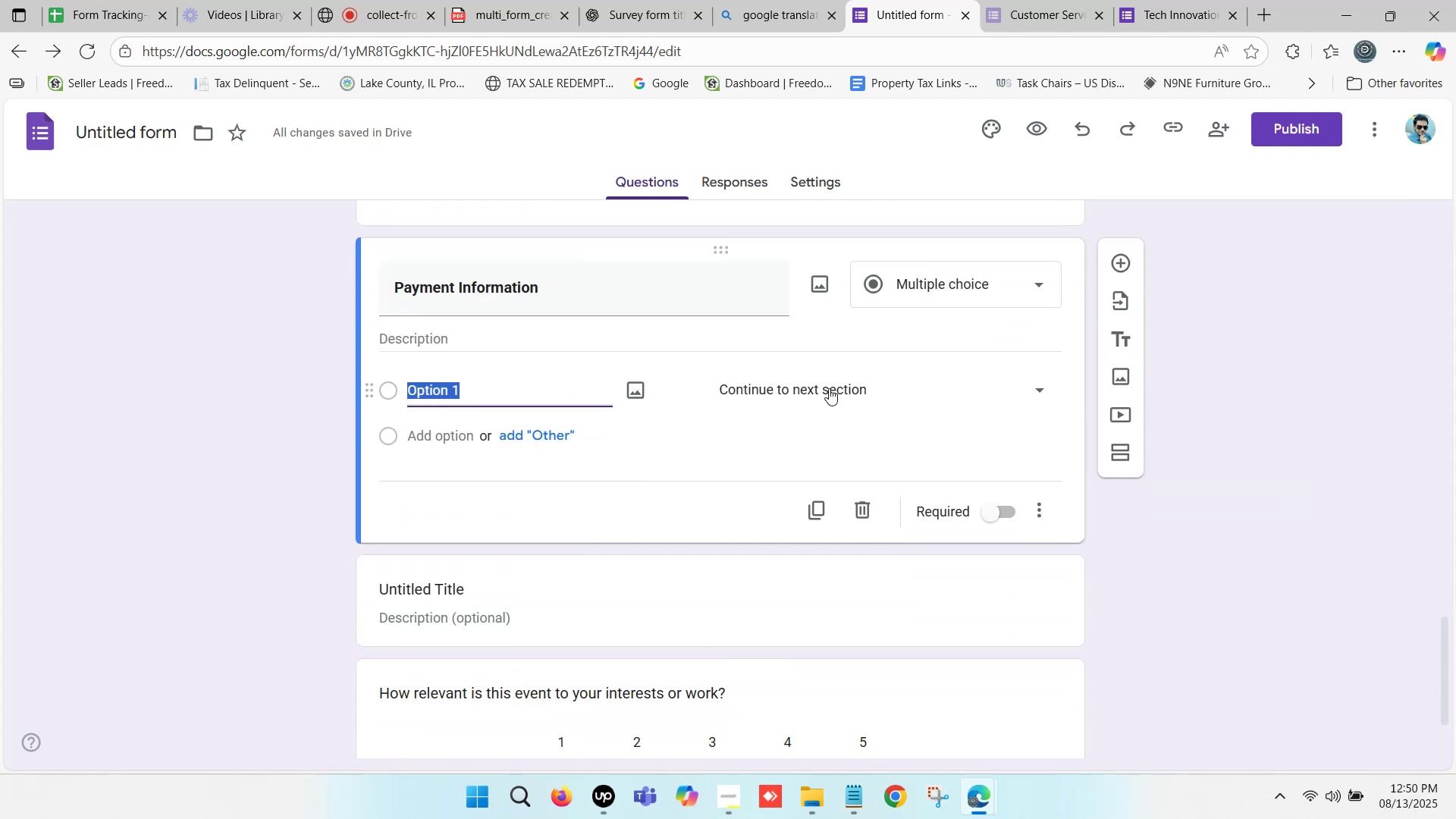 
left_click([824, 377])
 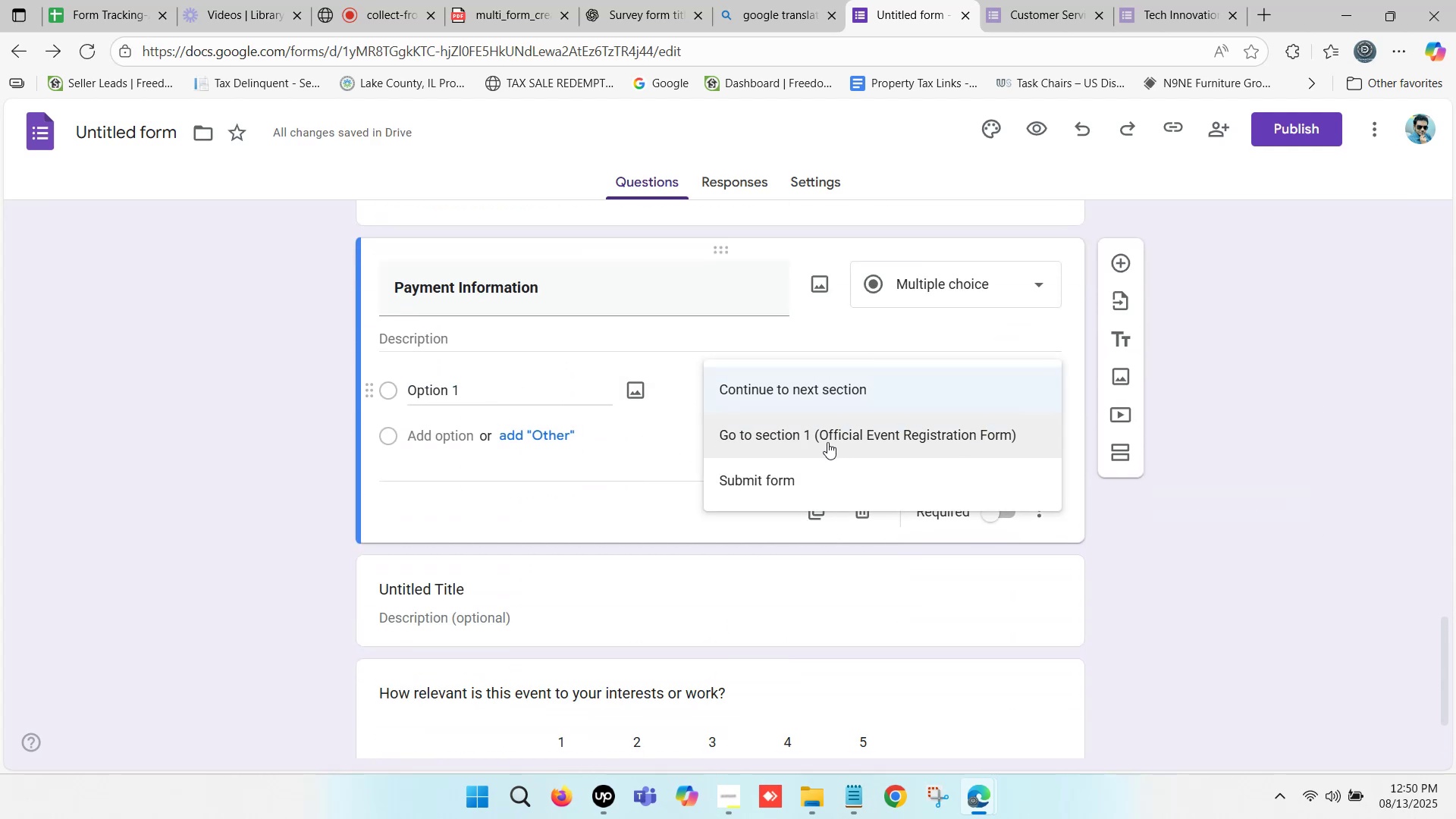 
left_click([788, 433])
 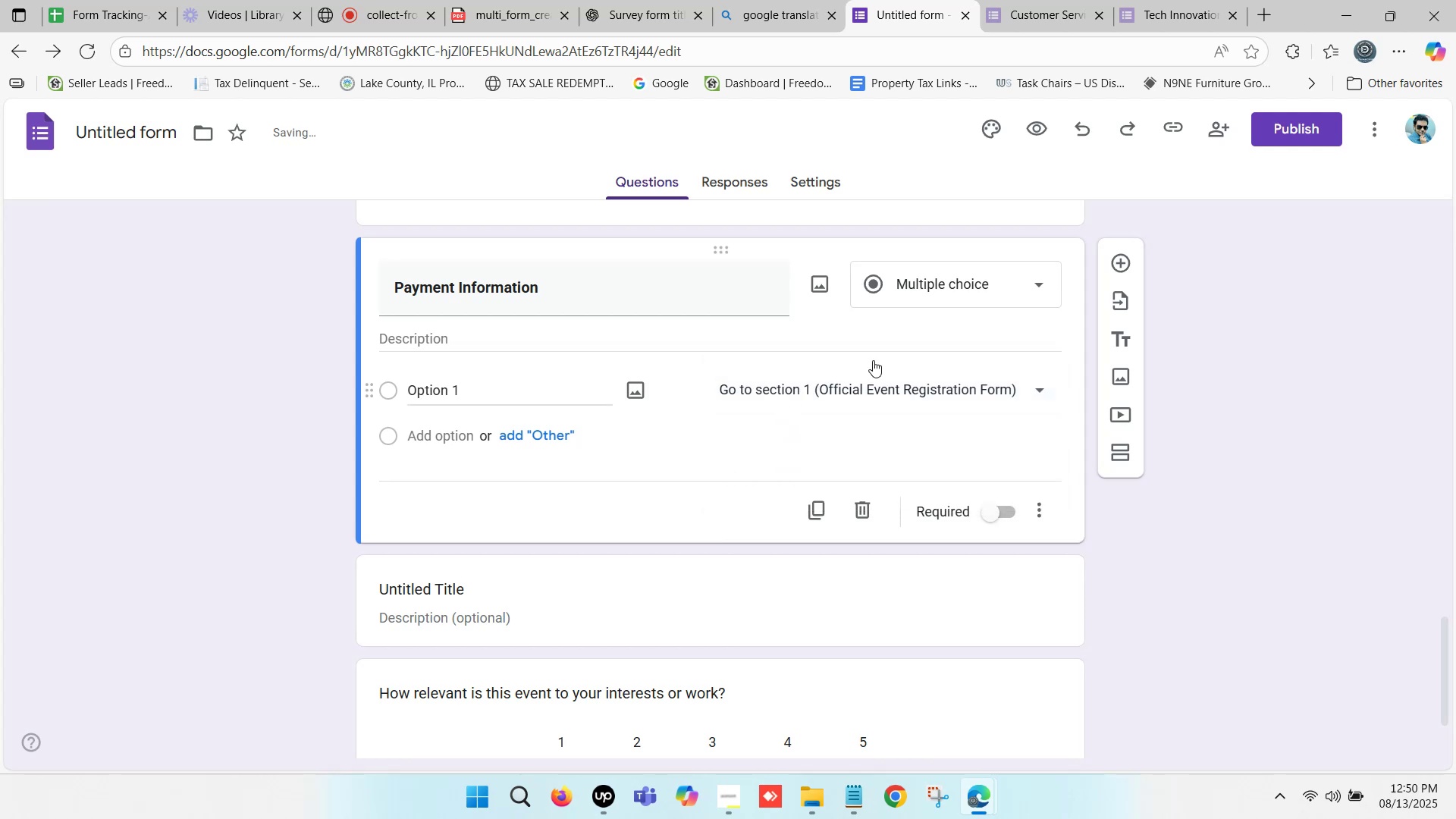 
scroll: coordinate [963, 357], scroll_direction: up, amount: 1.0
 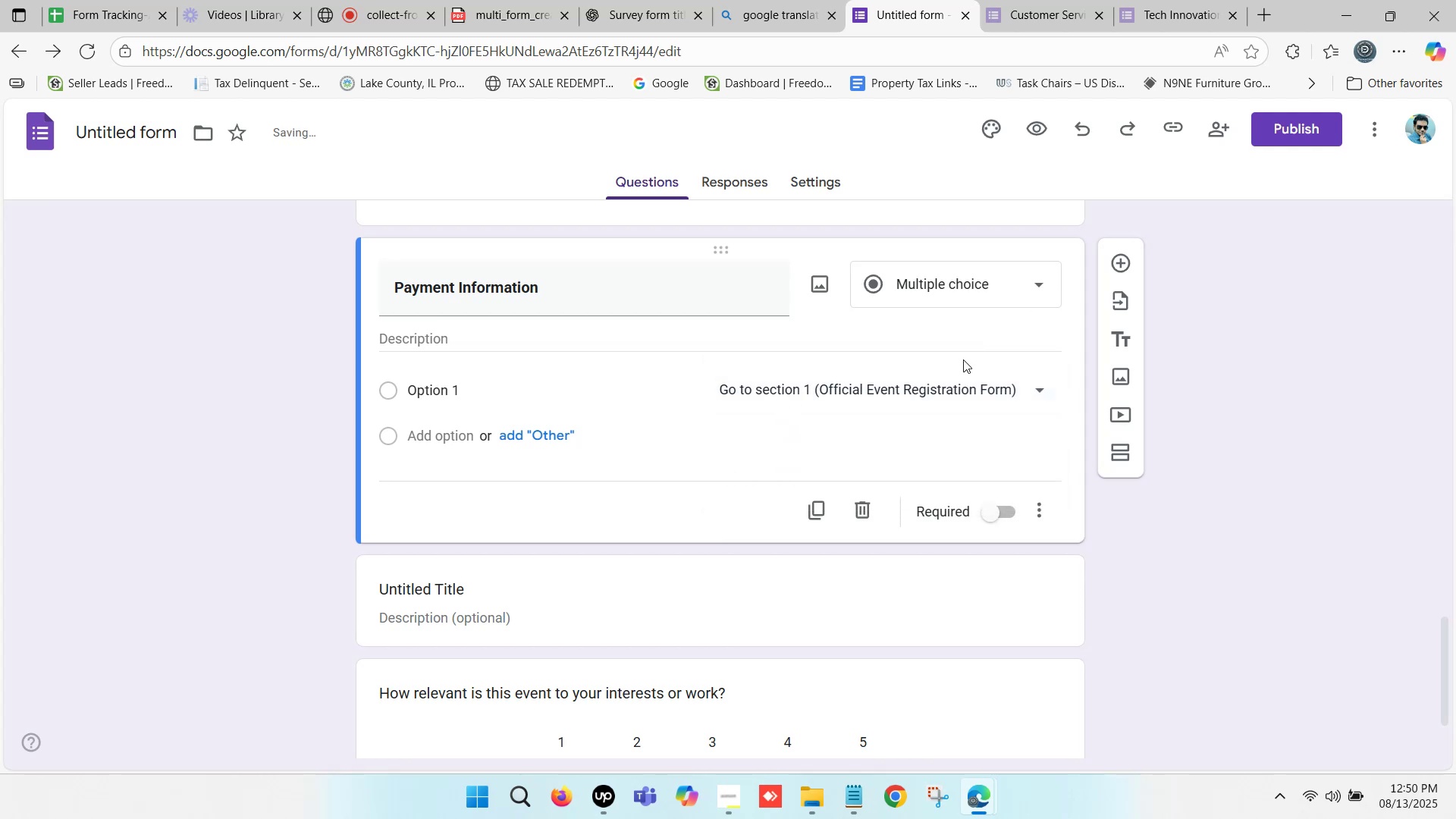 
scroll: coordinate [789, 399], scroll_direction: down, amount: 1.0
 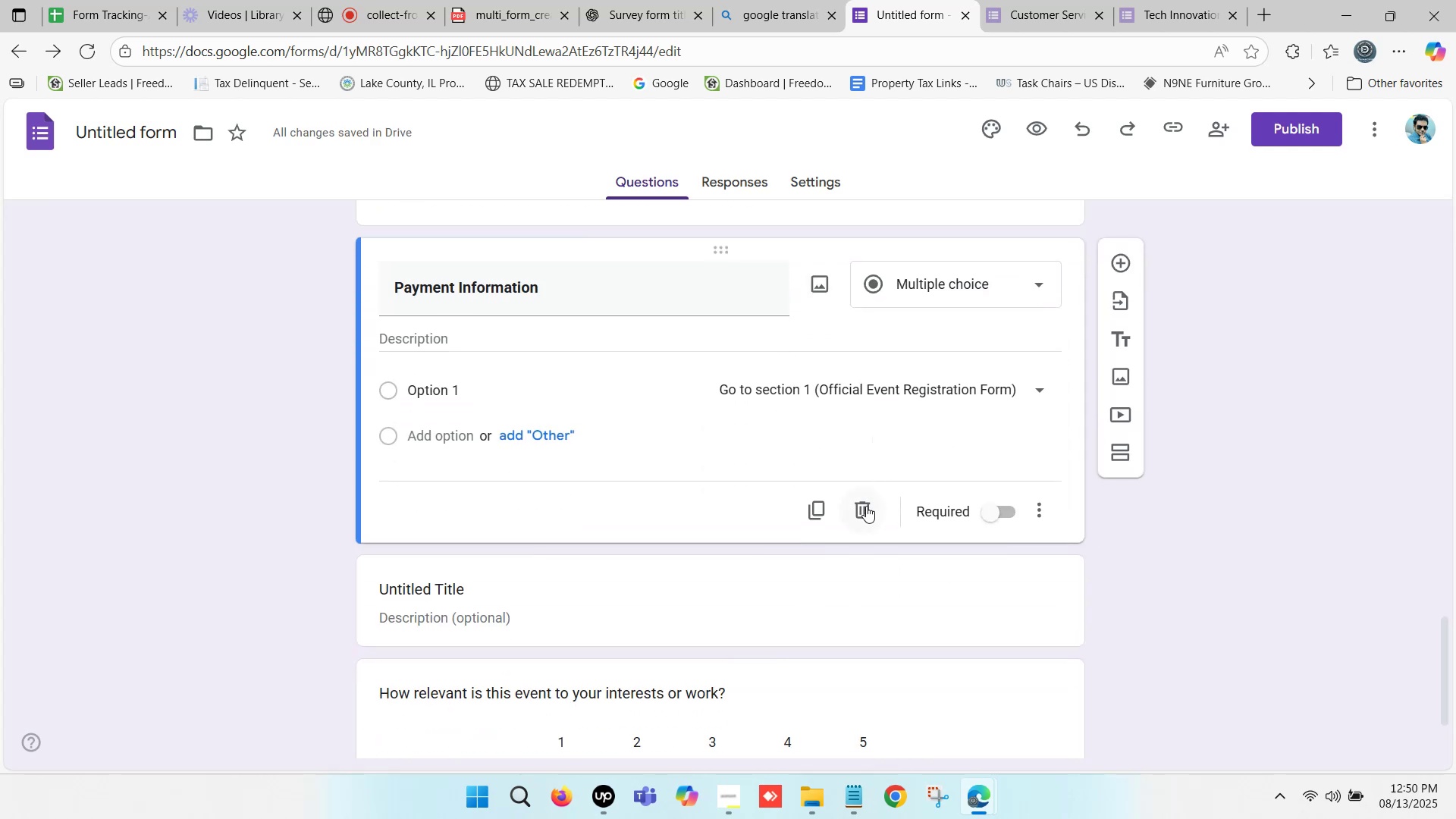 
left_click([866, 506])
 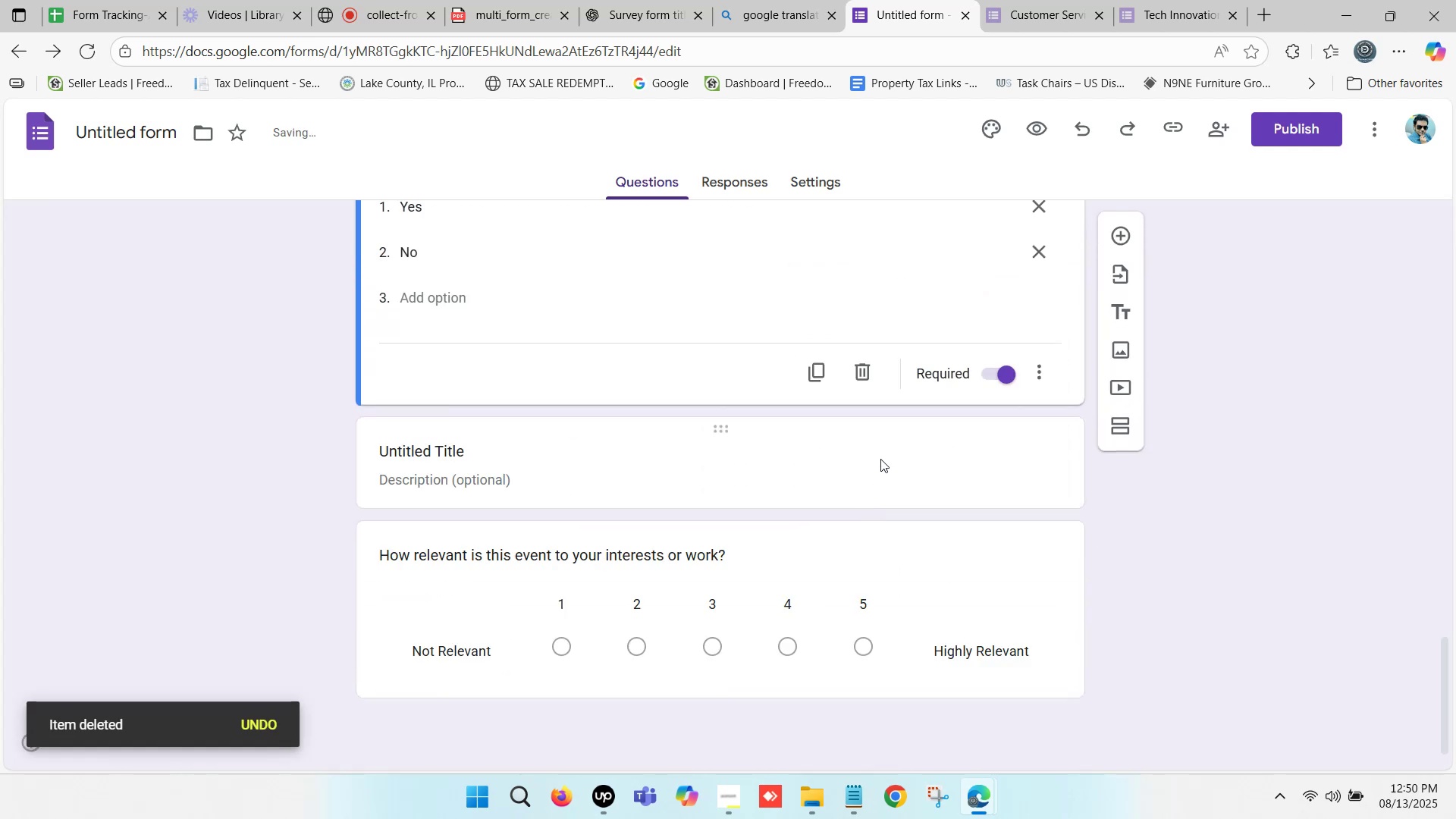 
scroll: coordinate [846, 435], scroll_direction: up, amount: 1.0
 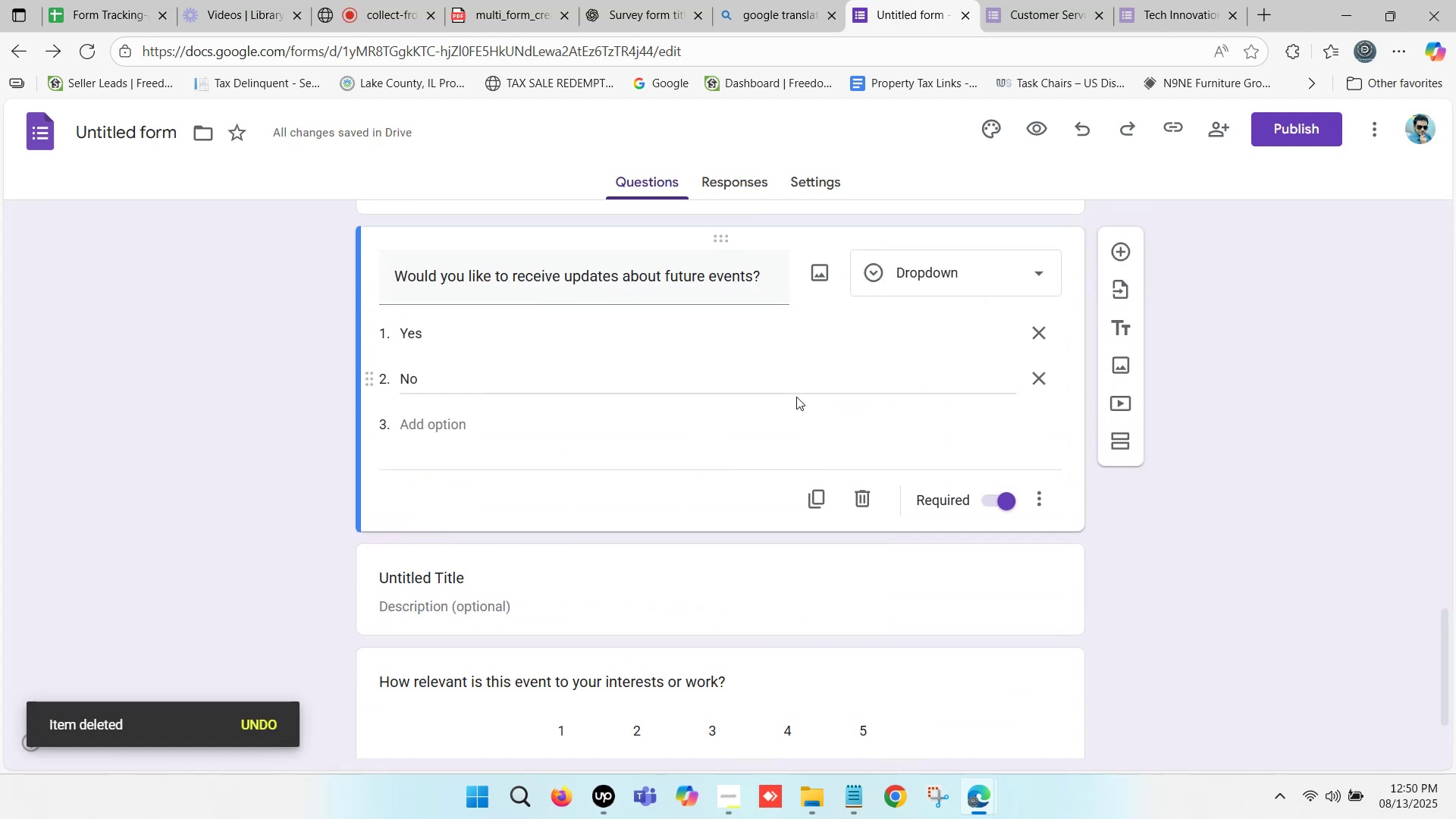 
scroll: coordinate [760, 420], scroll_direction: down, amount: 2.0
 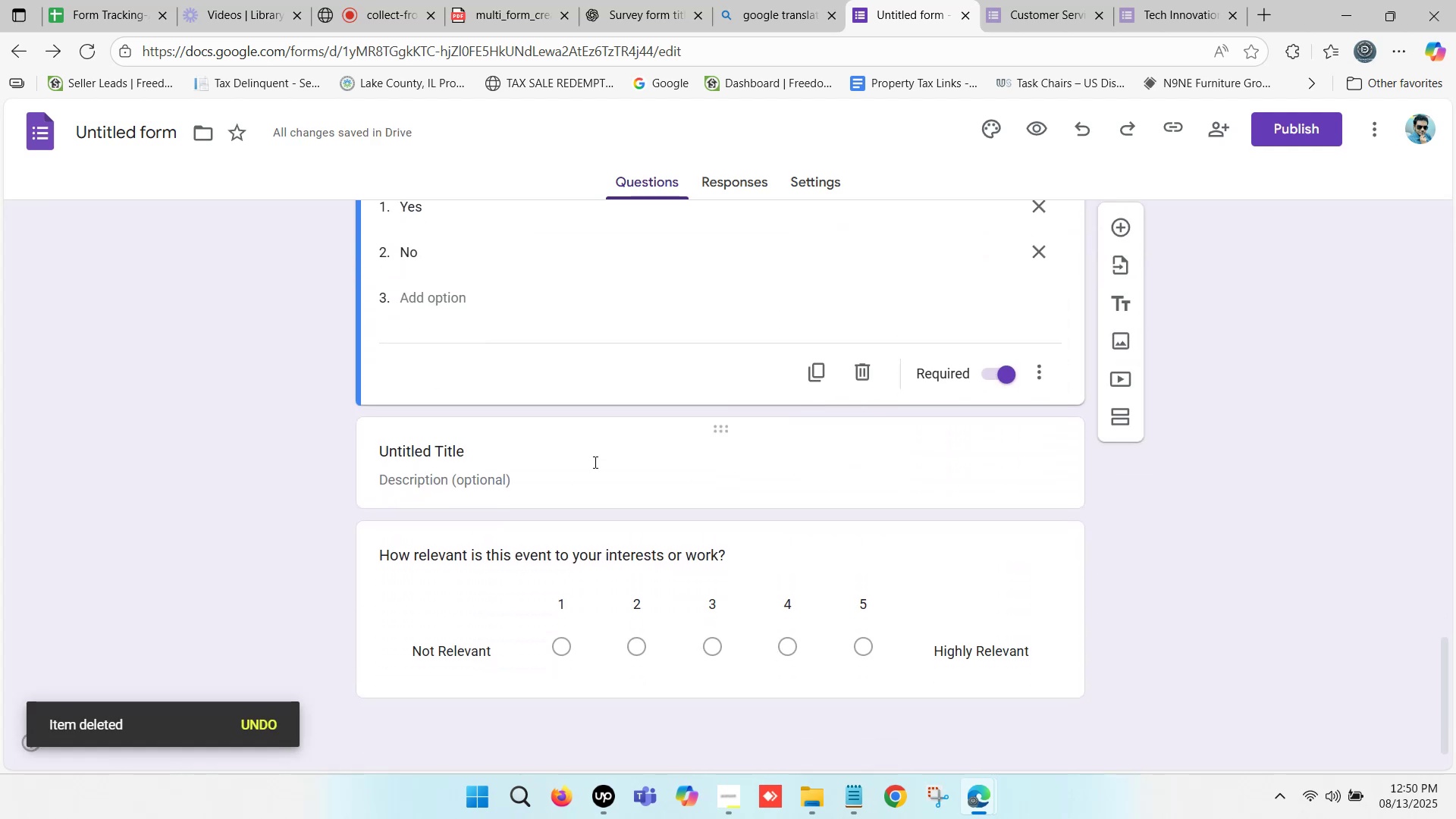 
left_click([566, 469])
 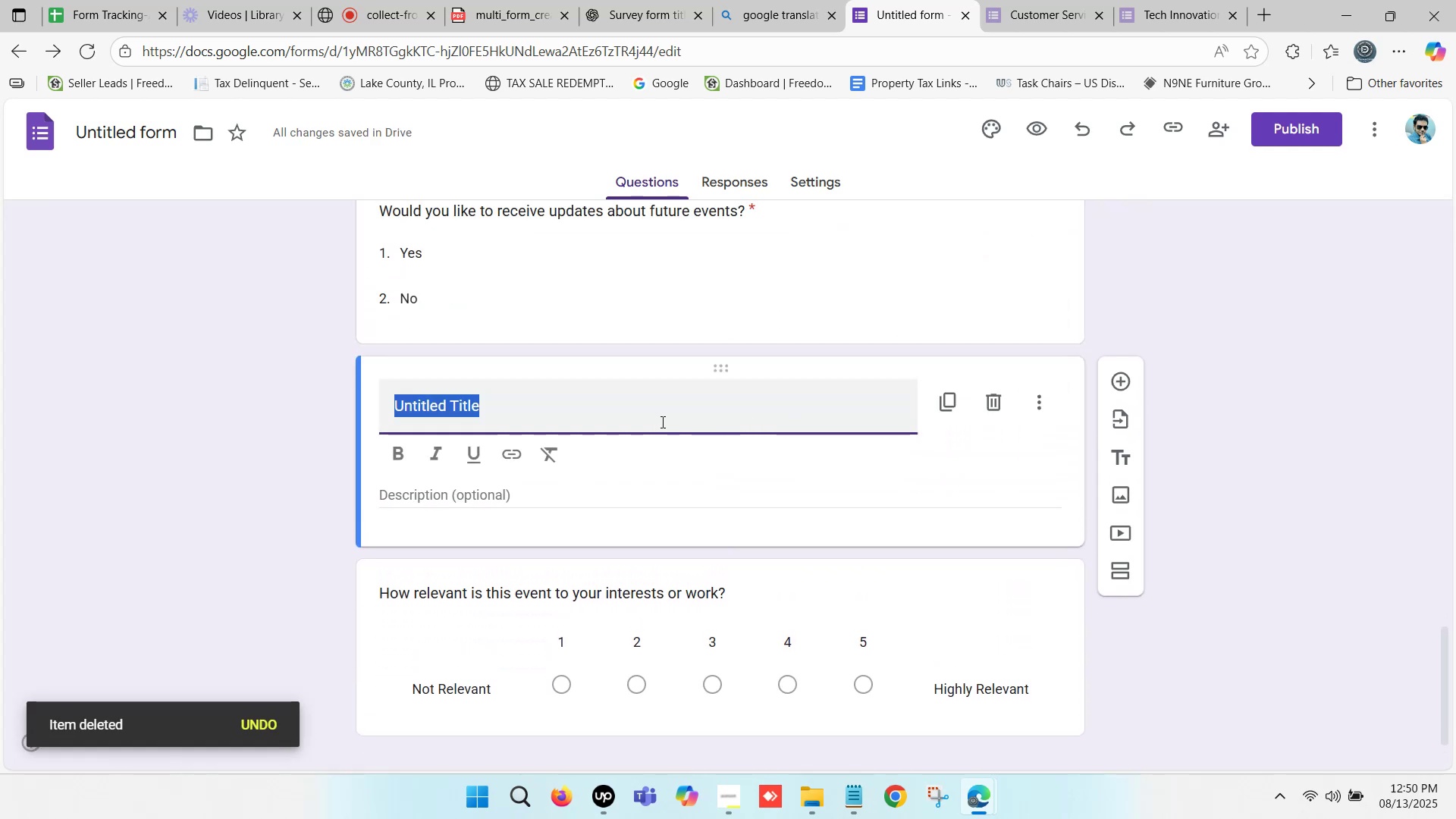 
key(Control+ControlLeft)
 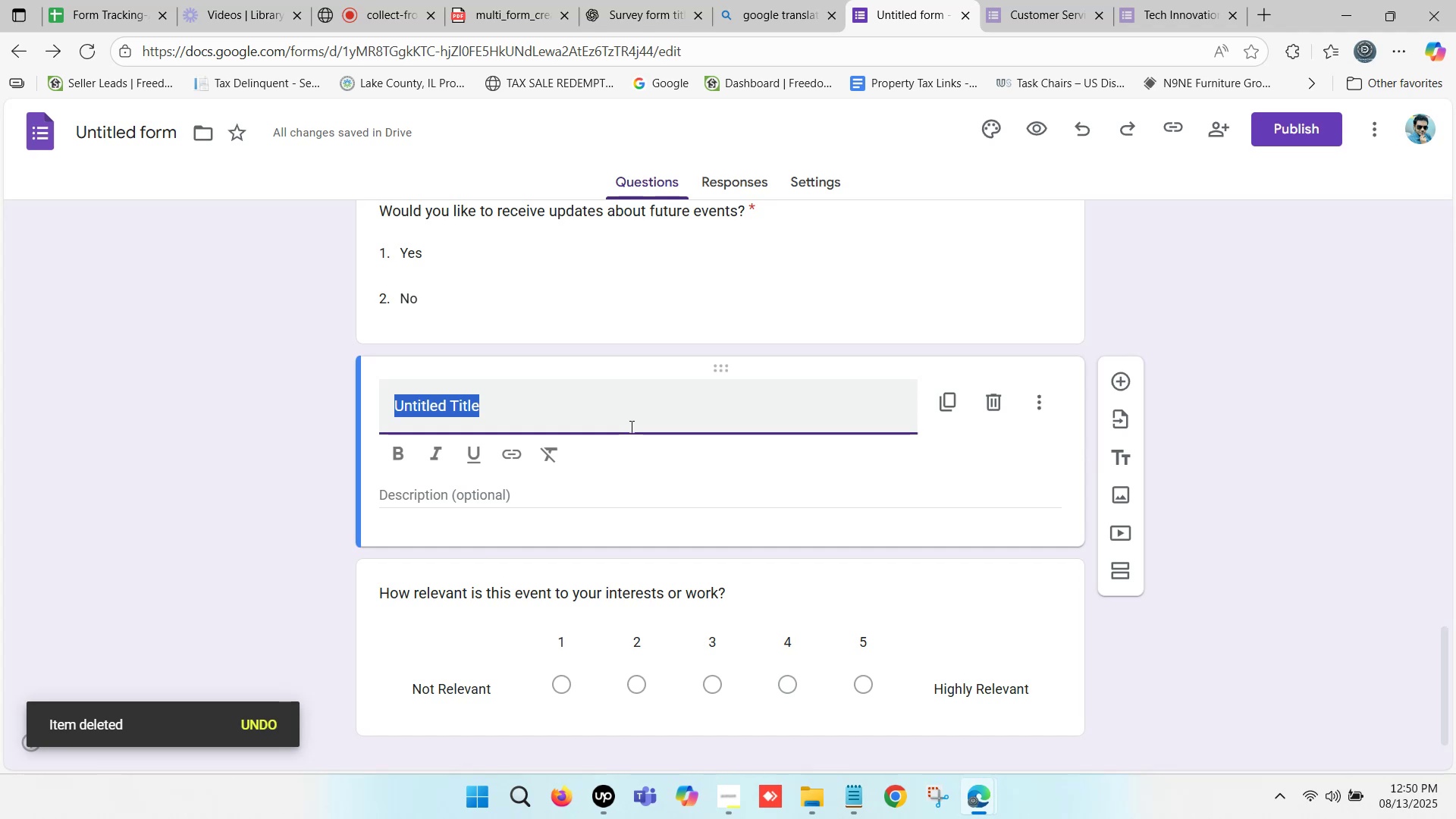 
key(Control+V)
 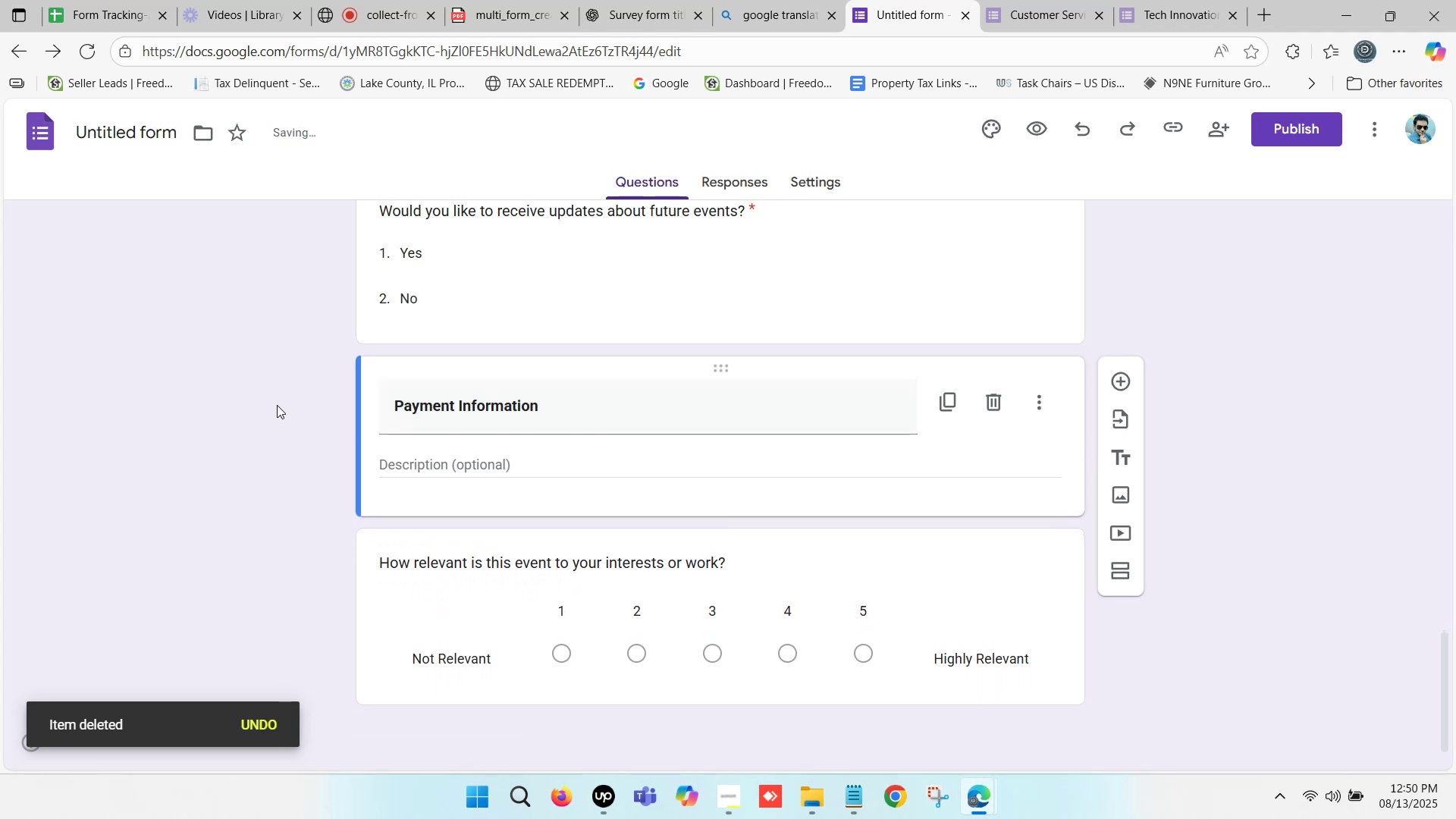 
scroll: coordinate [324, 408], scroll_direction: down, amount: 1.0
 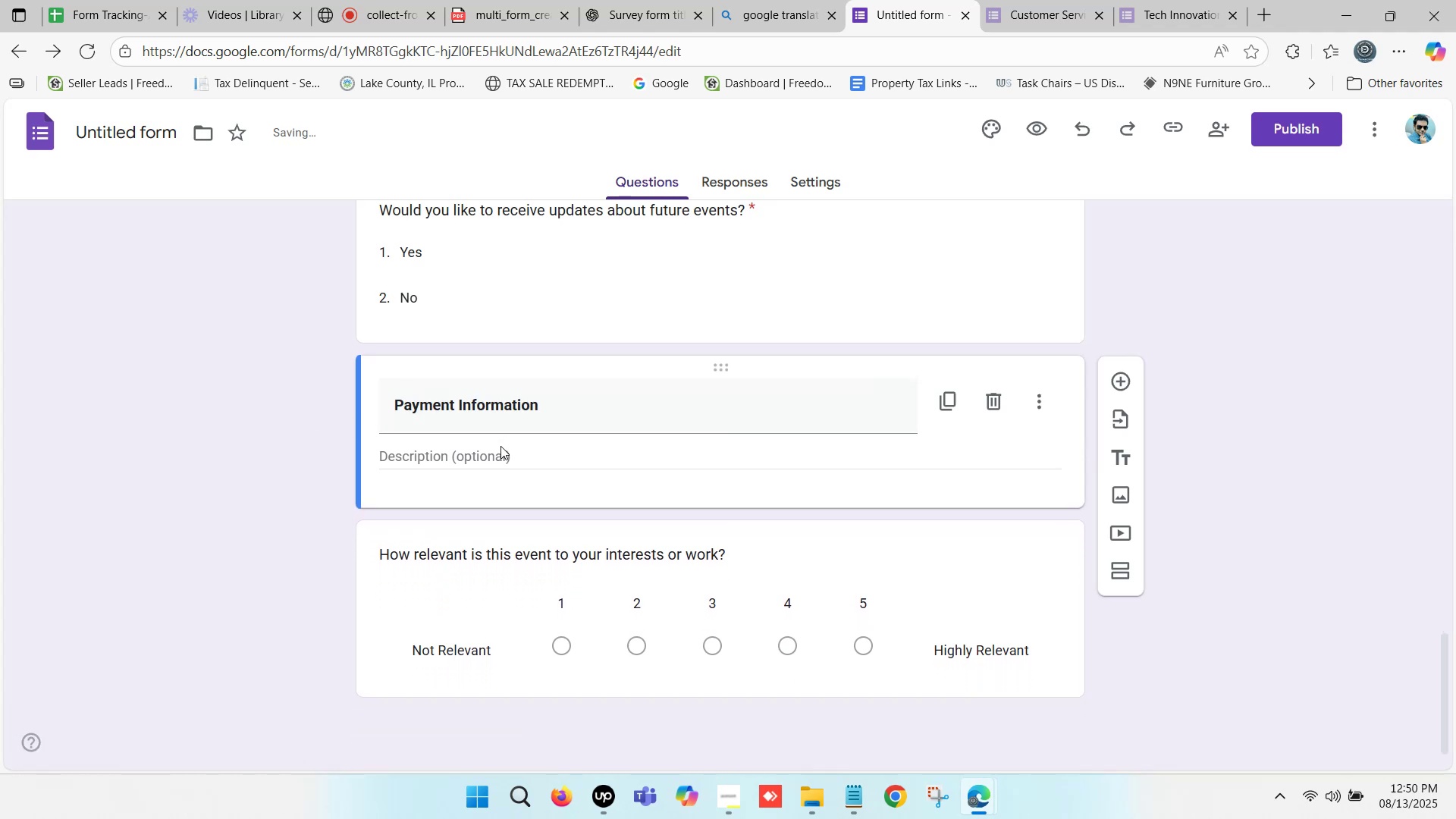 
left_click([500, 448])
 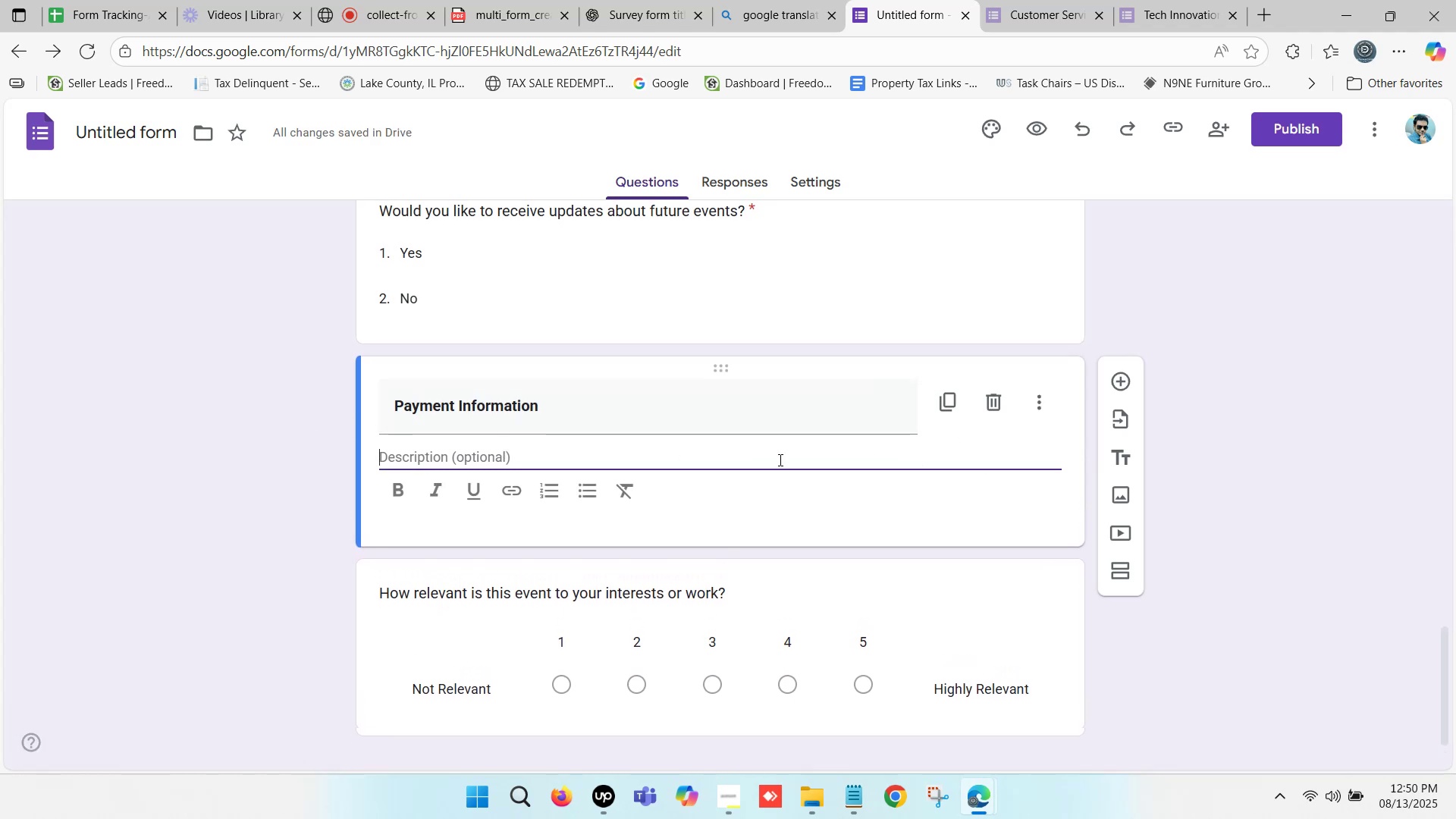 
left_click([702, 458])
 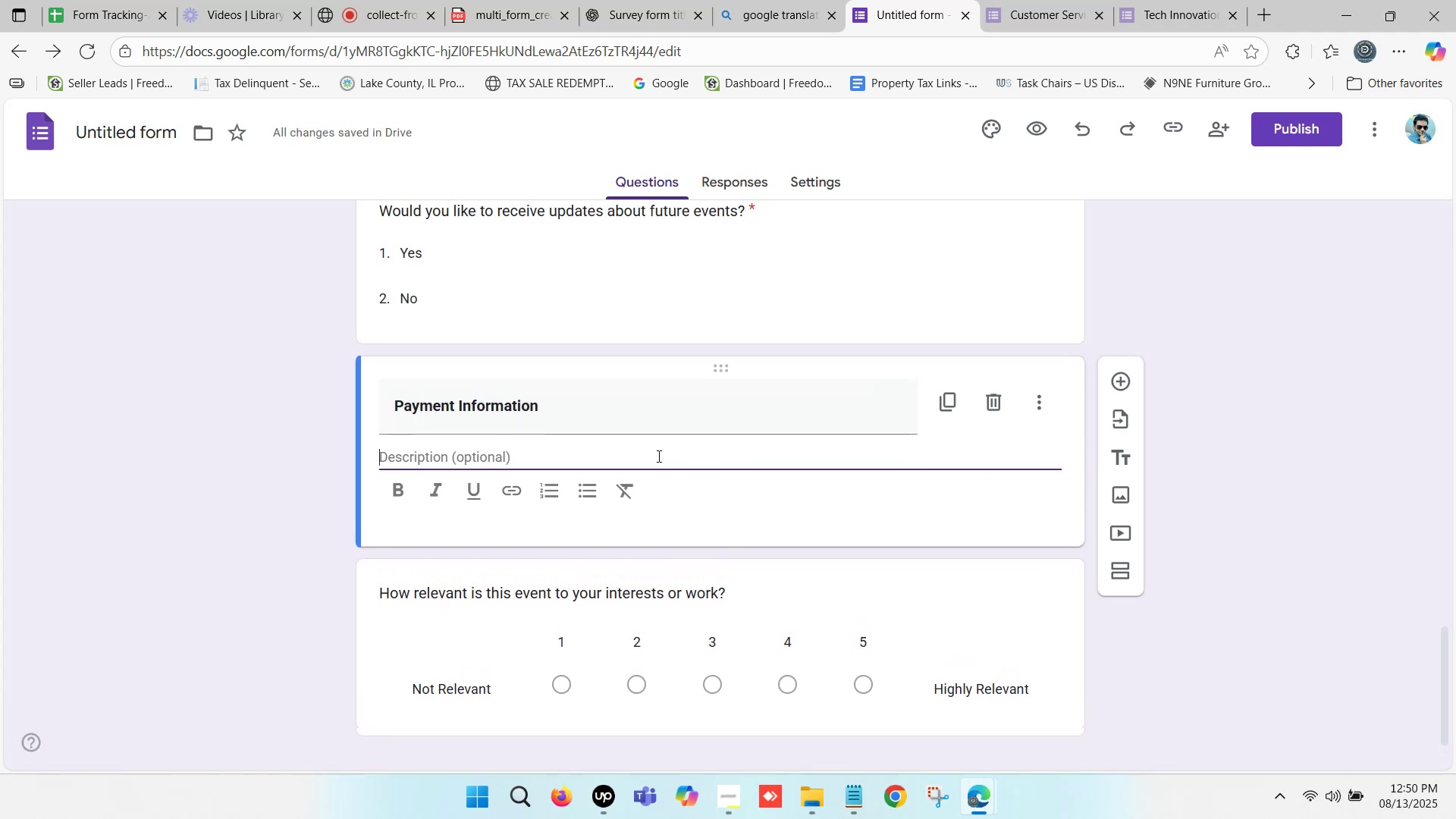 
left_click([657, 456])
 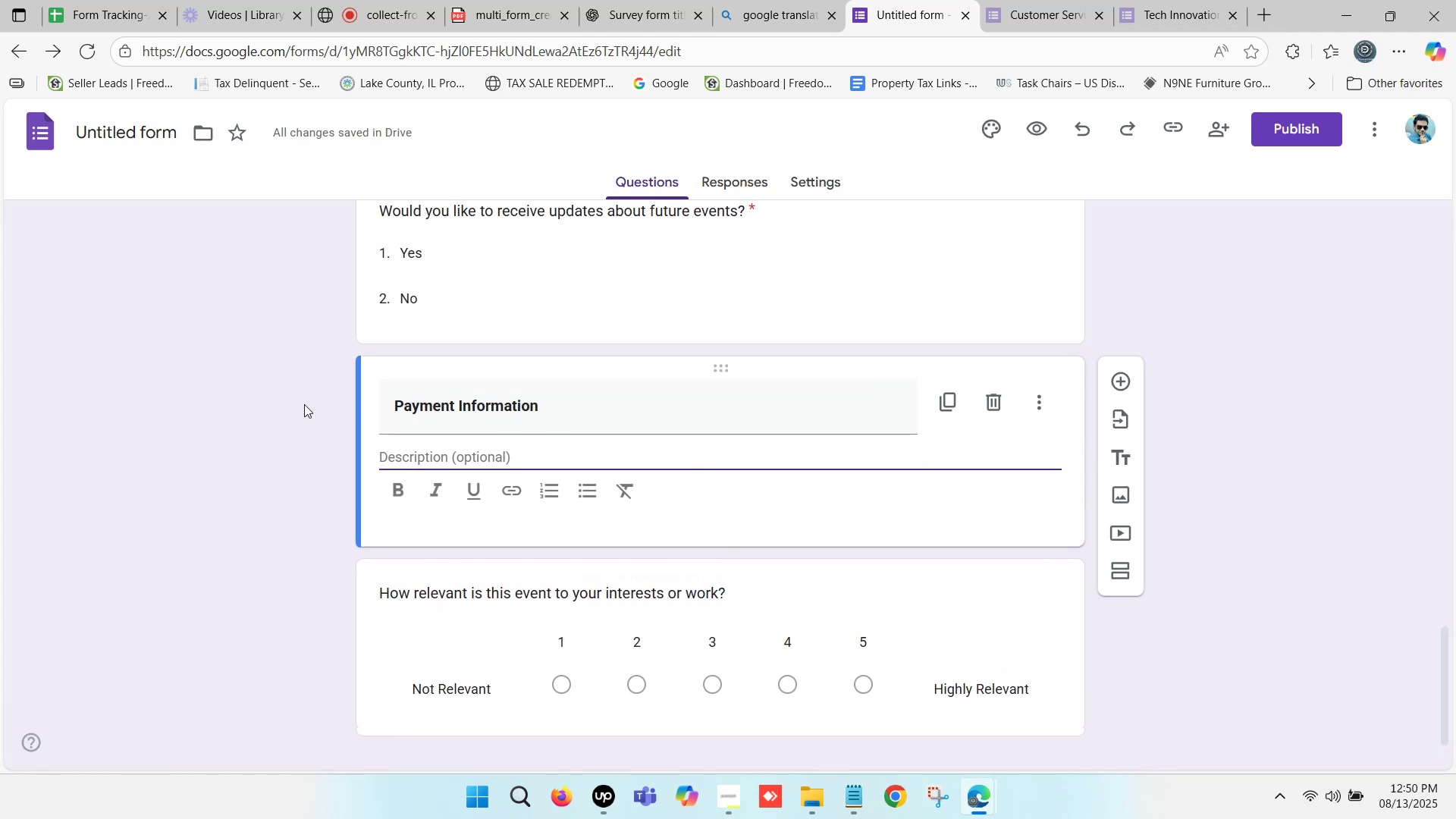 
left_click([304, 404])
 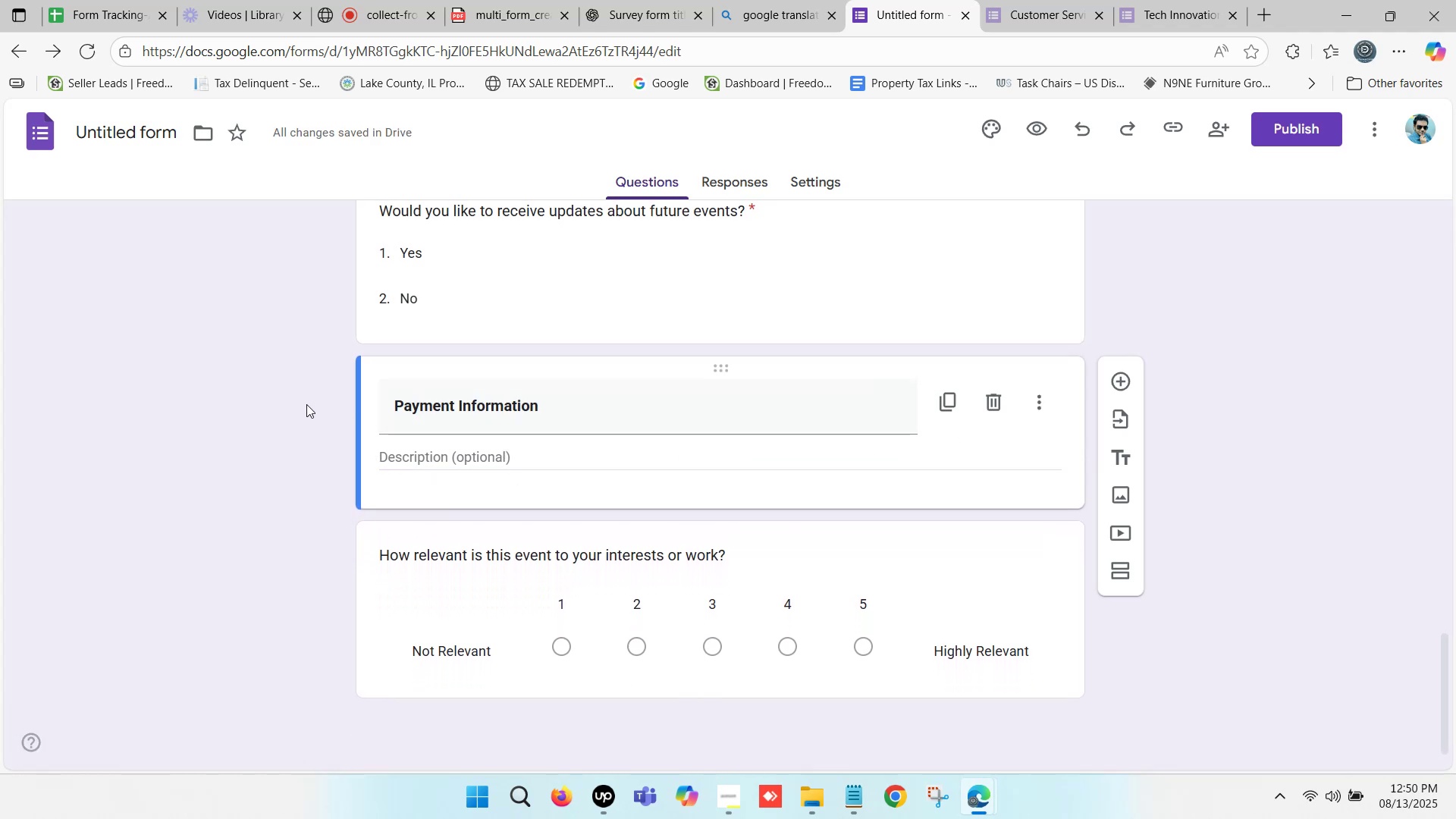 
scroll: coordinate [318, 404], scroll_direction: down, amount: 1.0
 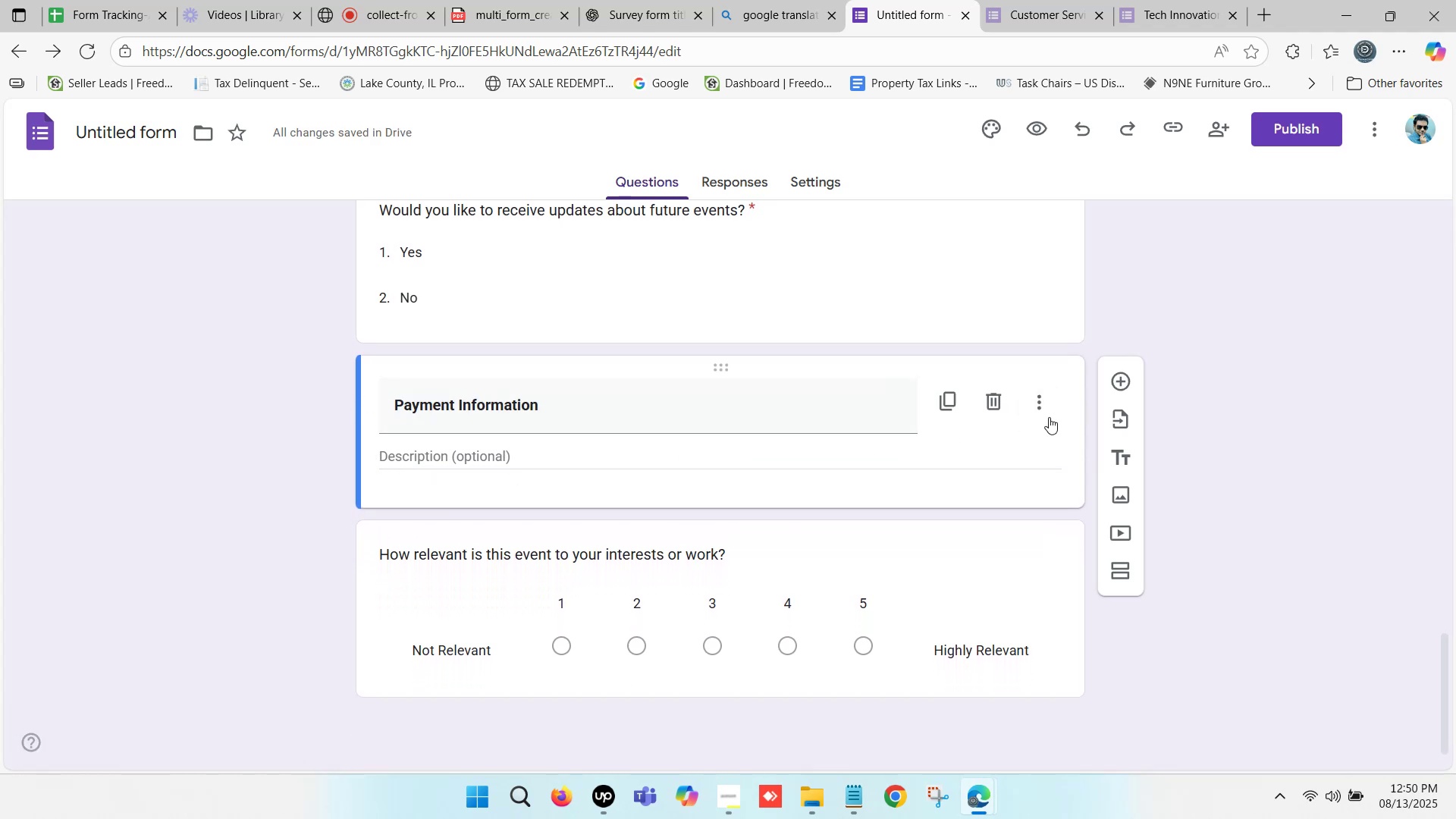 
left_click([1042, 403])
 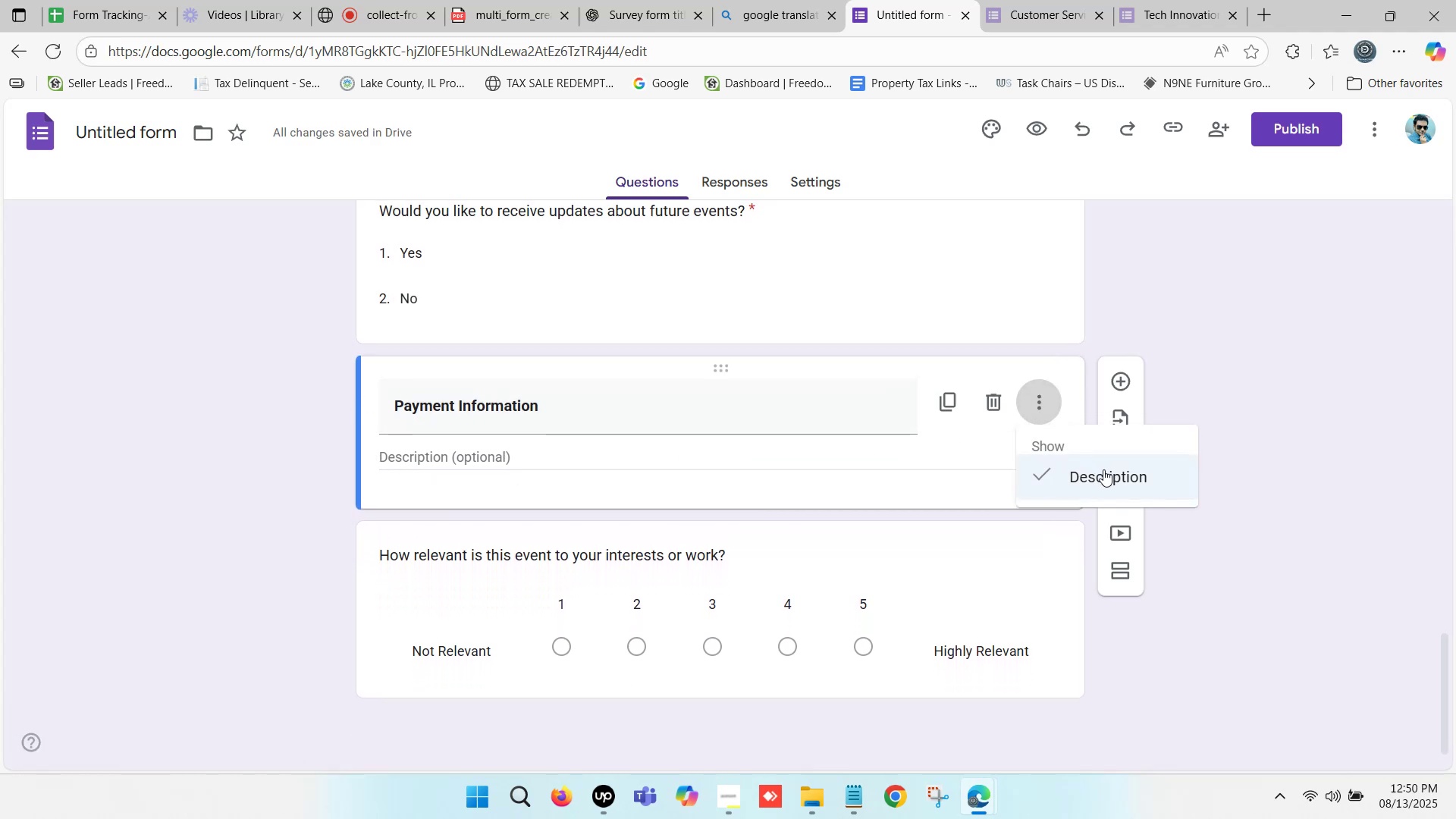 
left_click([1104, 470])
 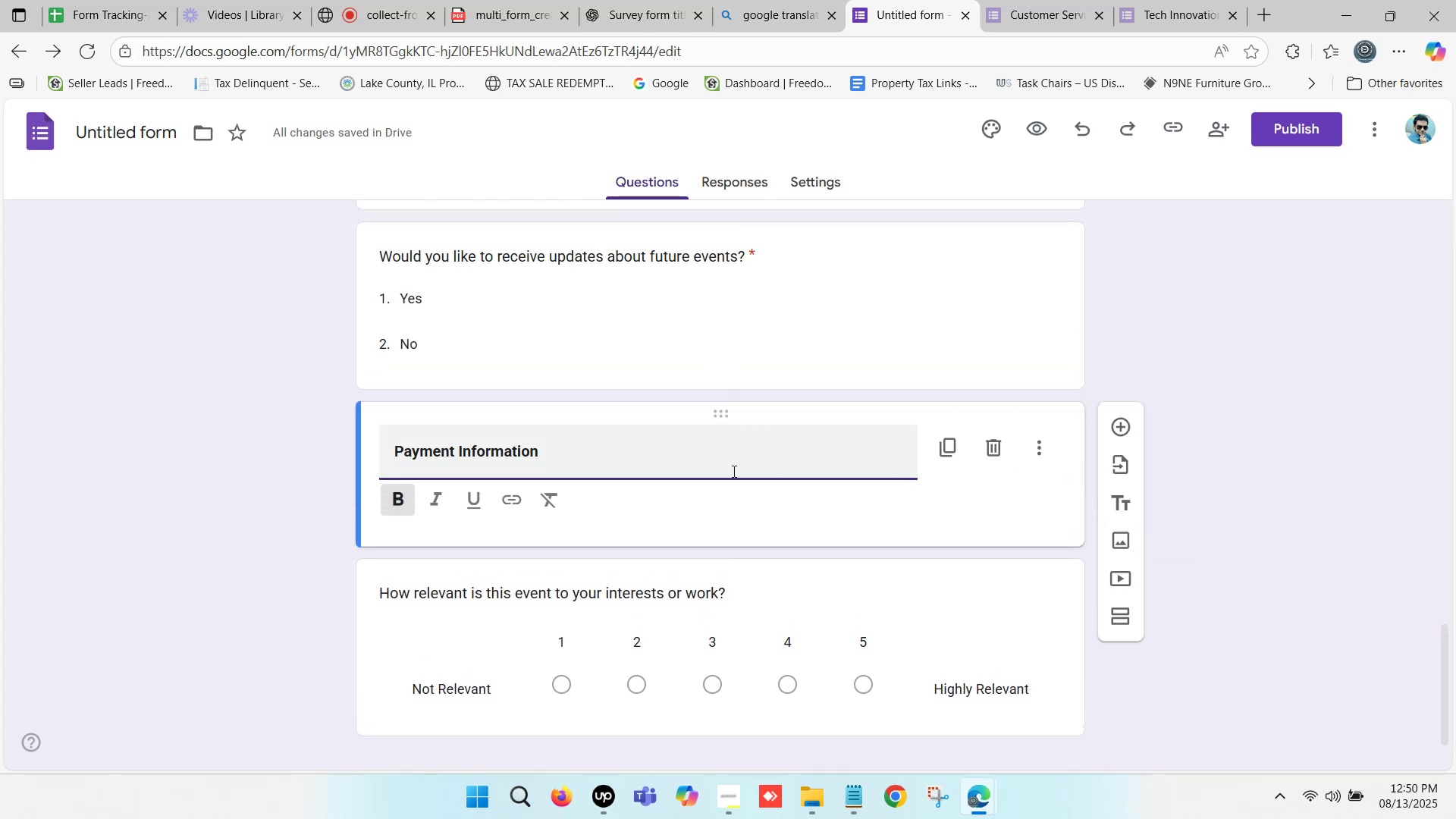 
scroll: coordinate [719, 463], scroll_direction: down, amount: 1.0
 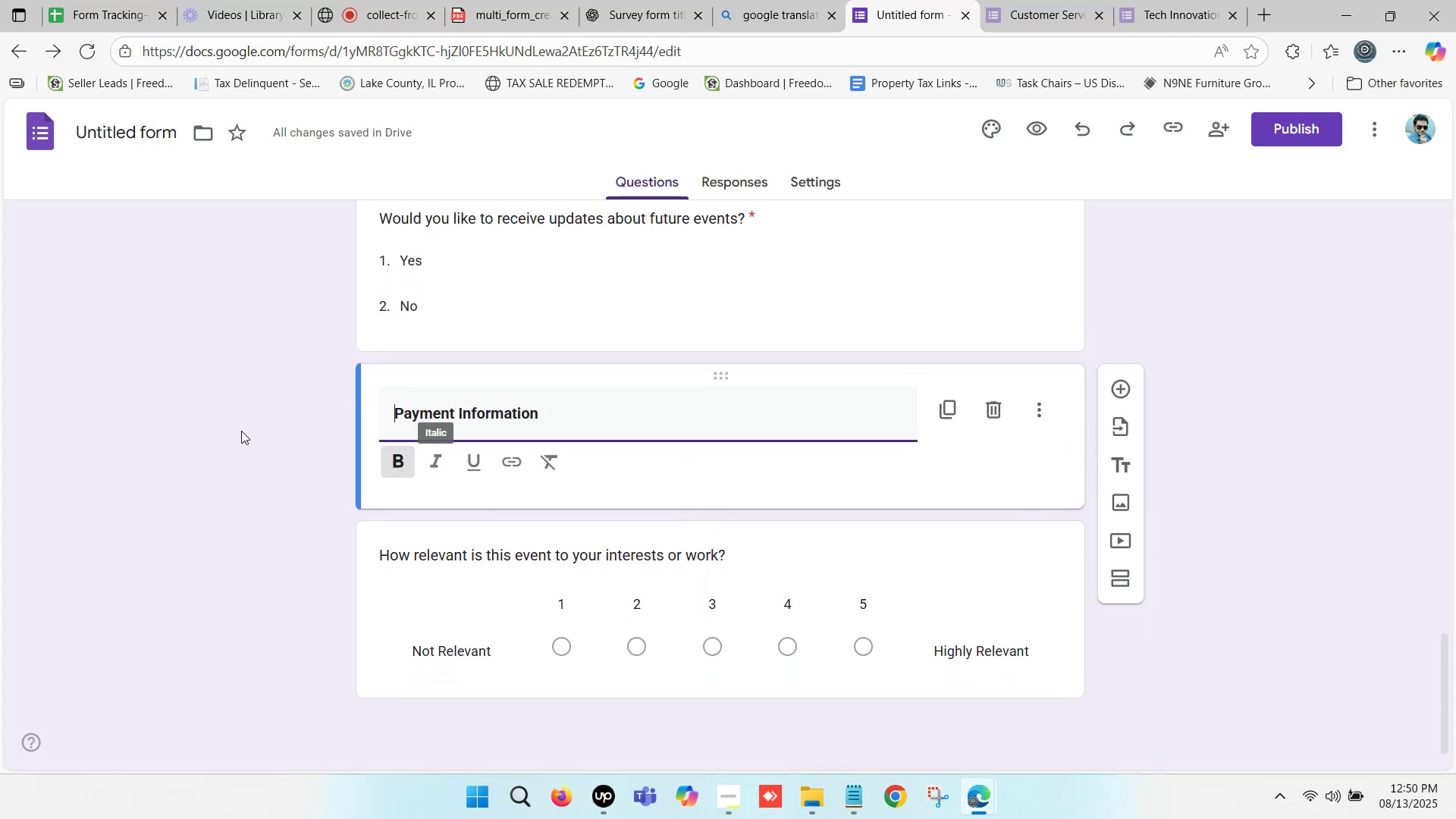 
left_click([230, 429])
 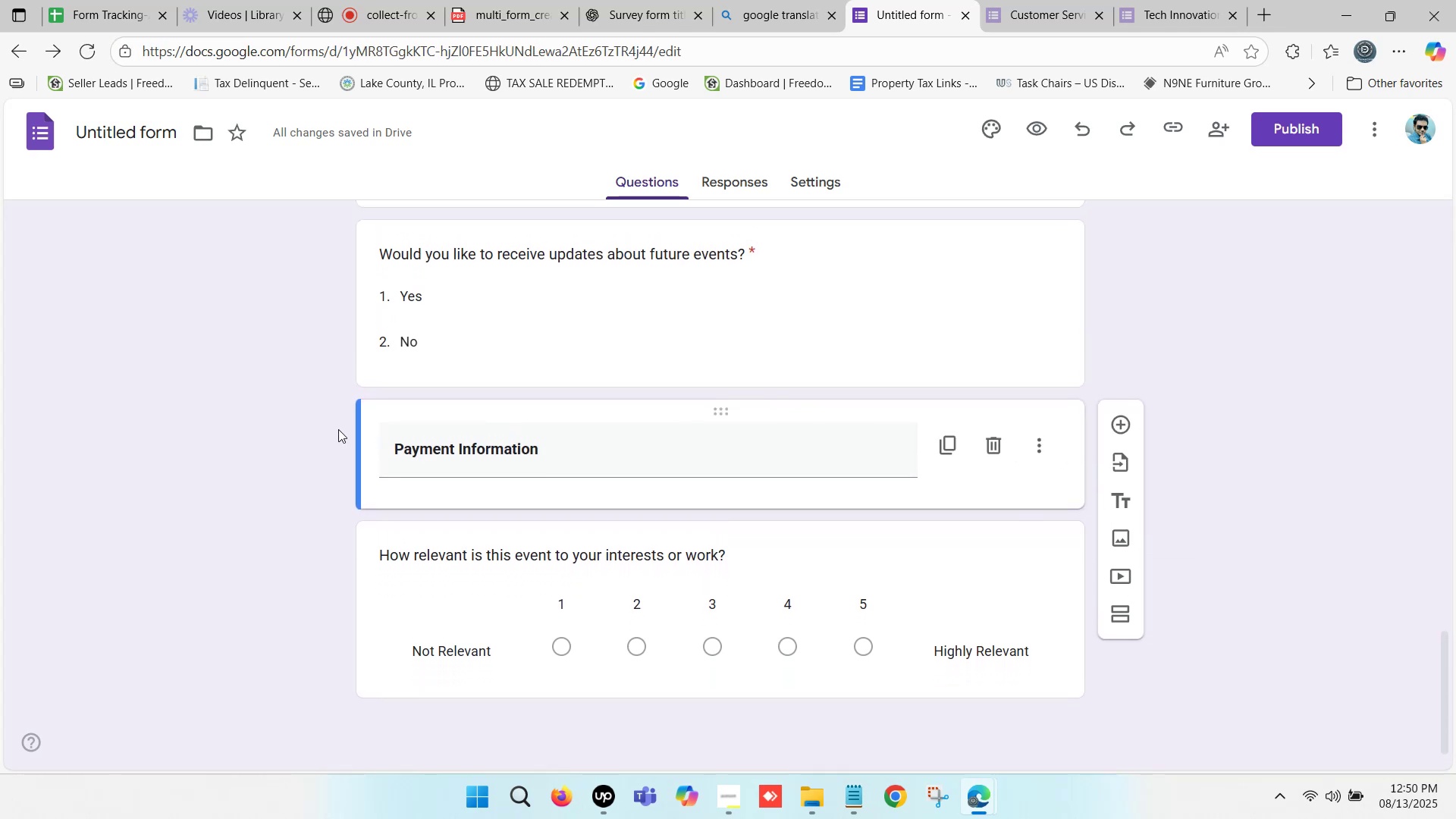 
scroll: coordinate [359, 430], scroll_direction: down, amount: 1.0
 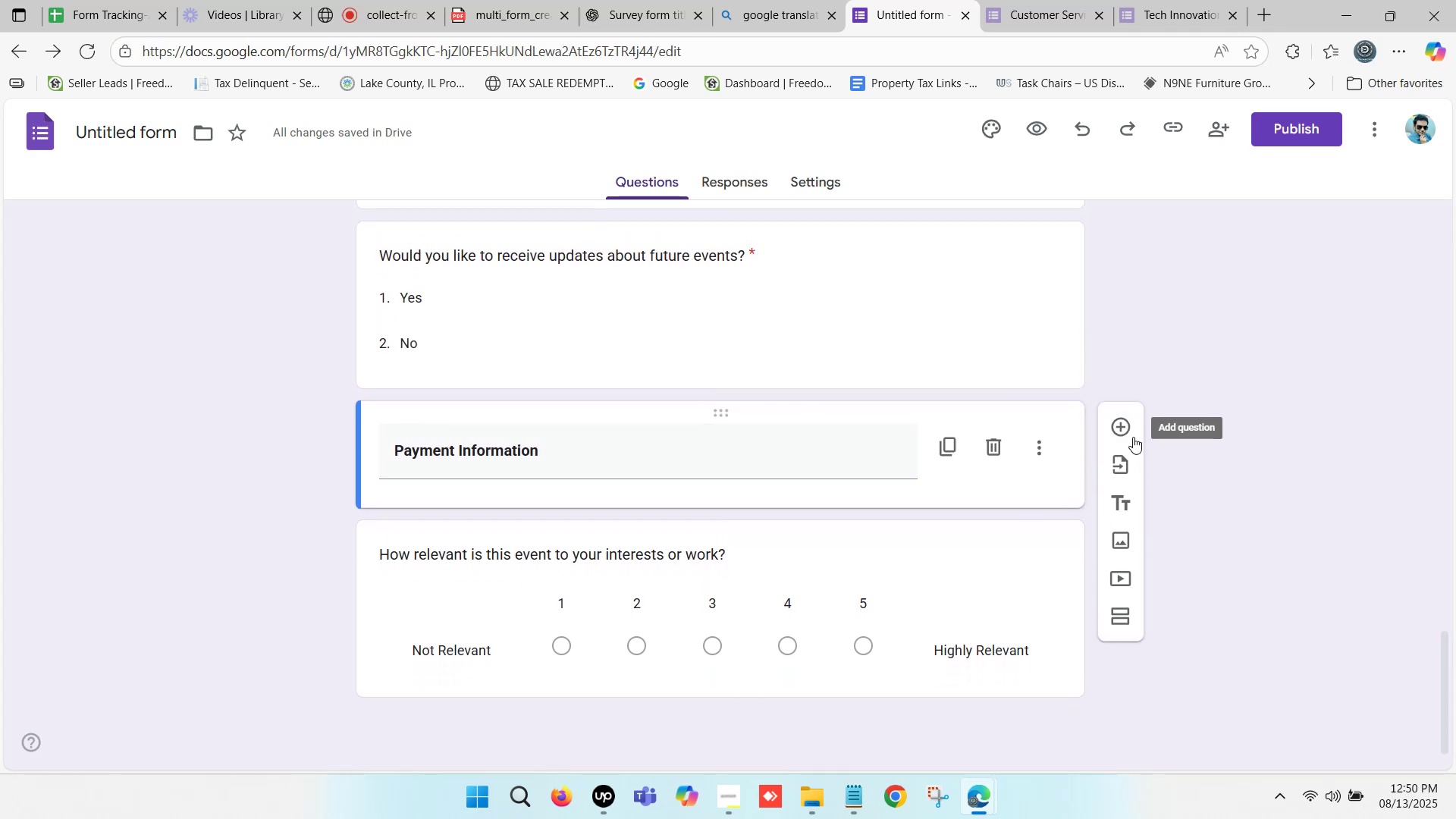 
left_click([1128, 426])
 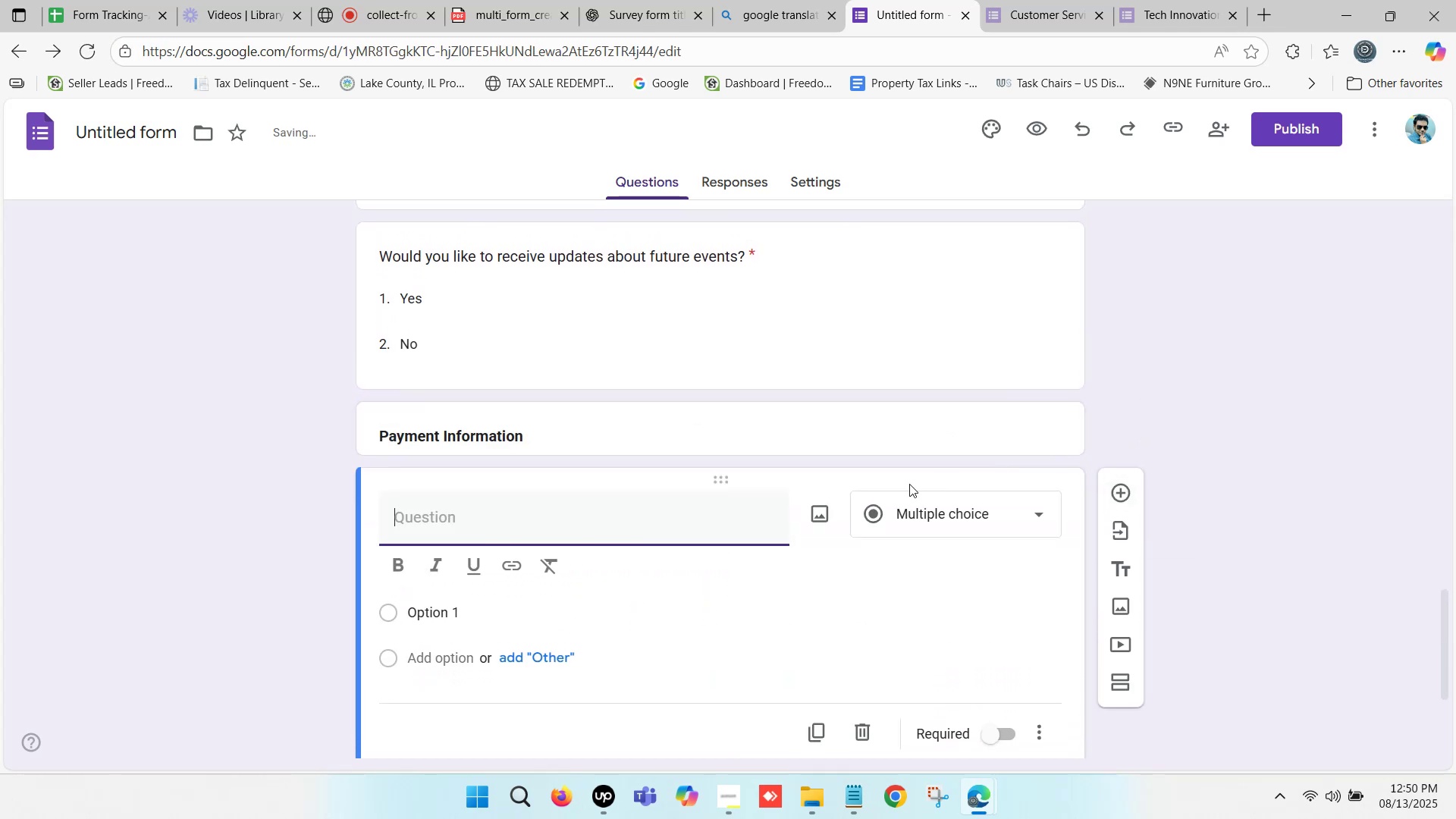 
scroll: coordinate [667, 504], scroll_direction: down, amount: 1.0
 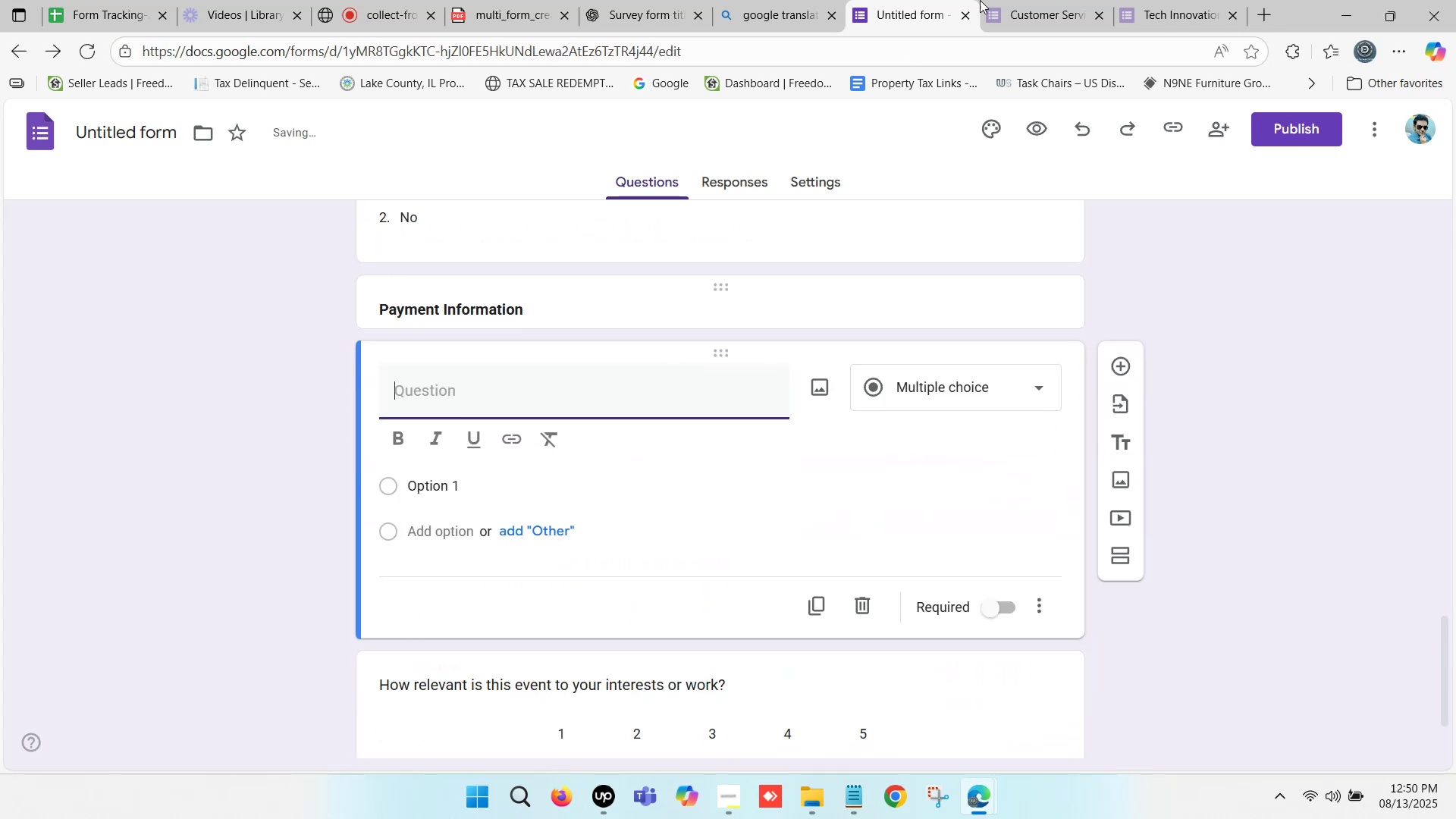 
left_click([1095, 0])
 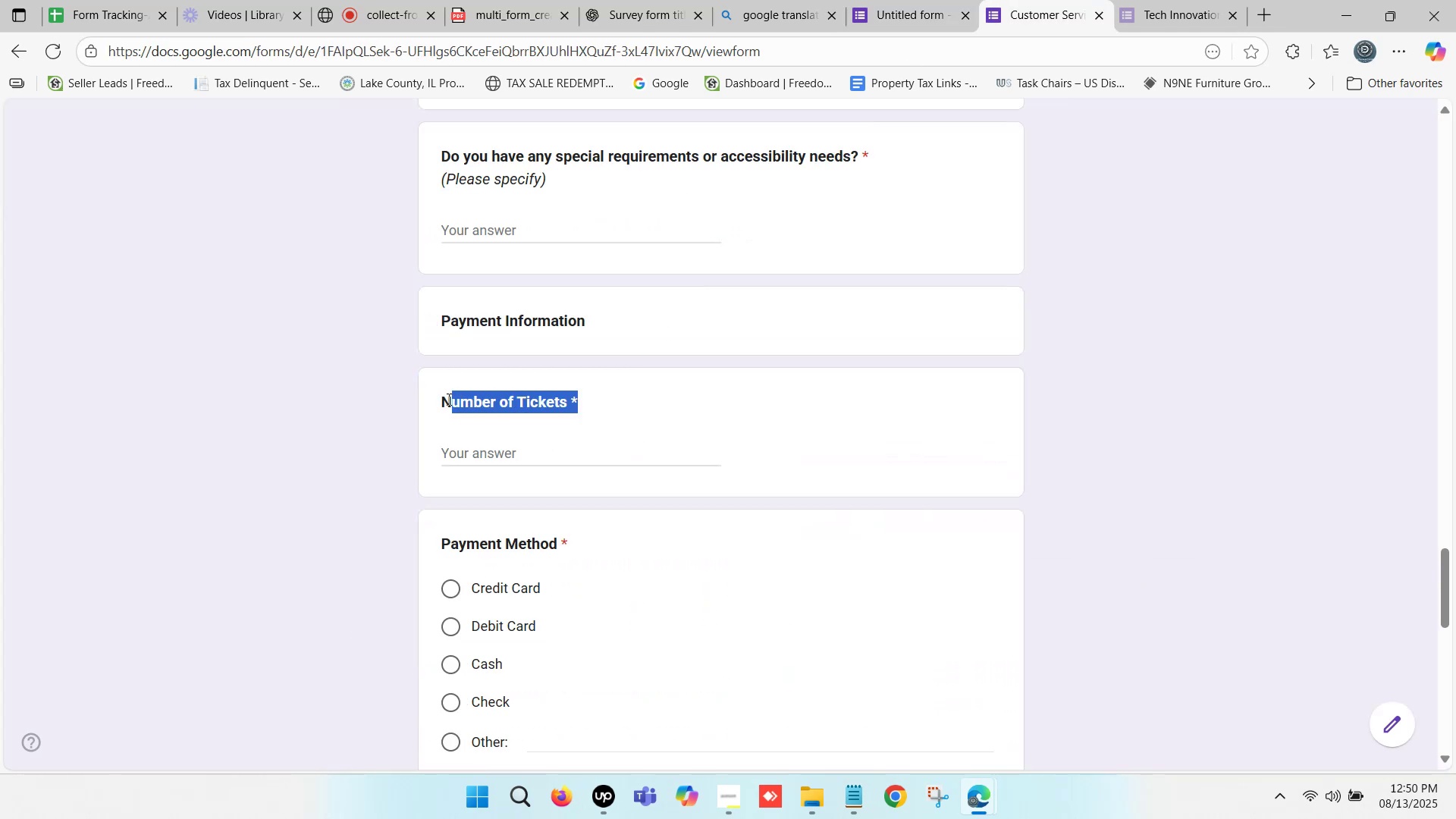 
key(Control+C)
 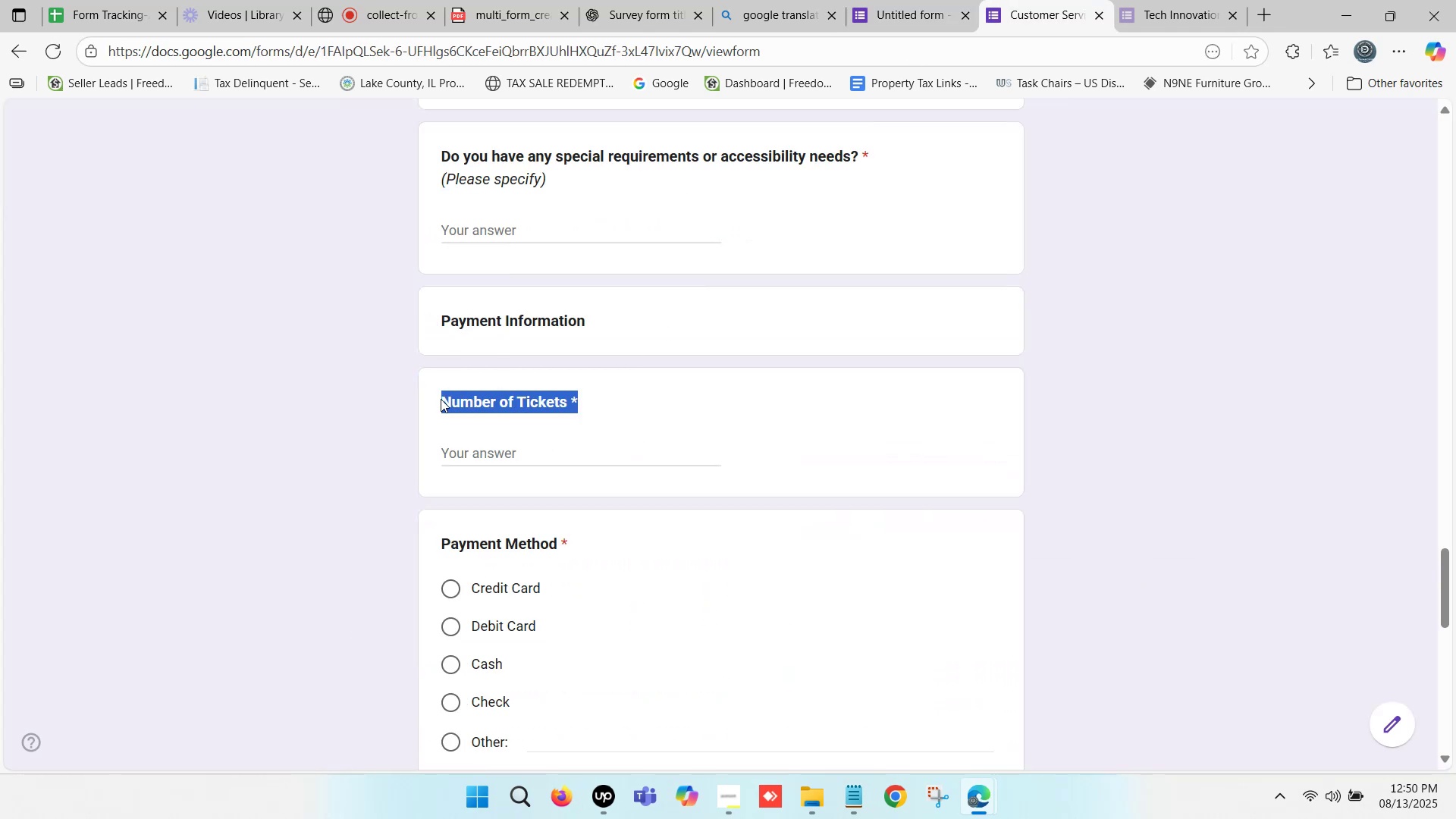 
hold_key(key=C, duration=0.37)
 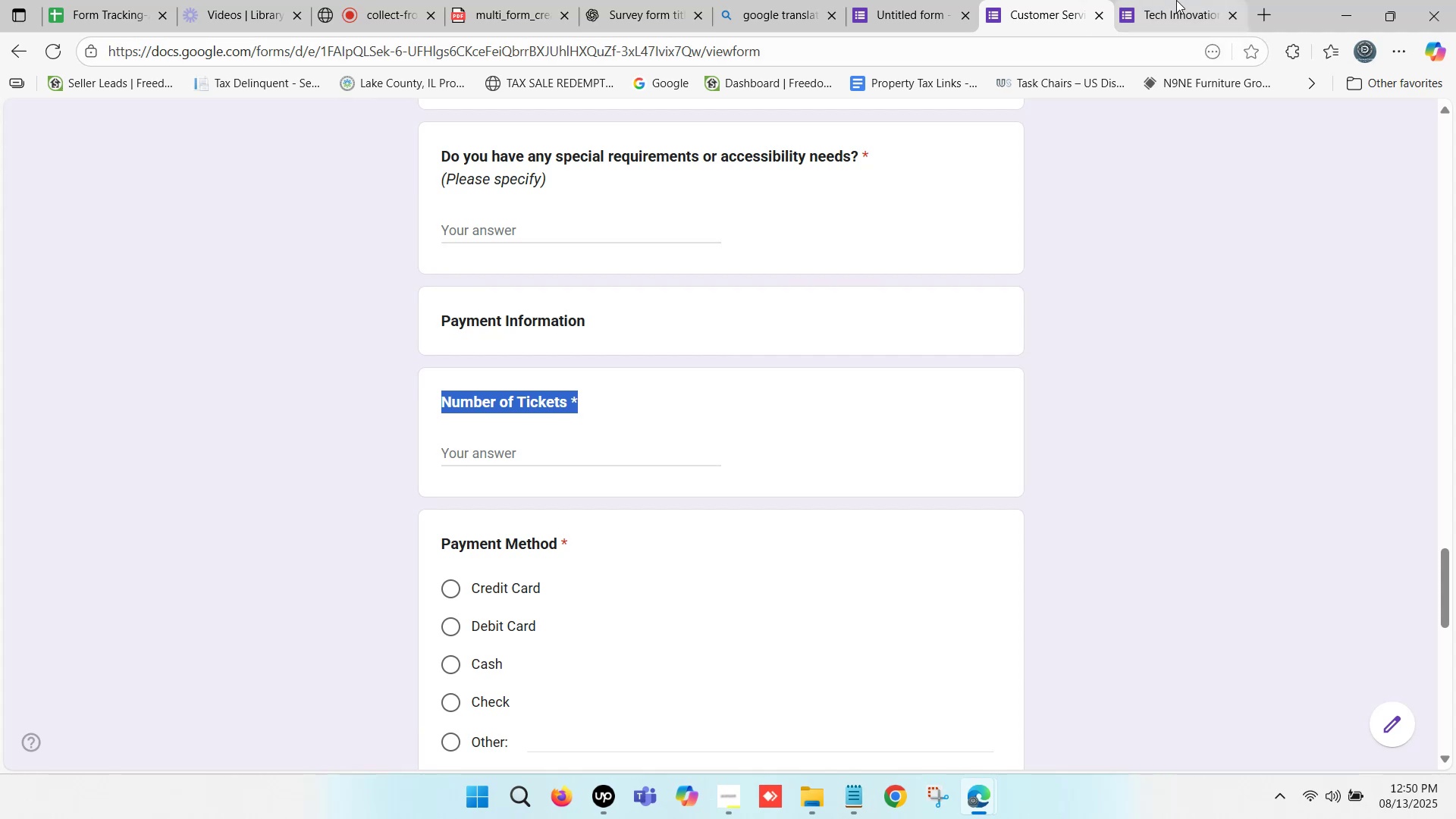 
left_click([1176, 0])
 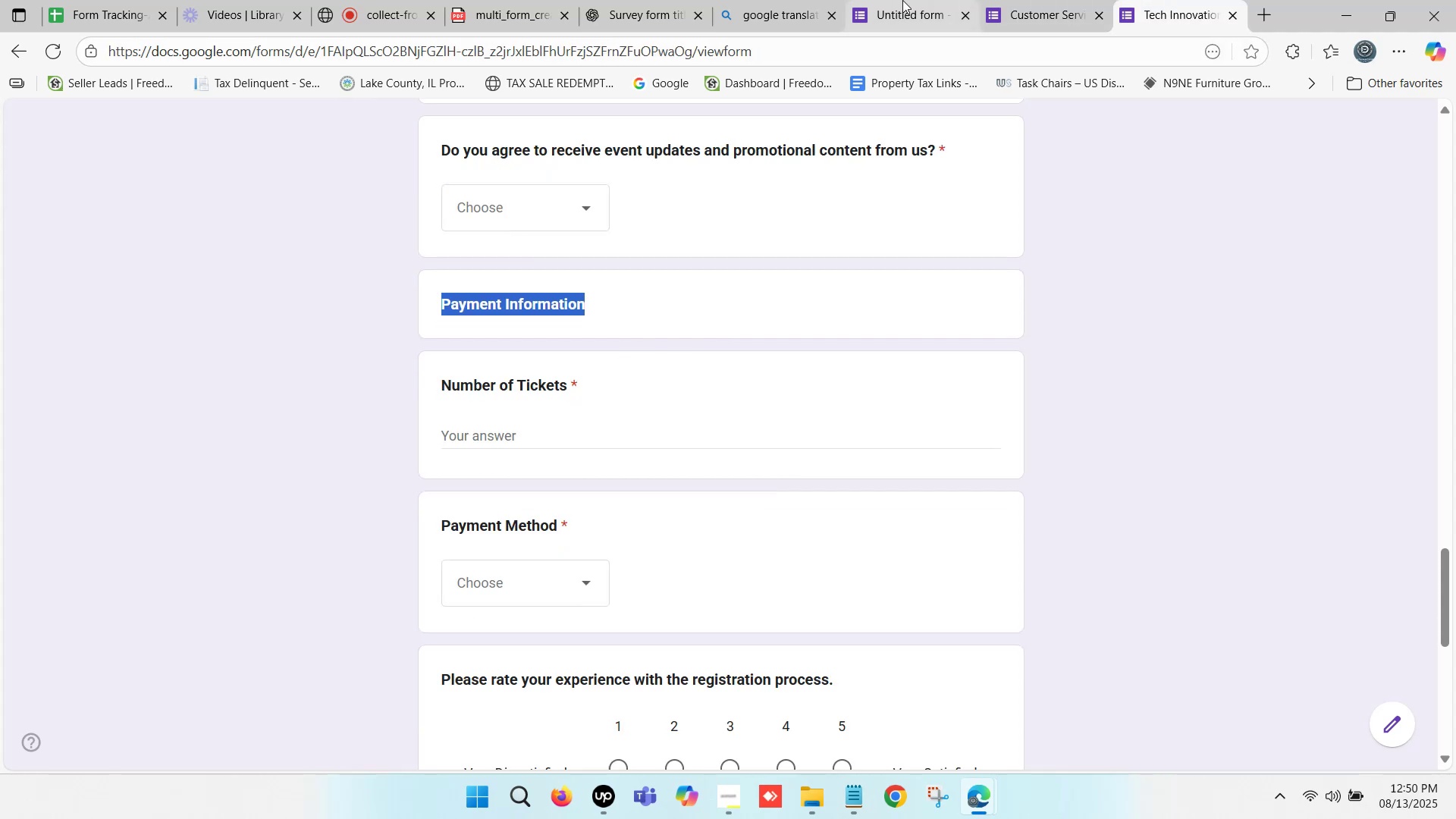 
left_click([923, 0])
 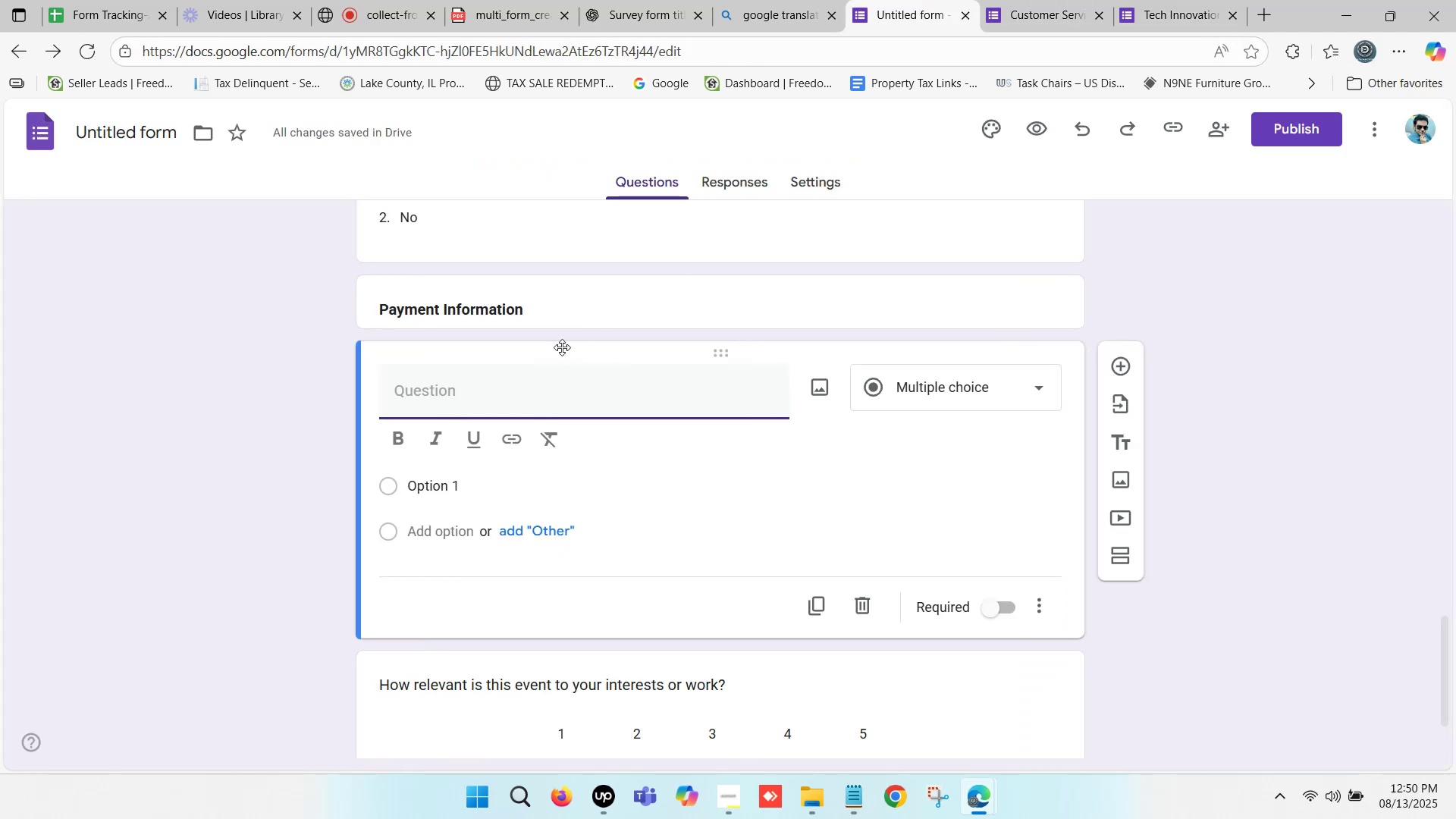 
key(Control+ControlLeft)
 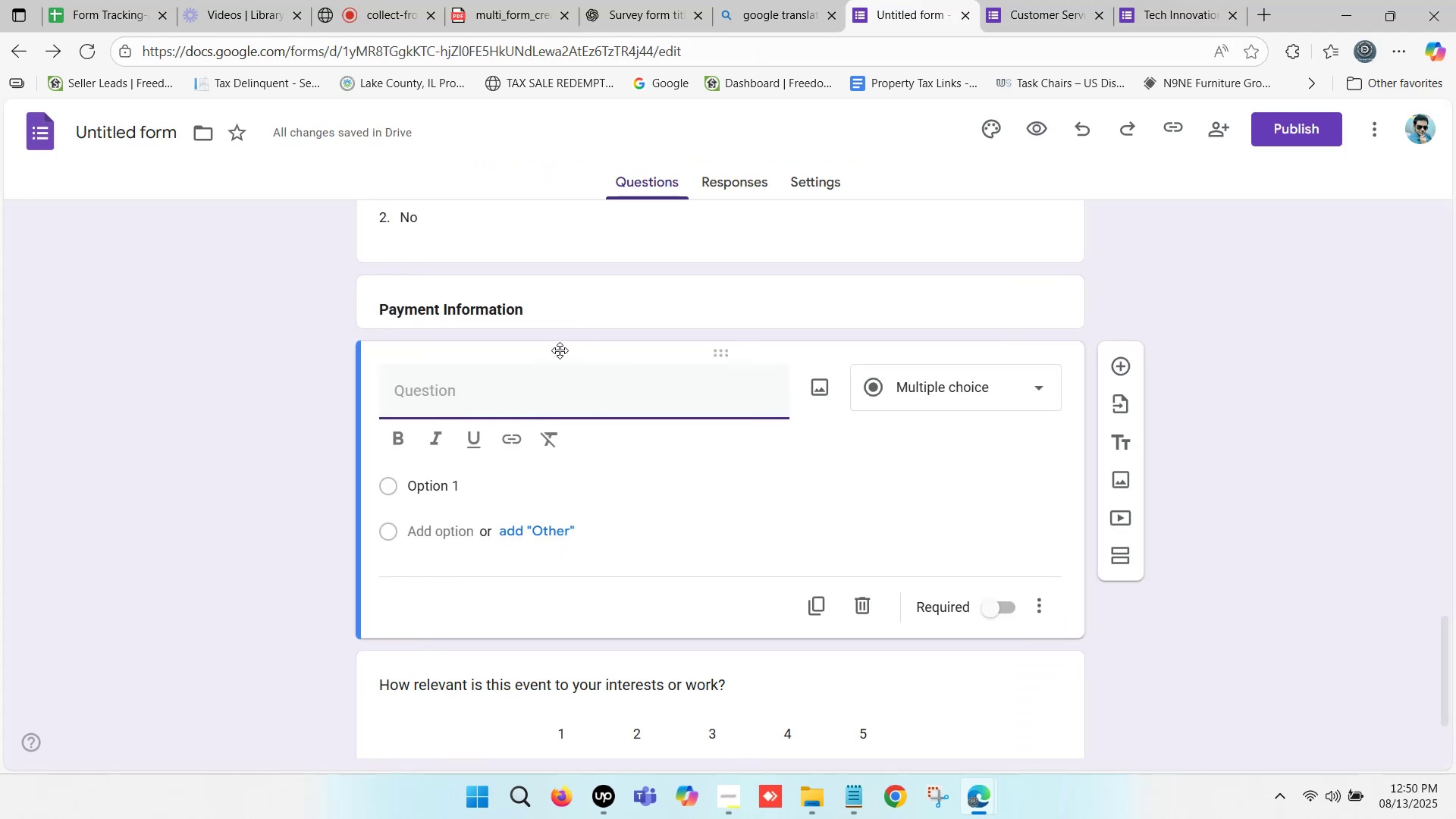 
key(Control+V)
 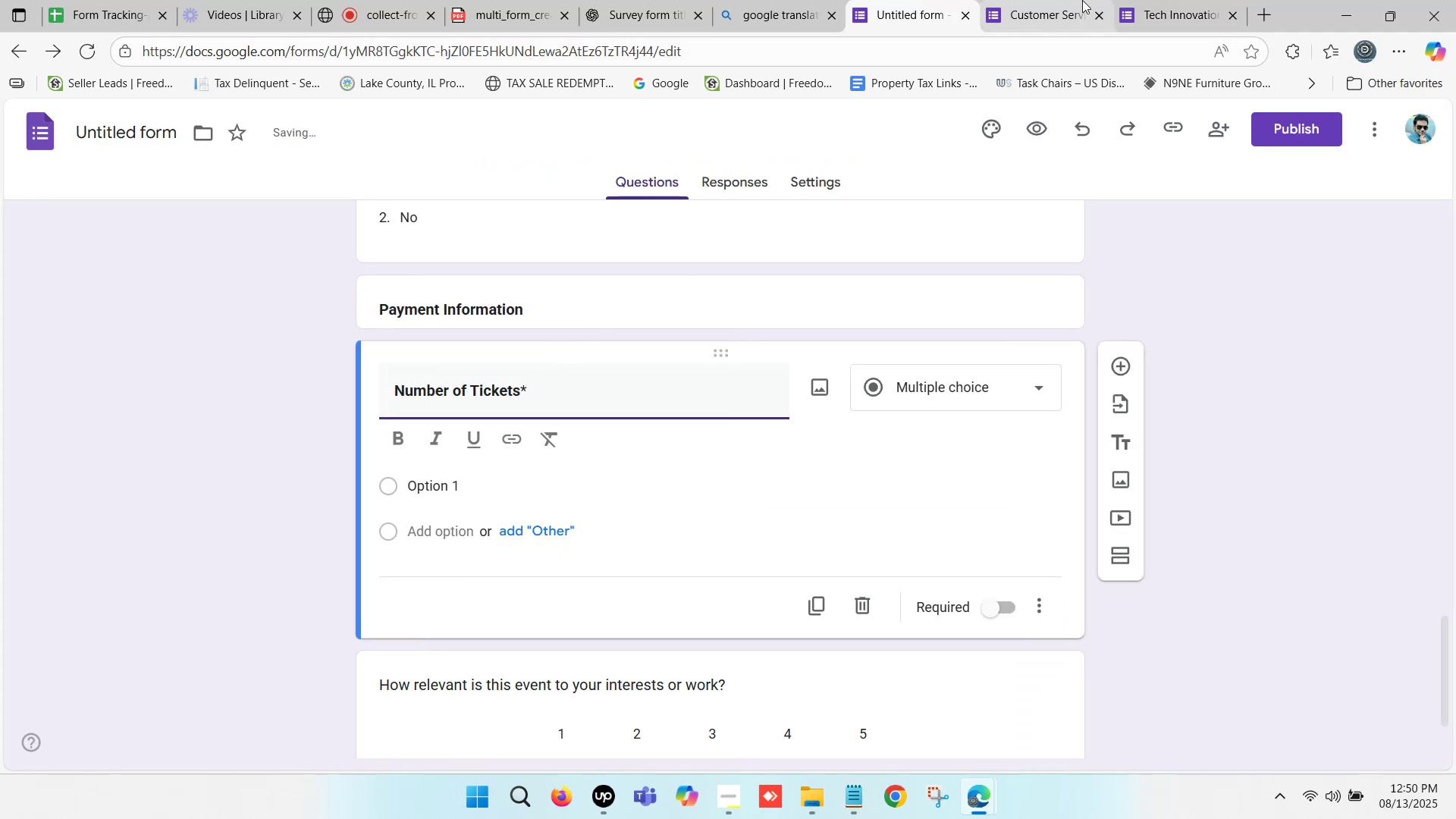 
left_click([1056, 0])
 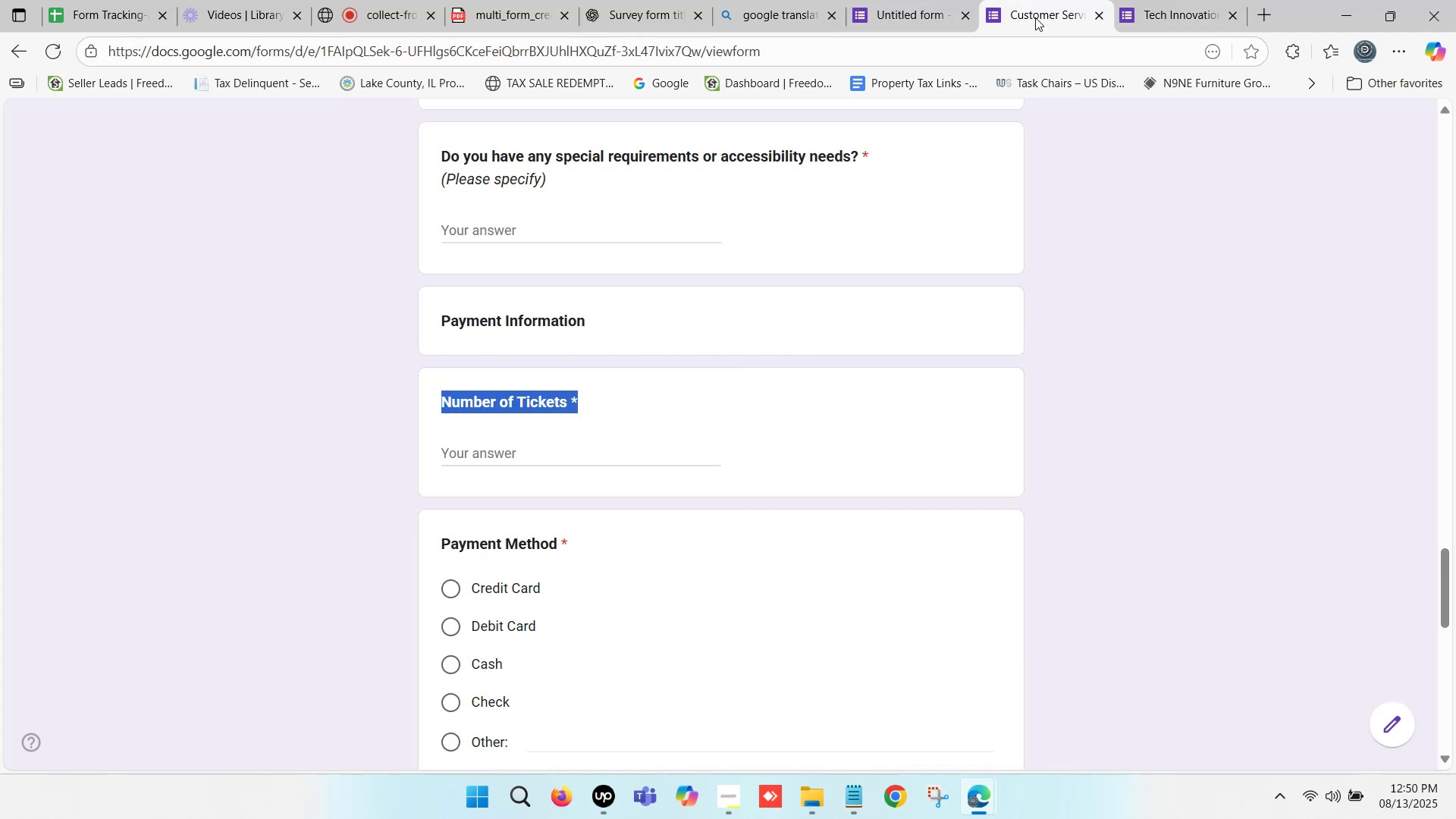 
left_click([1143, 0])
 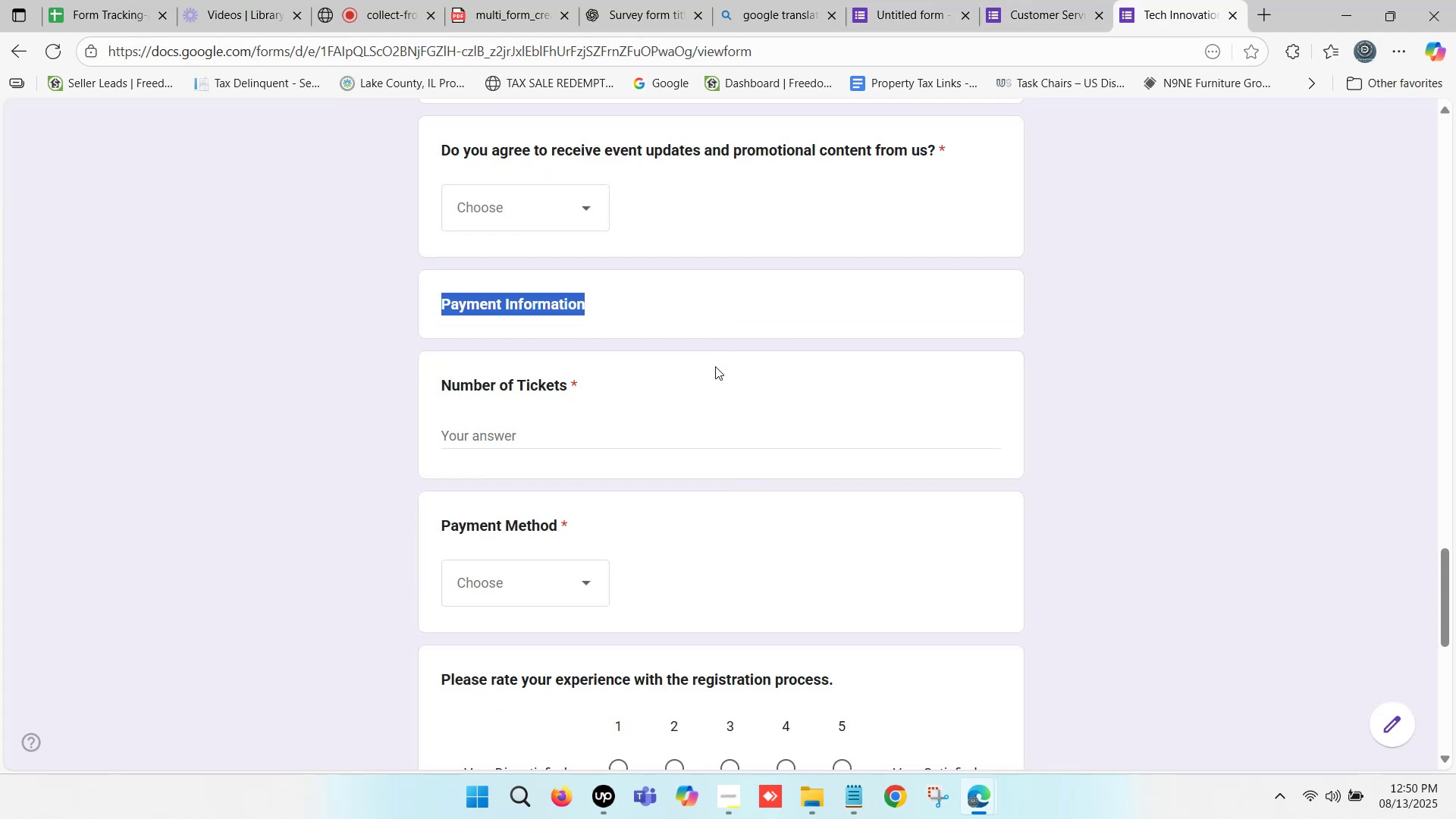 
scroll: coordinate [715, 366], scroll_direction: down, amount: 1.0
 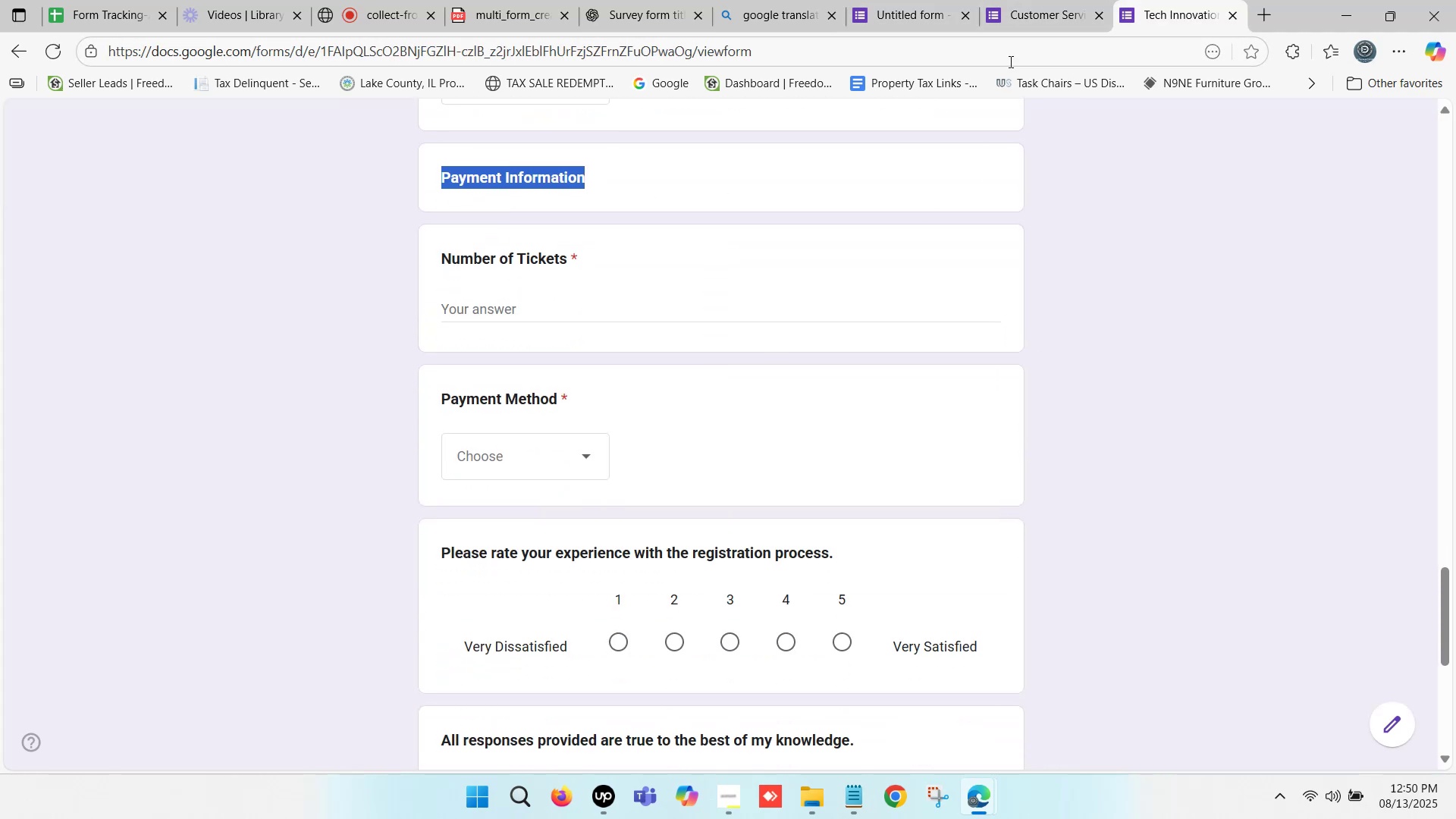 
left_click([942, 0])
 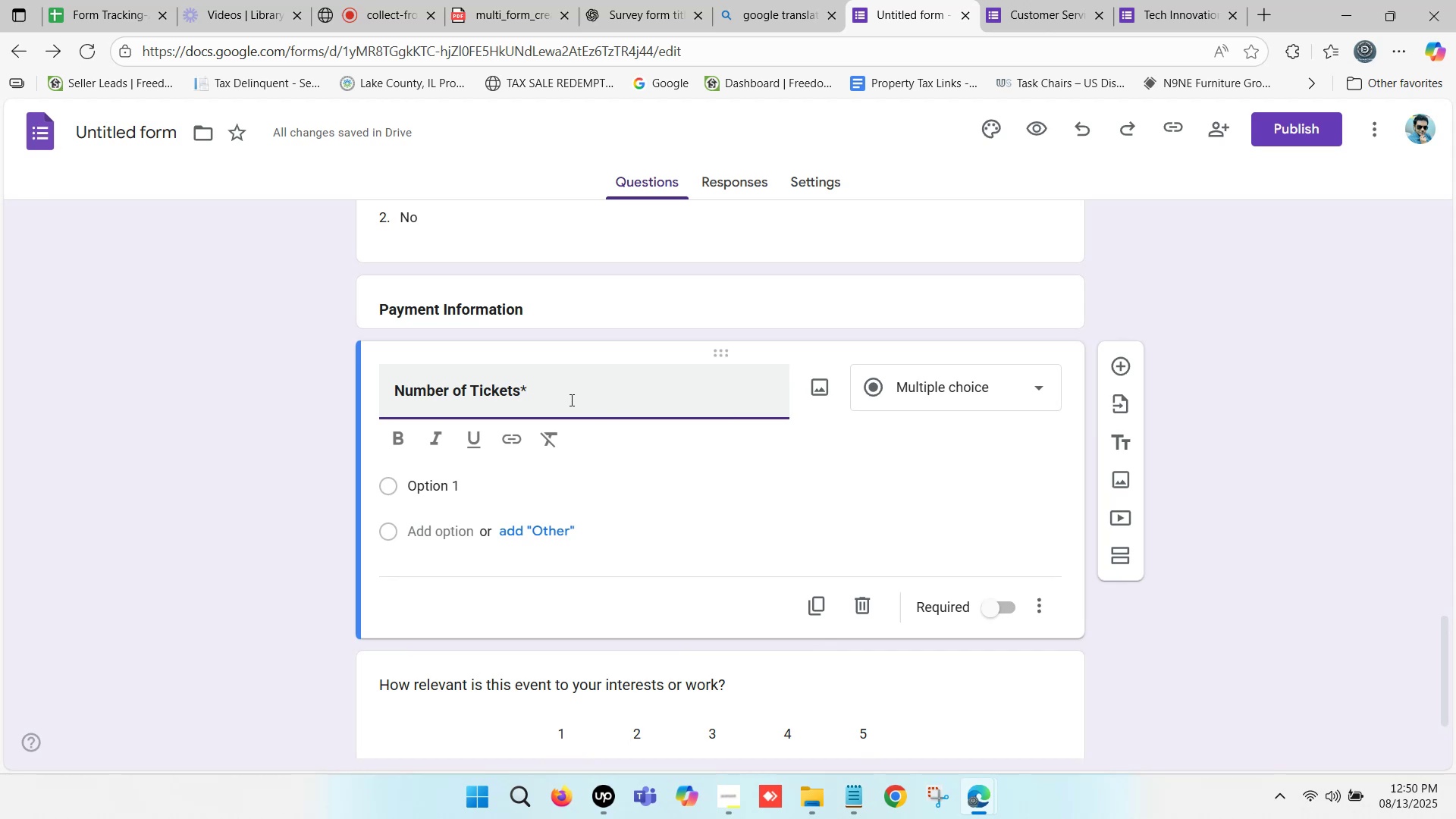 
key(Backspace)
 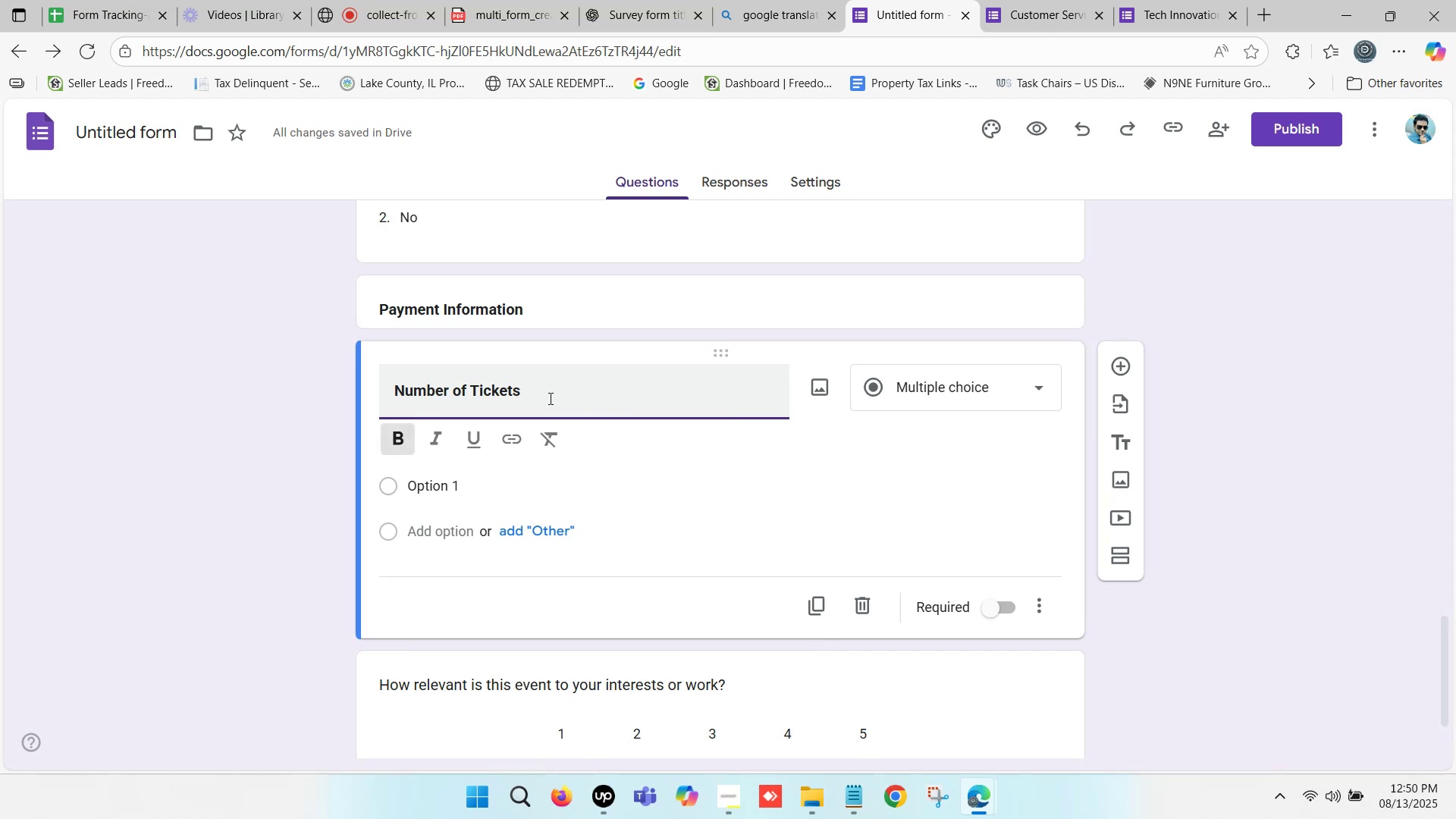 
left_click([549, 397])
 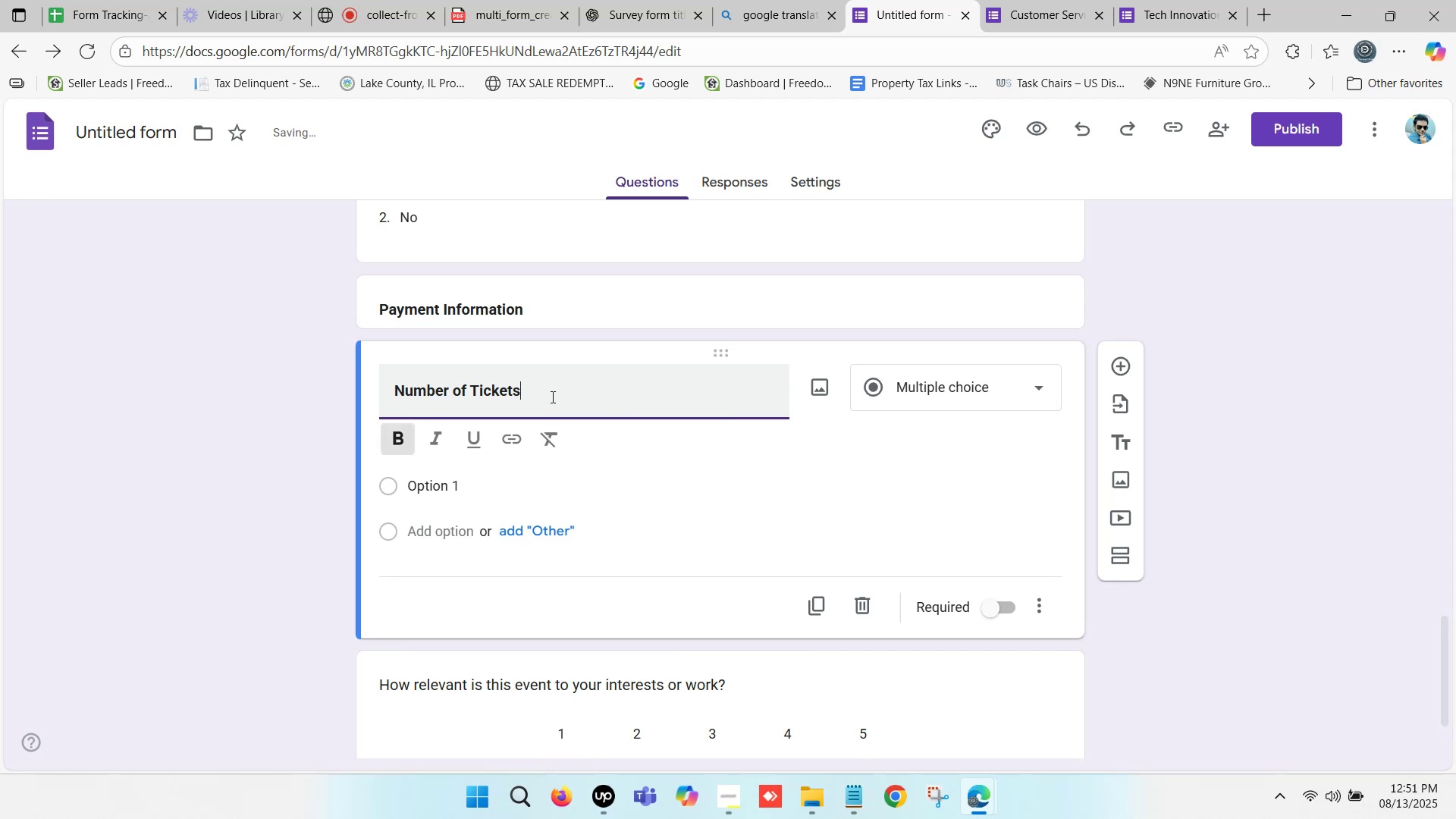 
scroll: coordinate [566, 393], scroll_direction: down, amount: 2.0
 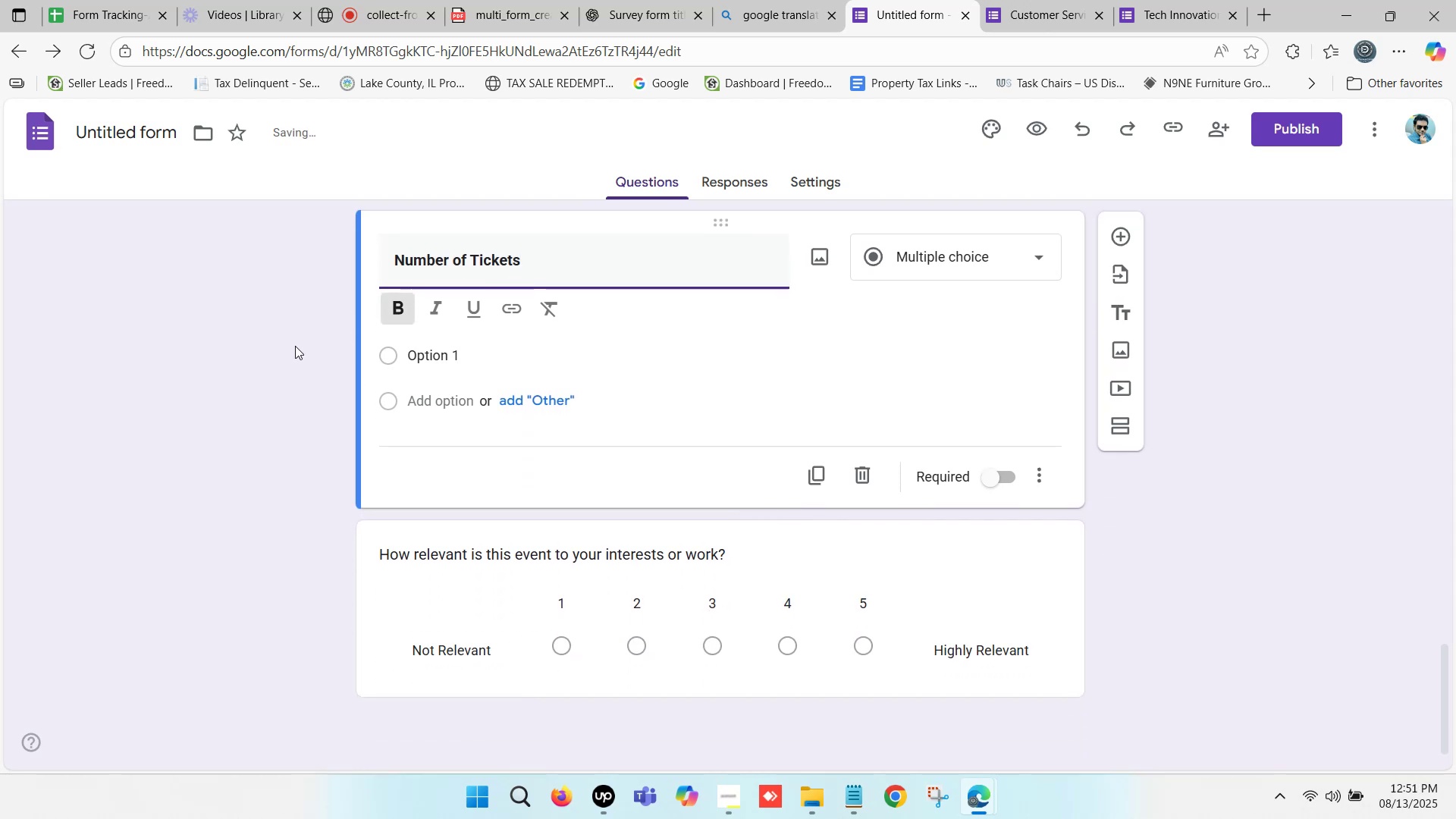 
left_click([295, 346])
 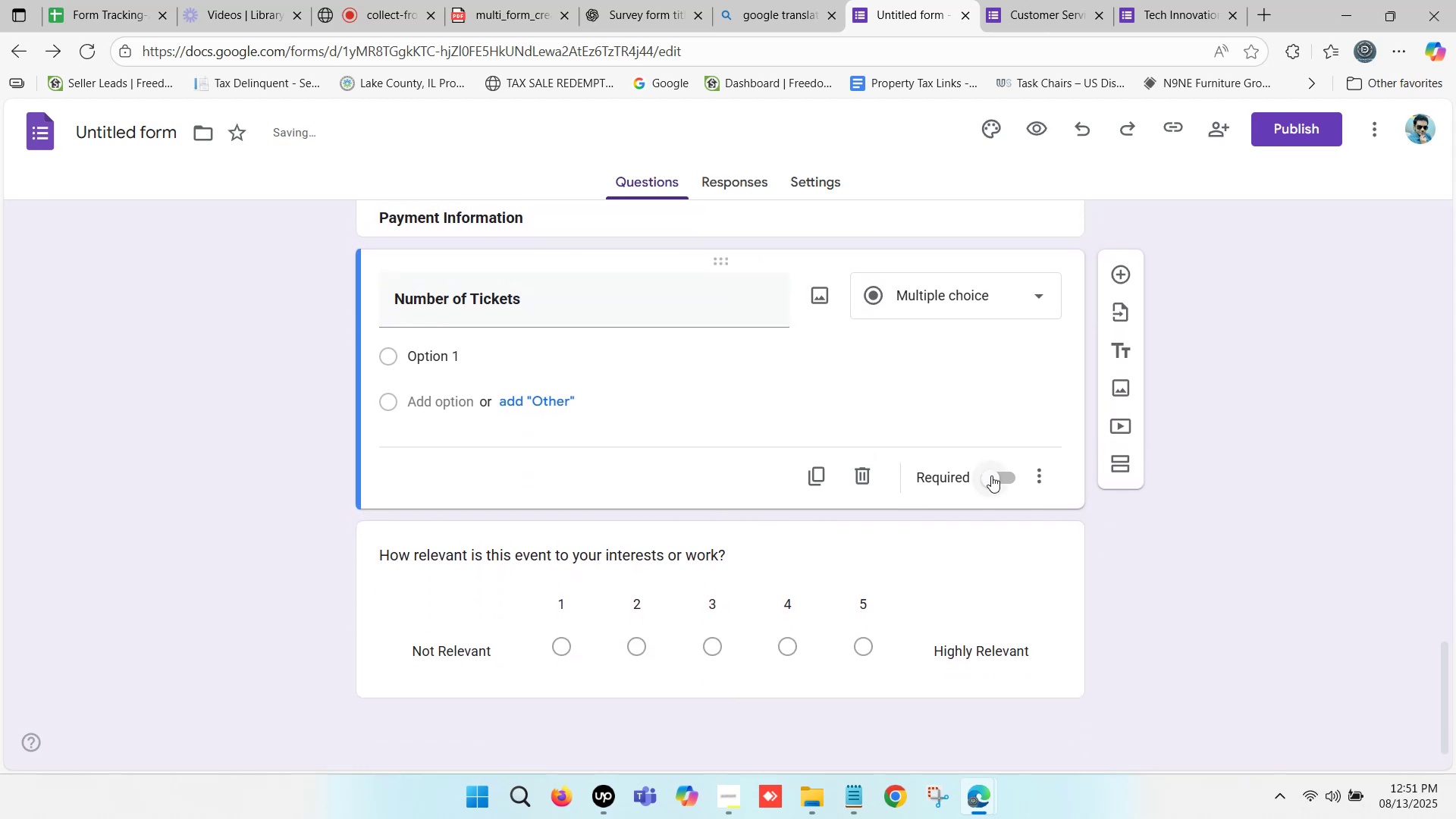 
left_click([994, 474])
 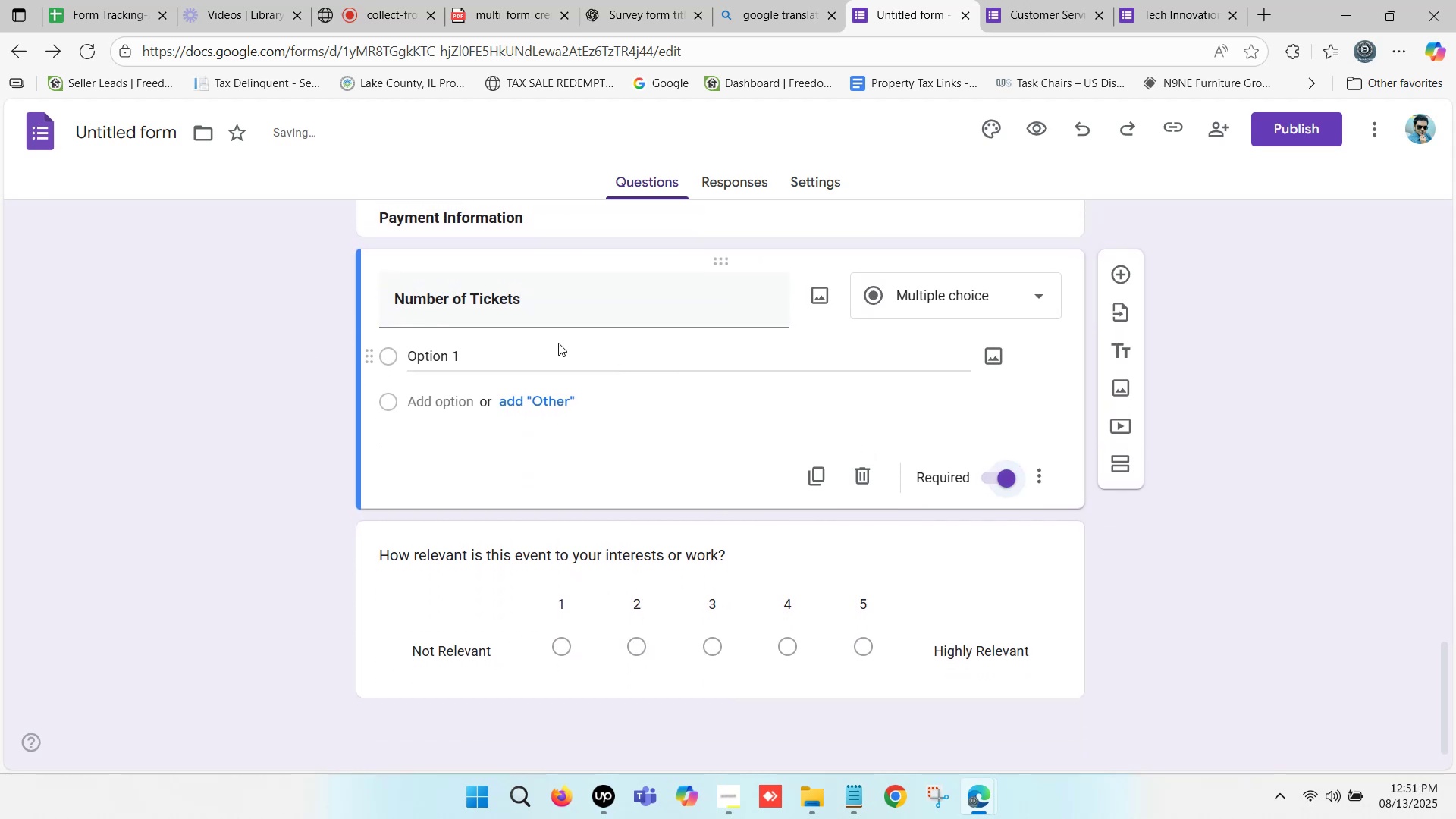 
left_click([485, 350])
 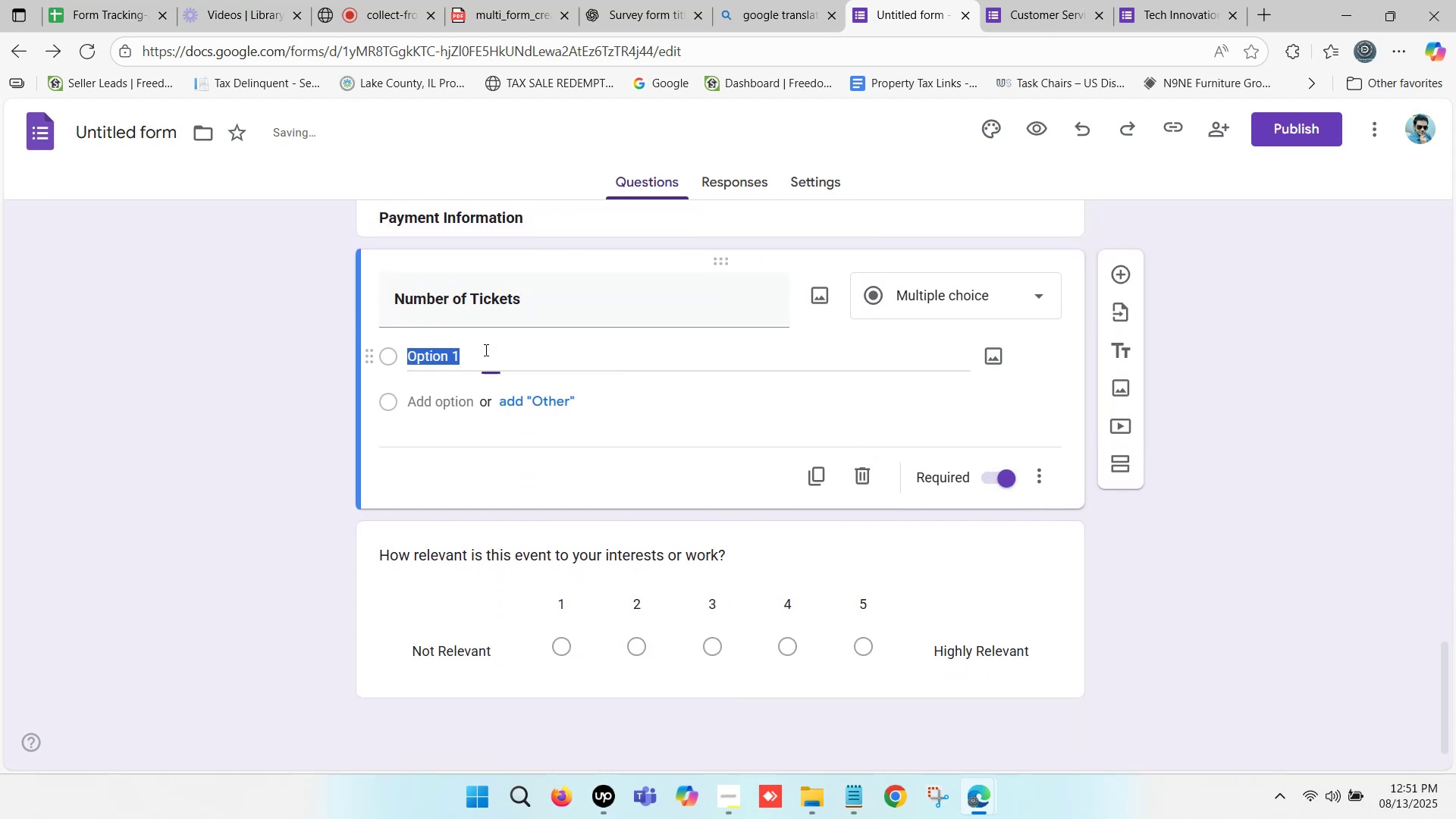 
left_click([485, 350])
 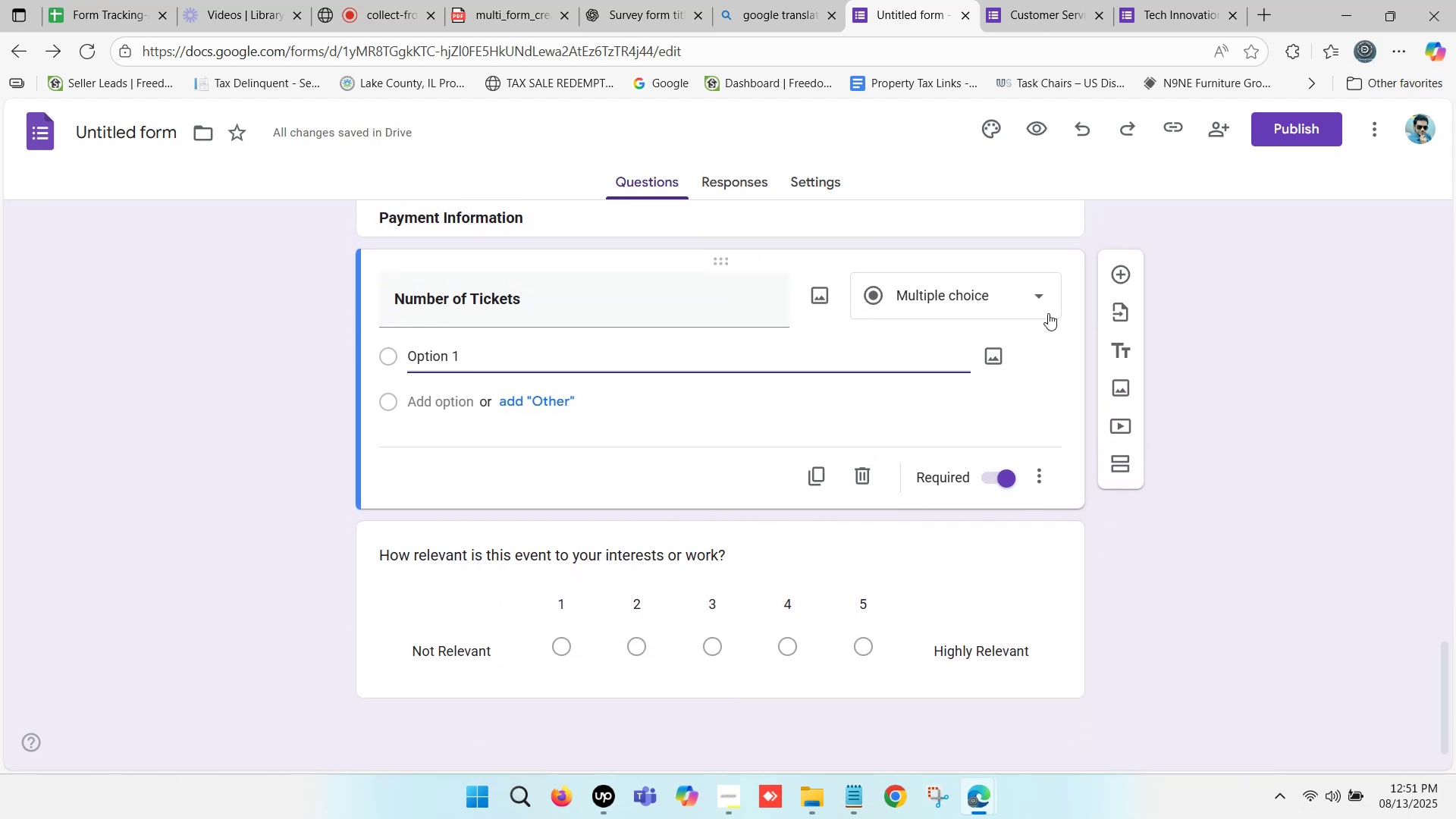 
left_click([1016, 290])
 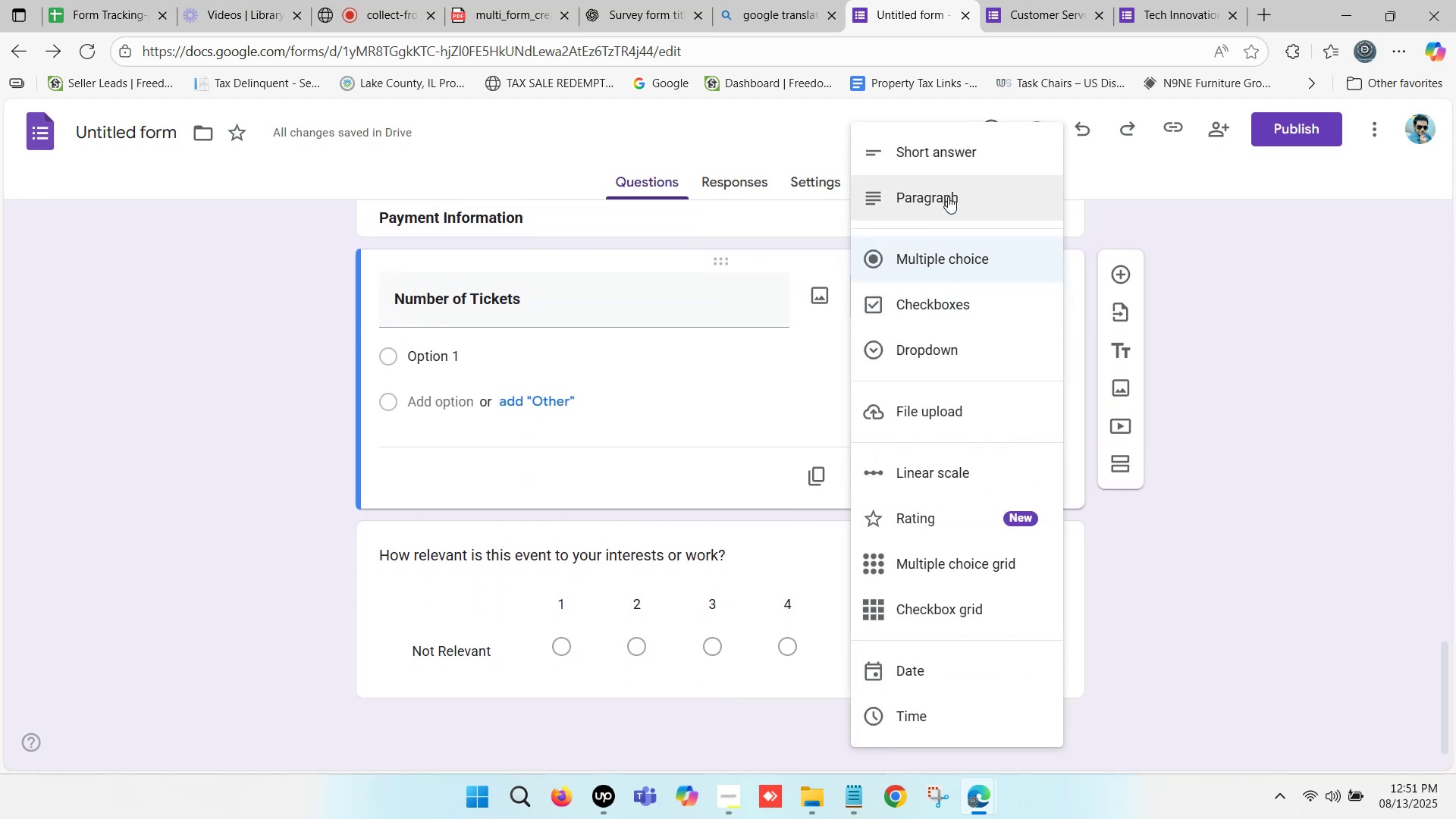 
left_click([949, 149])
 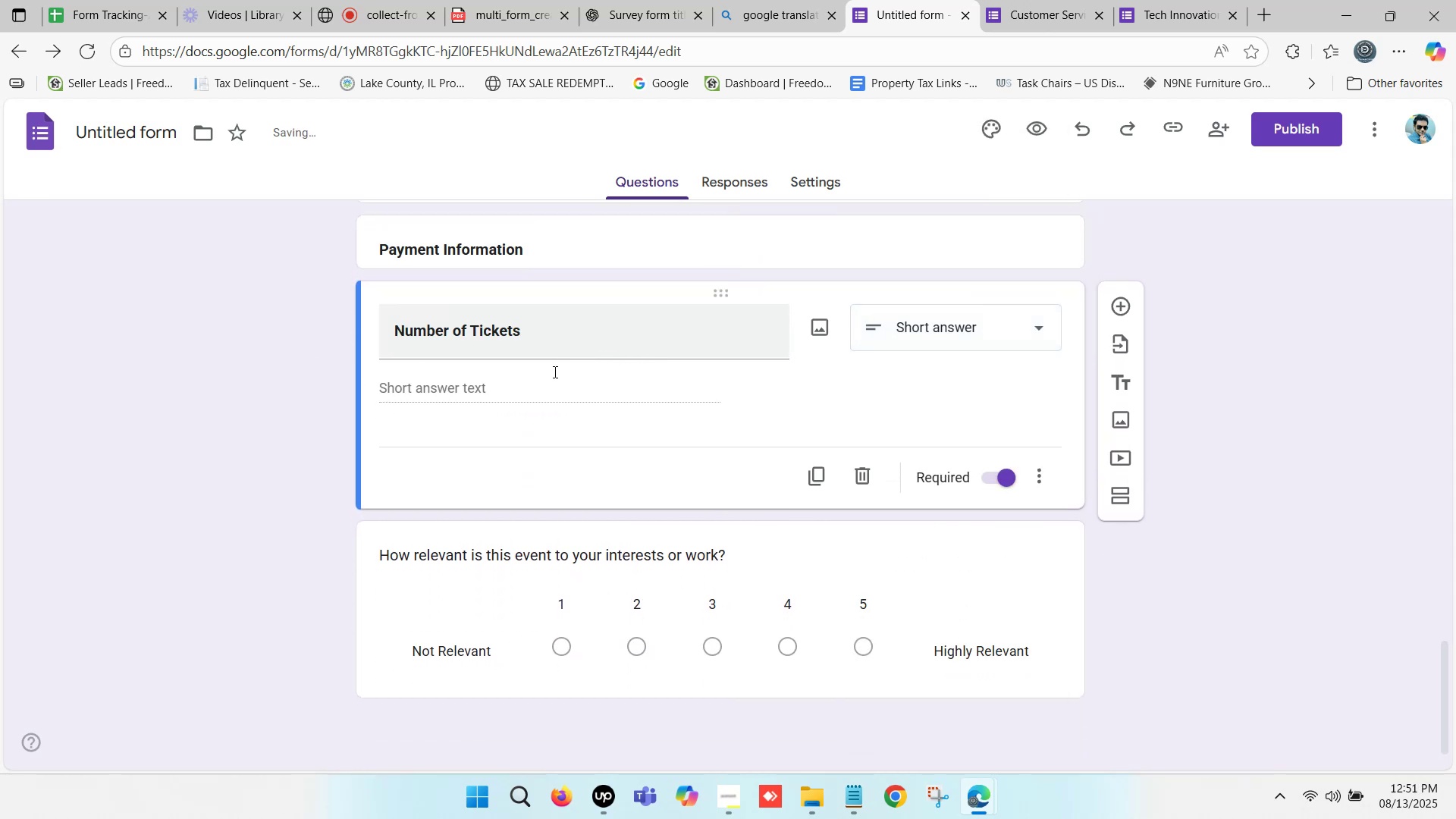 
left_click([531, 390])
 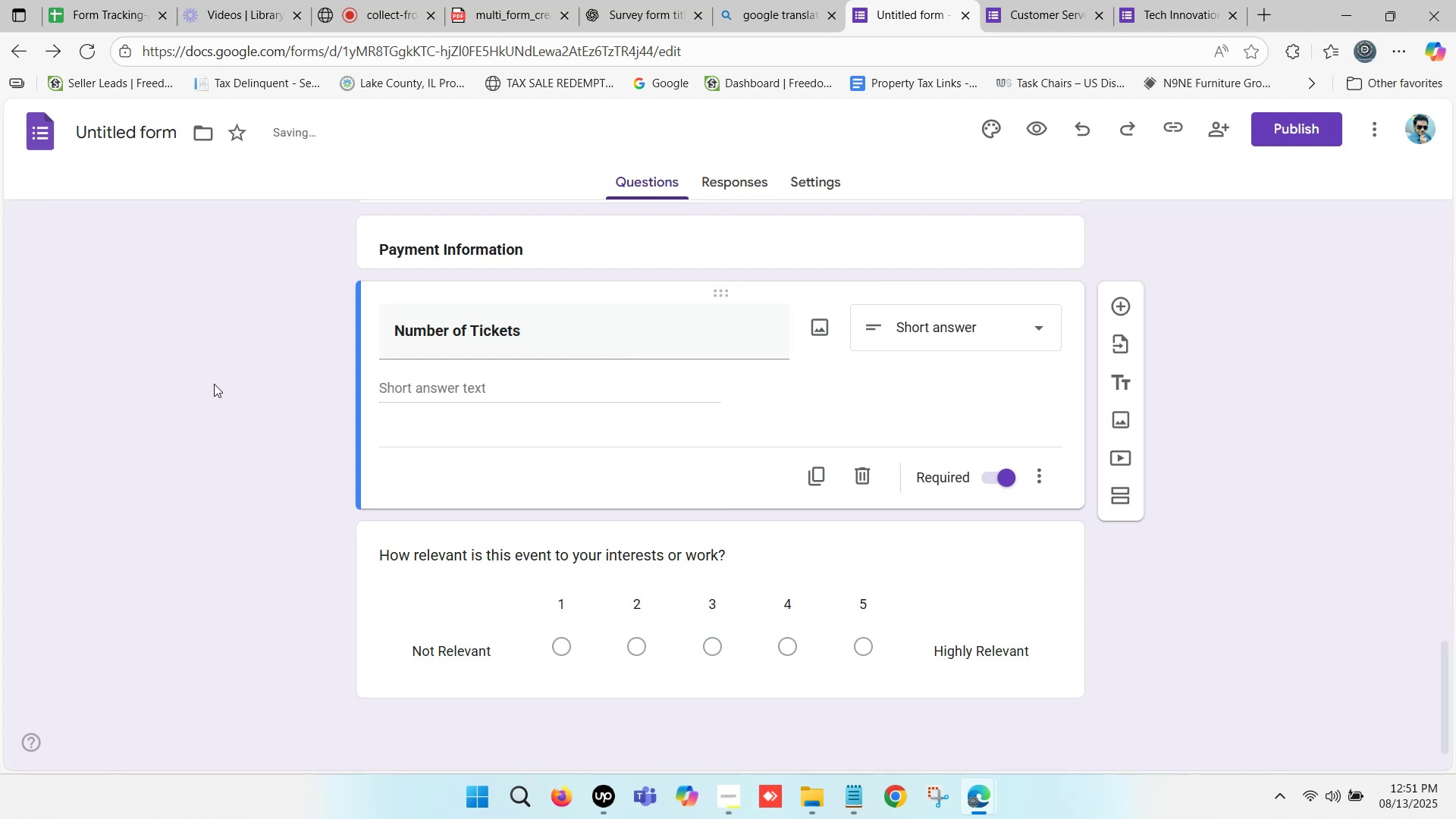 
left_click([214, 384])
 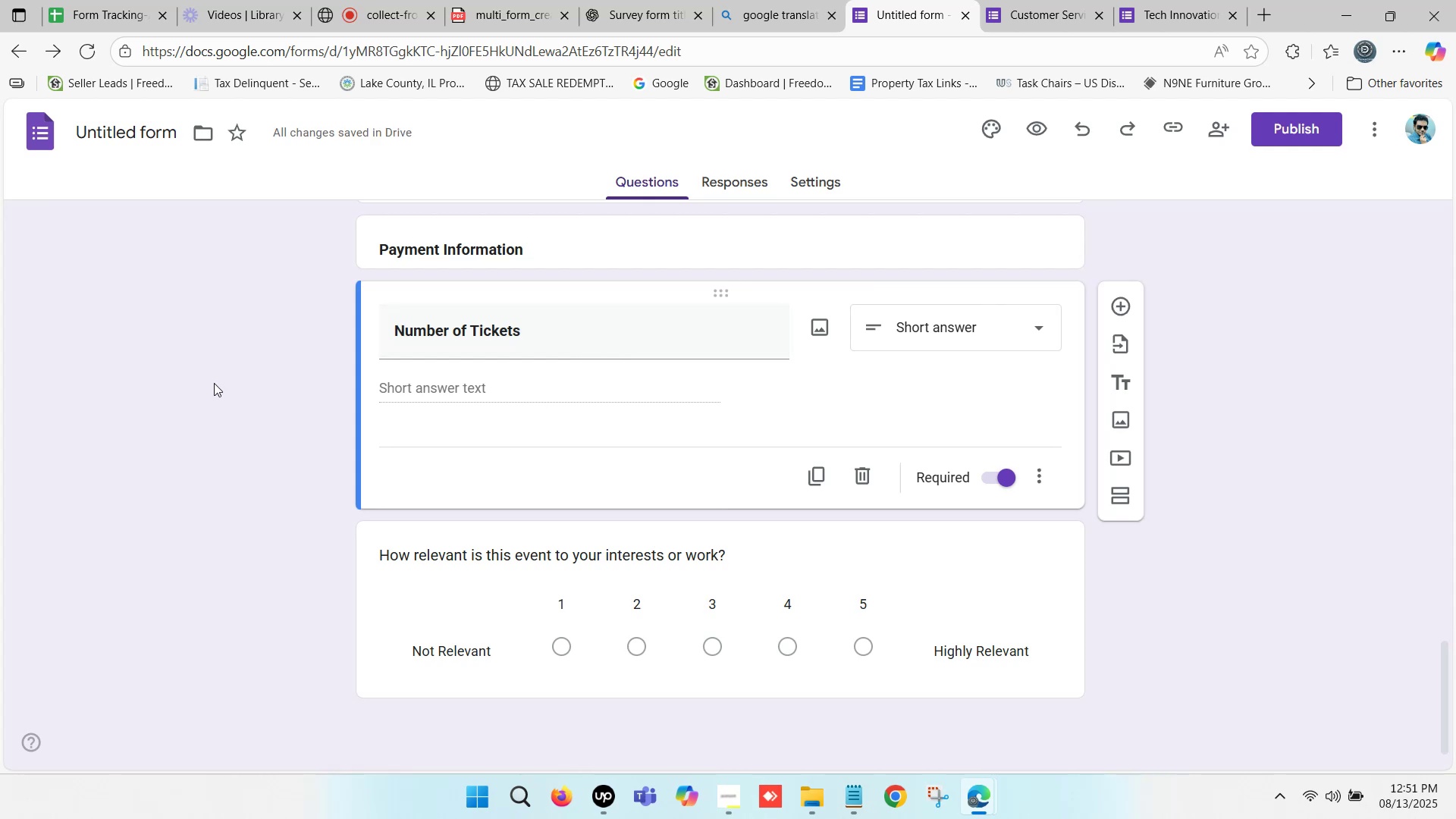 
wait(6.43)
 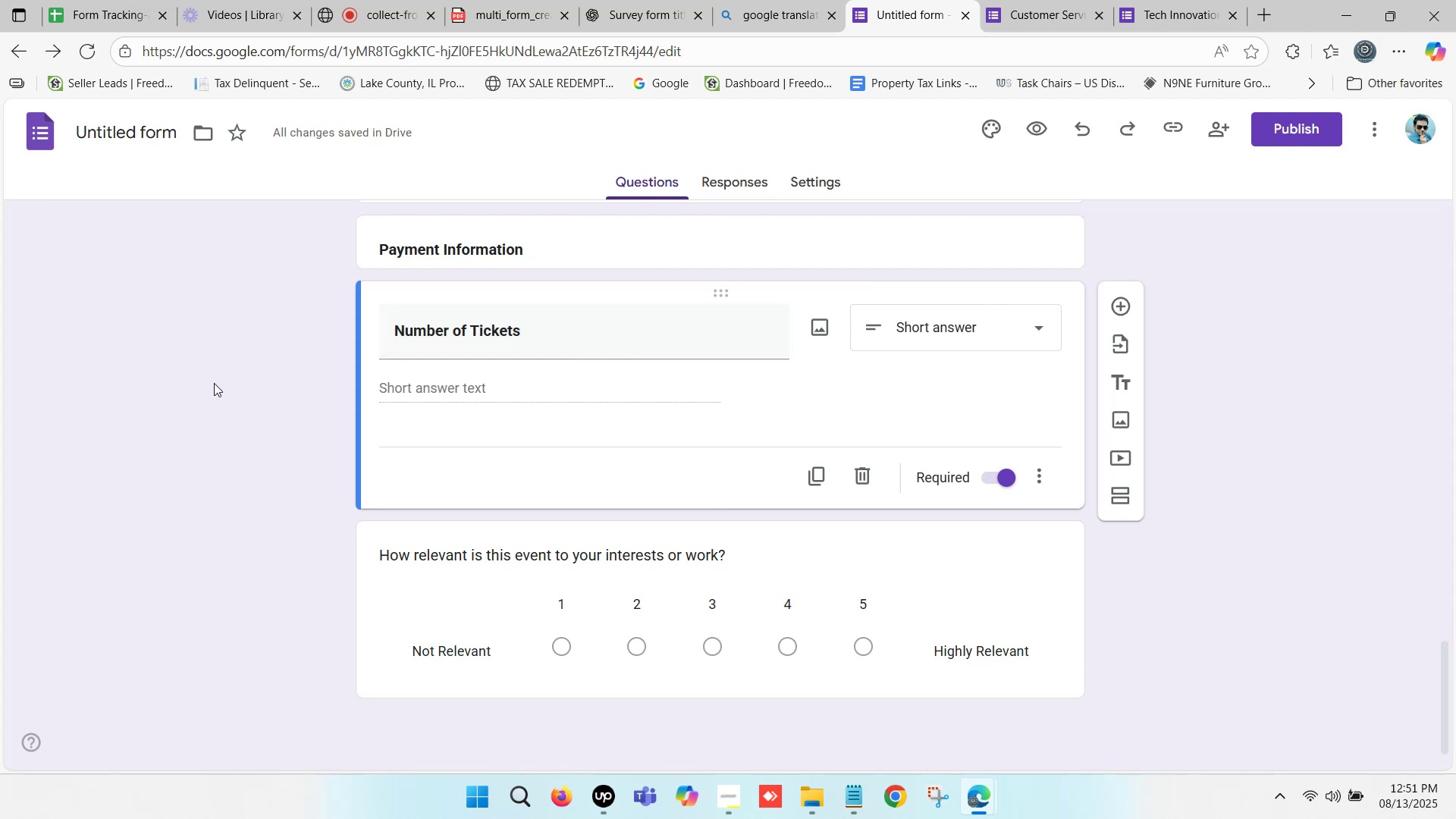 
left_click([555, 383])
 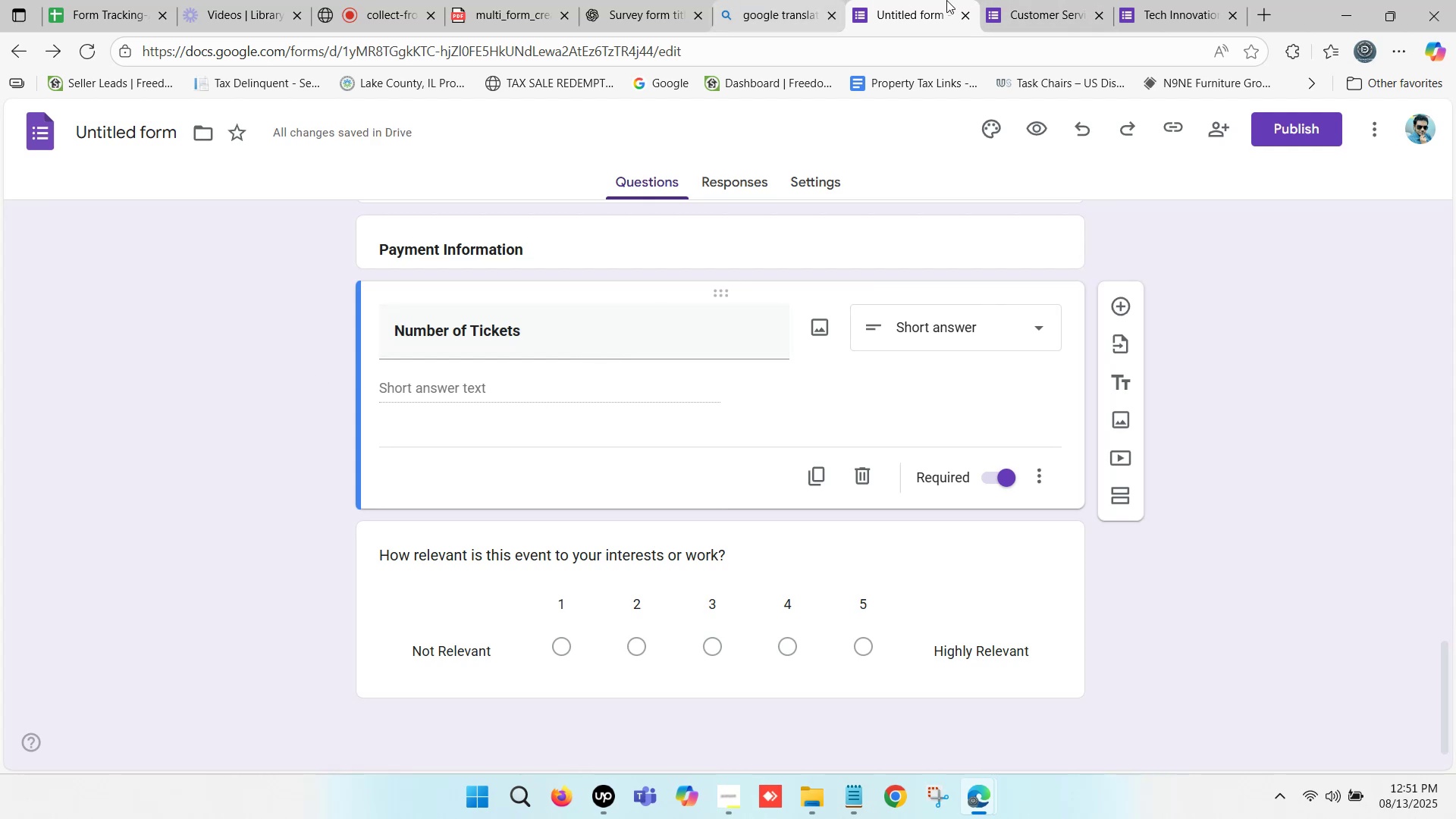 
left_click([1041, 0])
 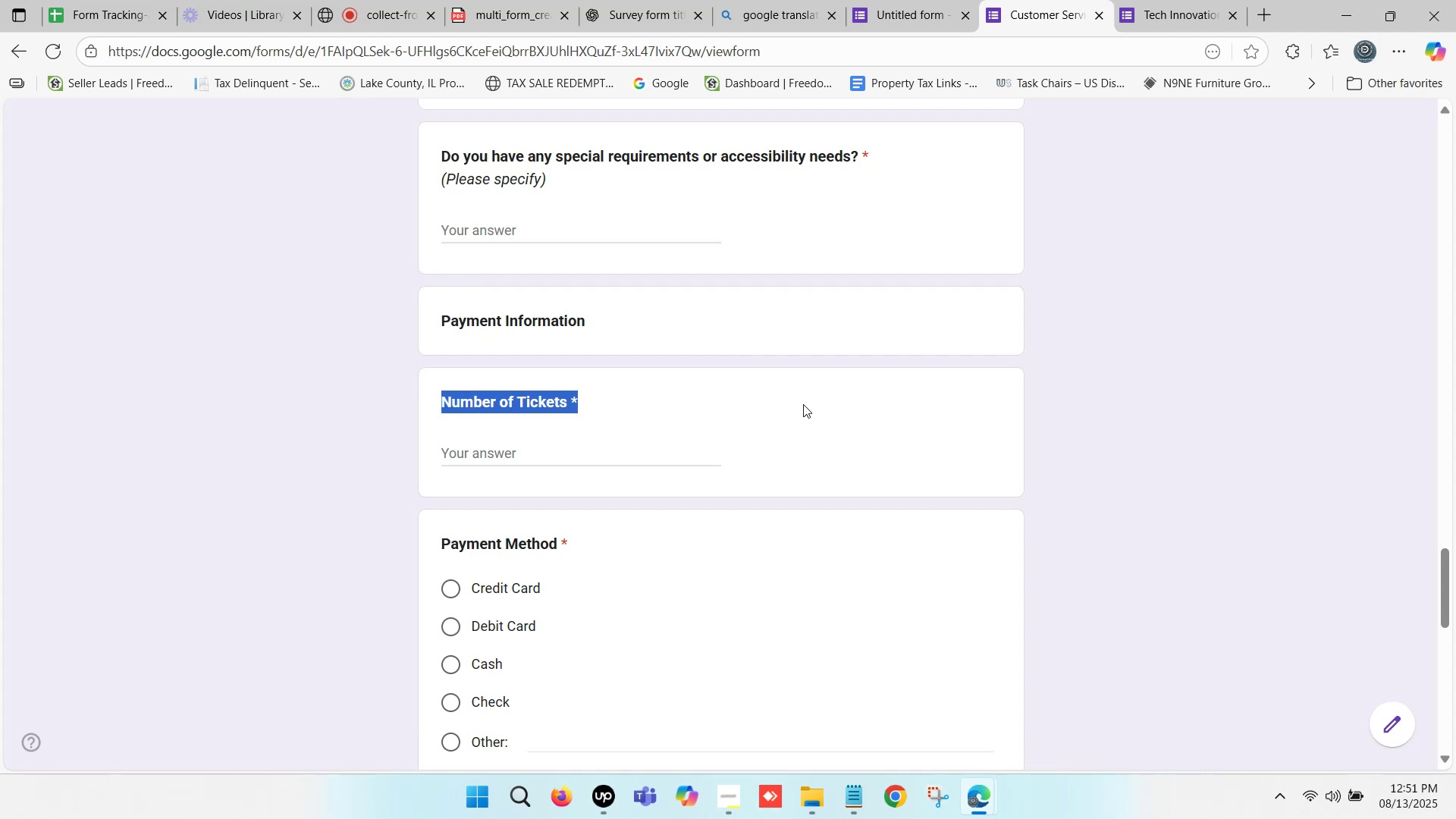 
scroll: coordinate [802, 405], scroll_direction: down, amount: 1.0
 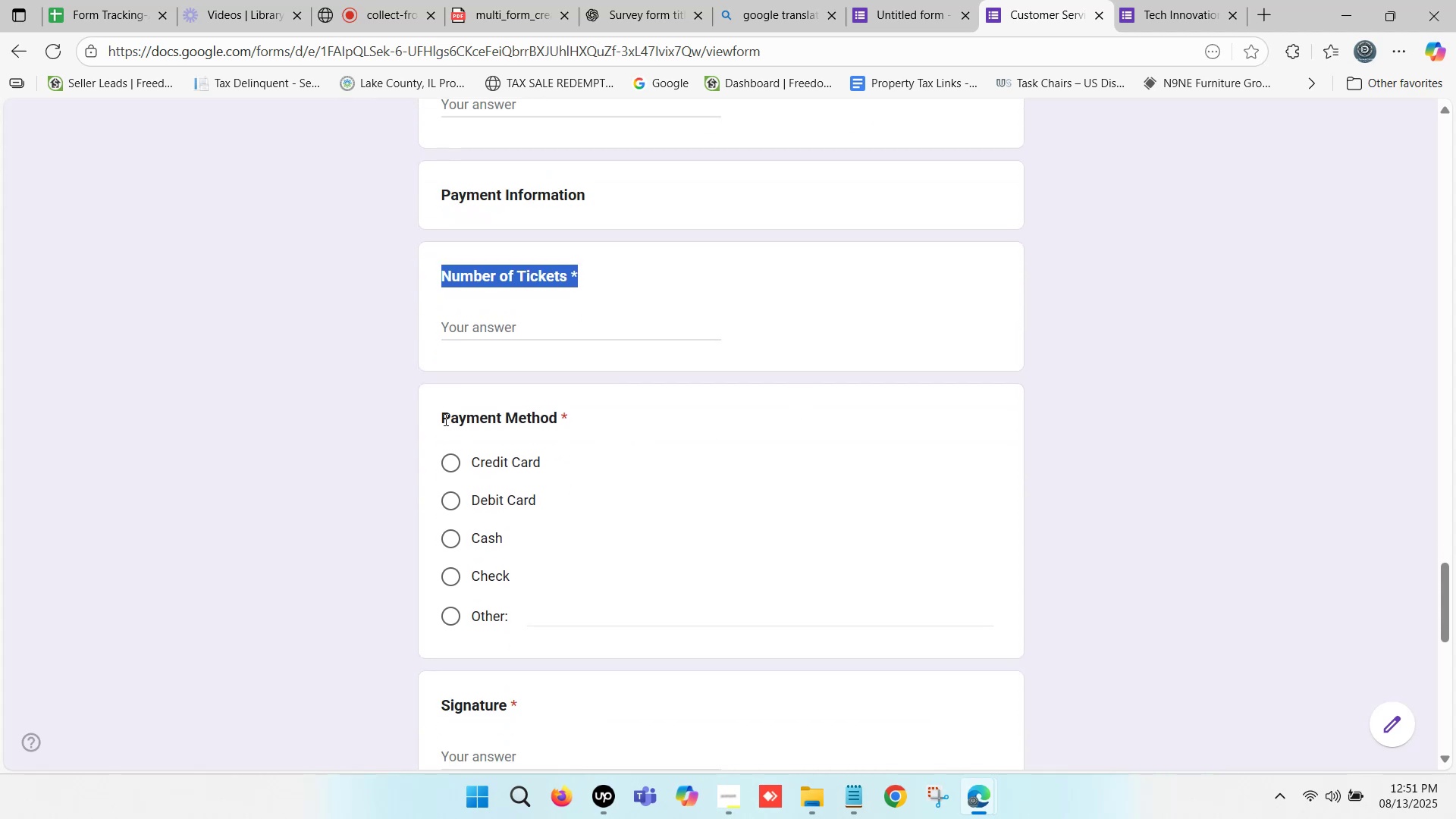 
wait(5.36)
 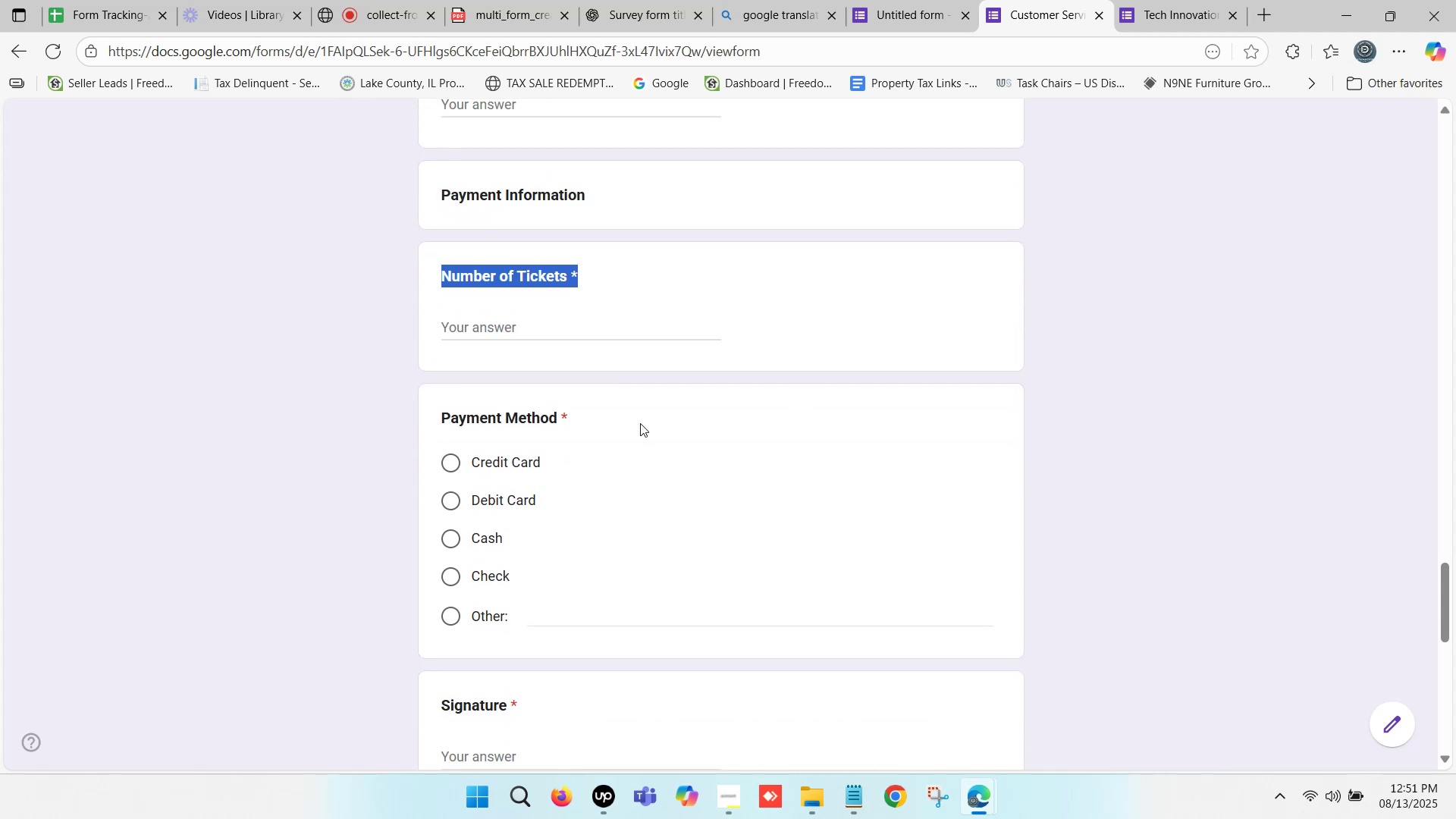 
key(Control+ControlLeft)
 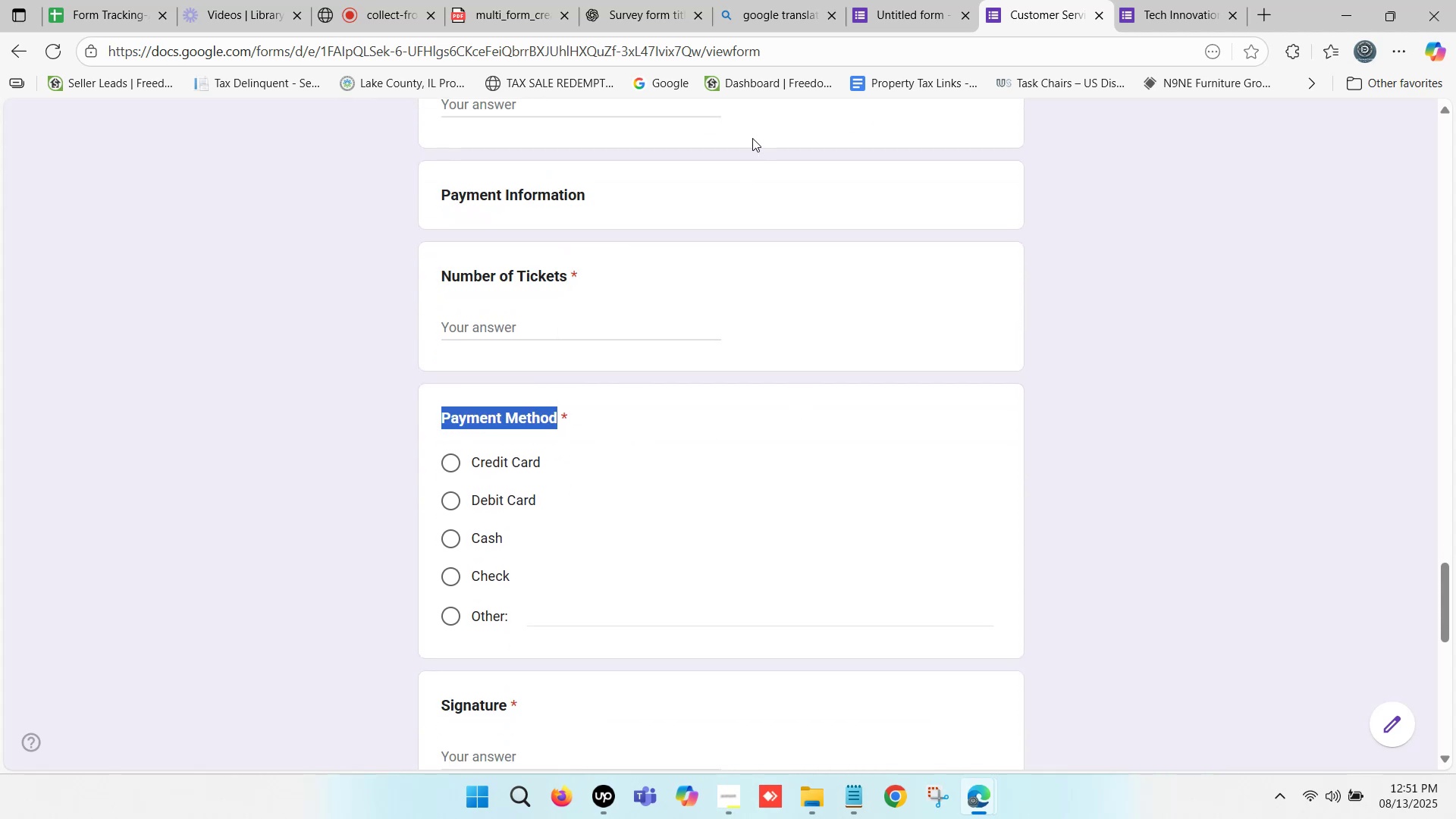 
key(Control+C)
 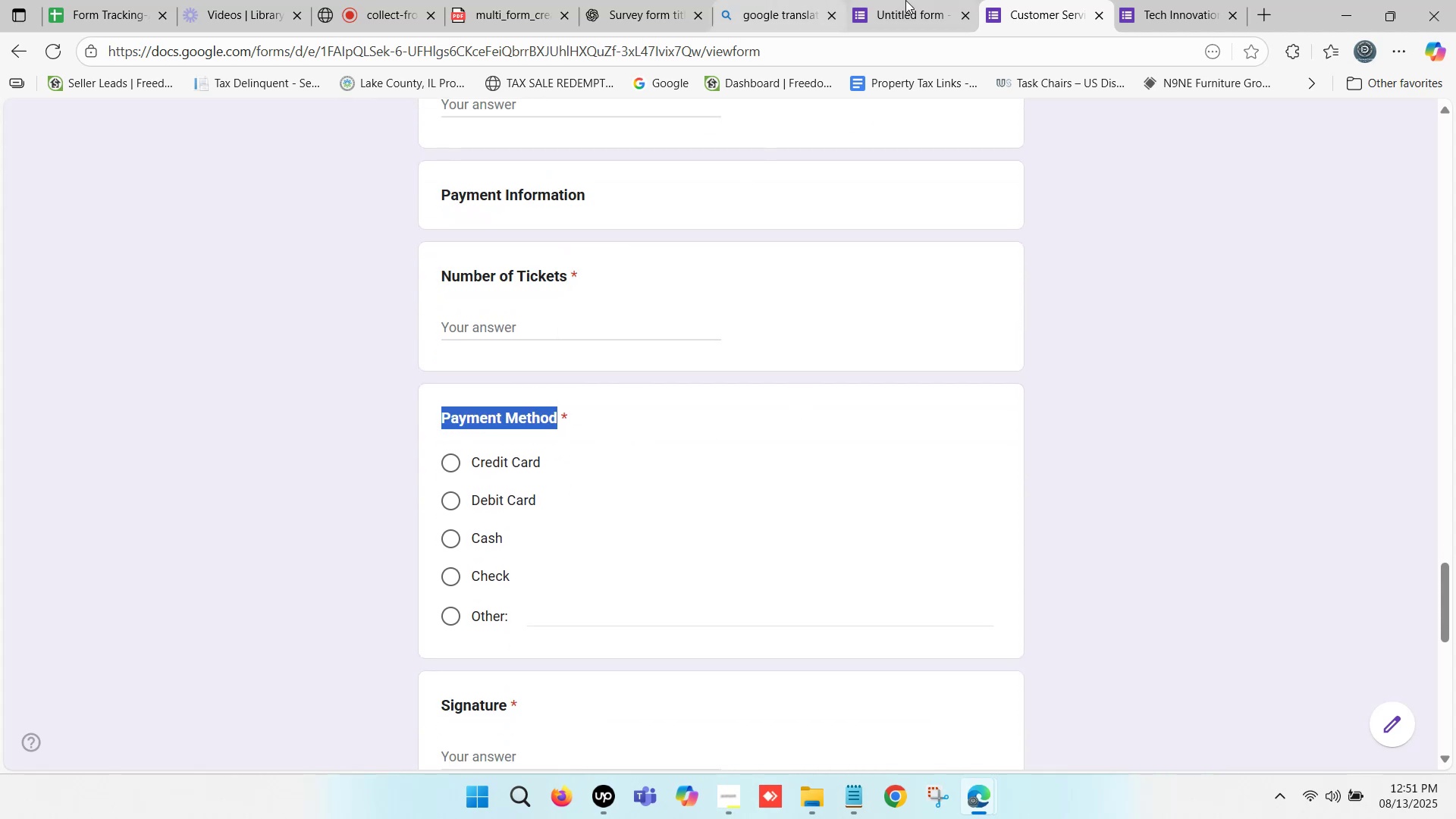 
left_click([905, 0])
 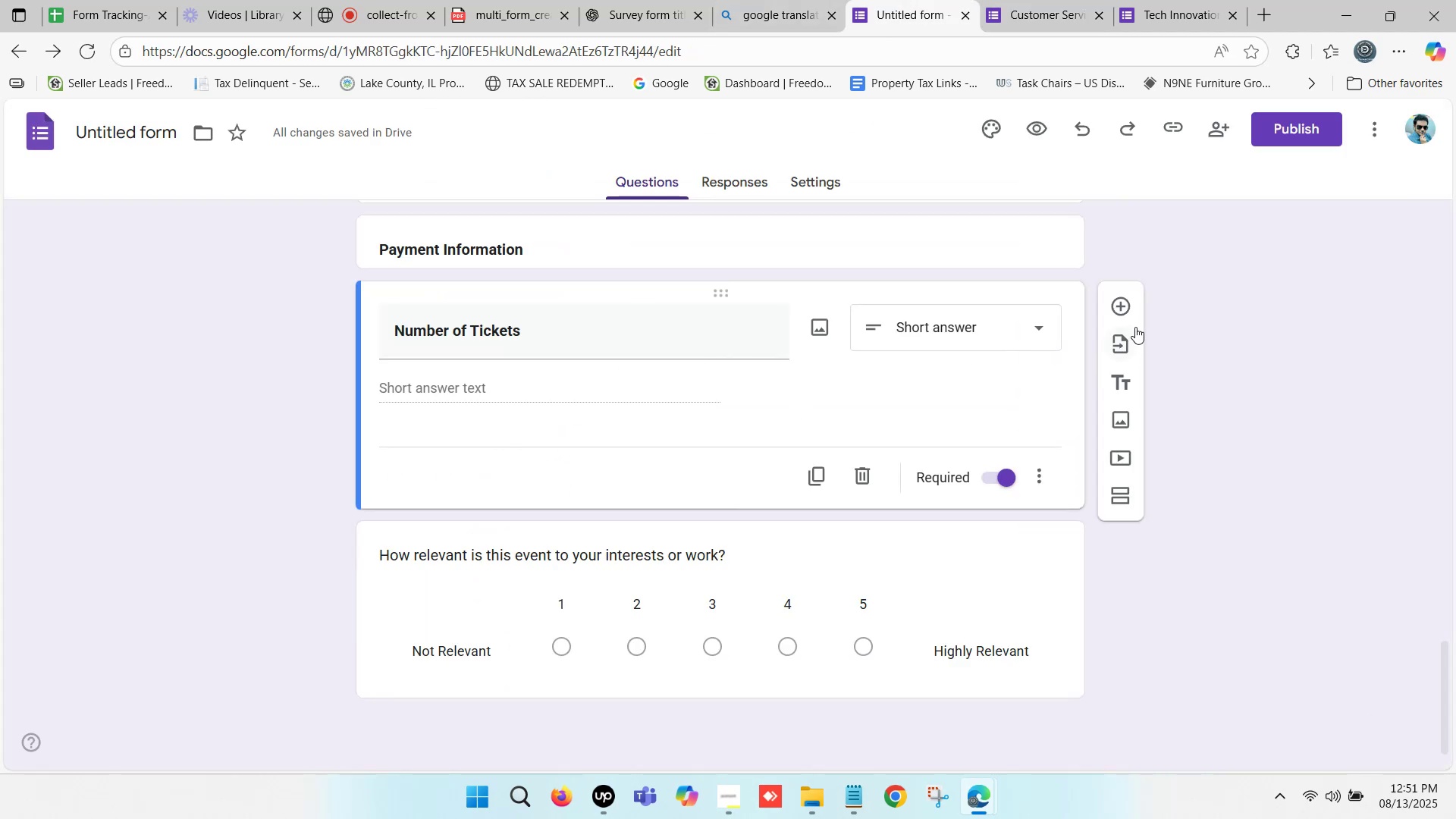 
left_click([1118, 306])
 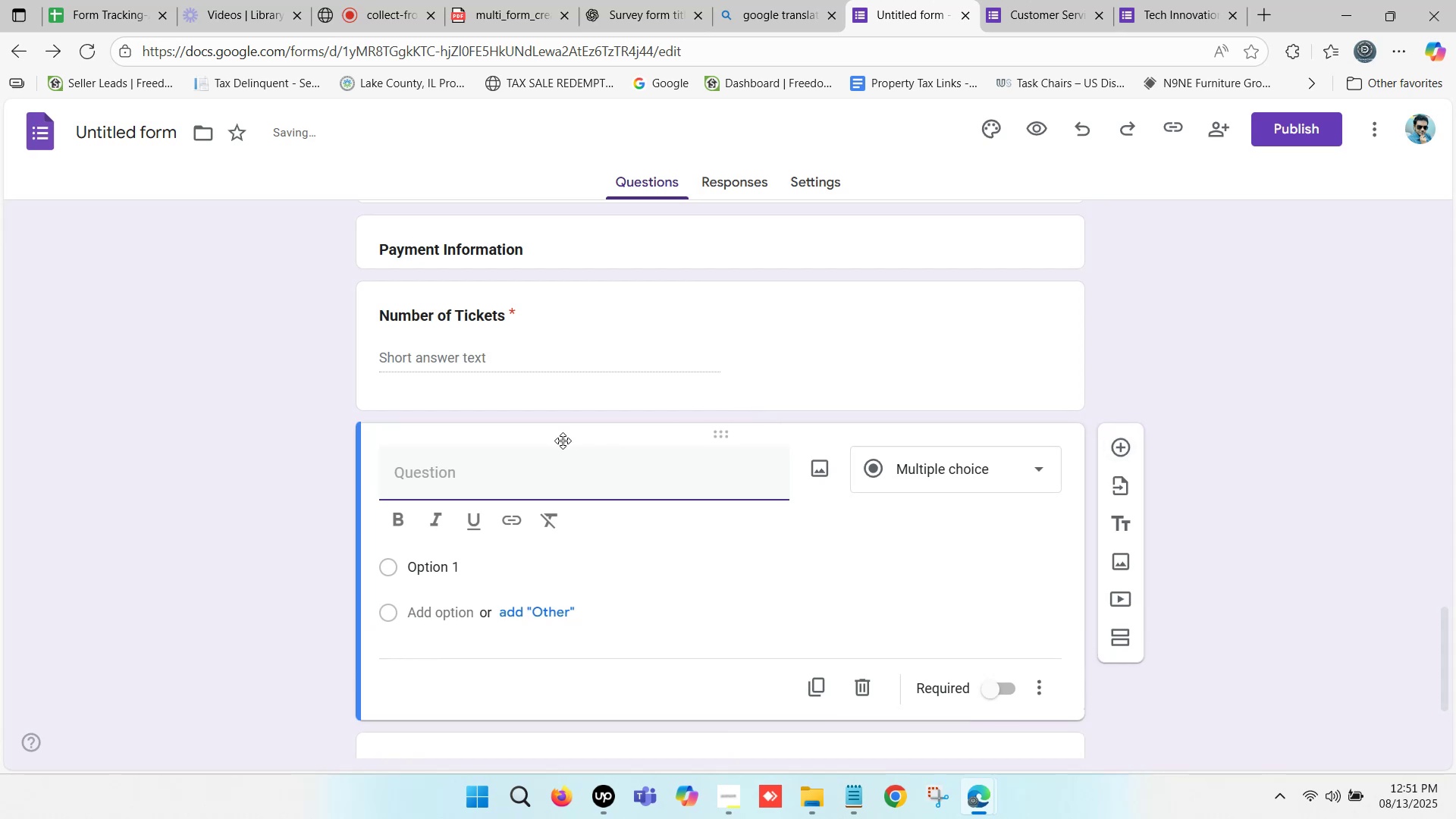 
key(Control+ControlLeft)
 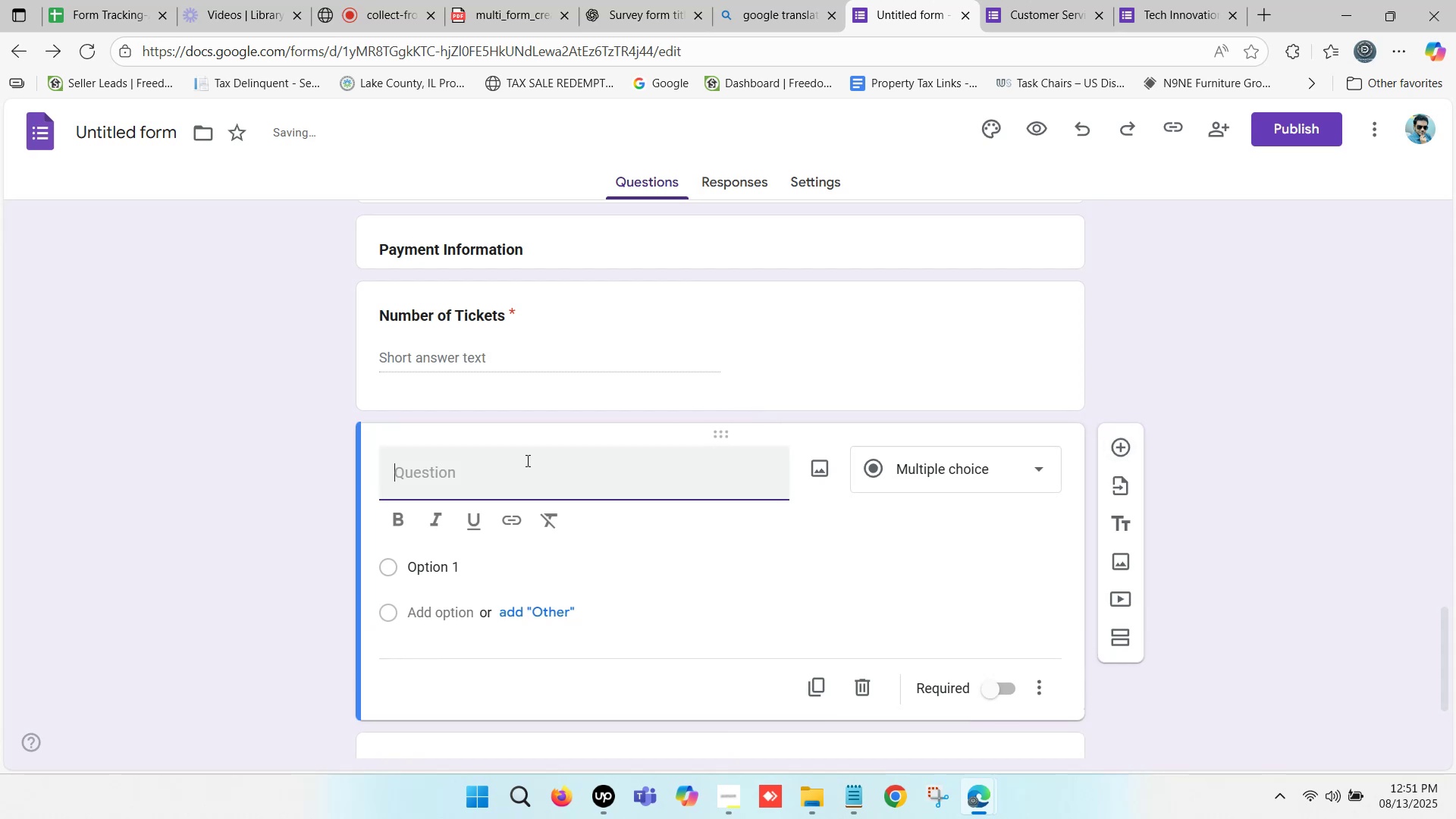 
key(Control+V)
 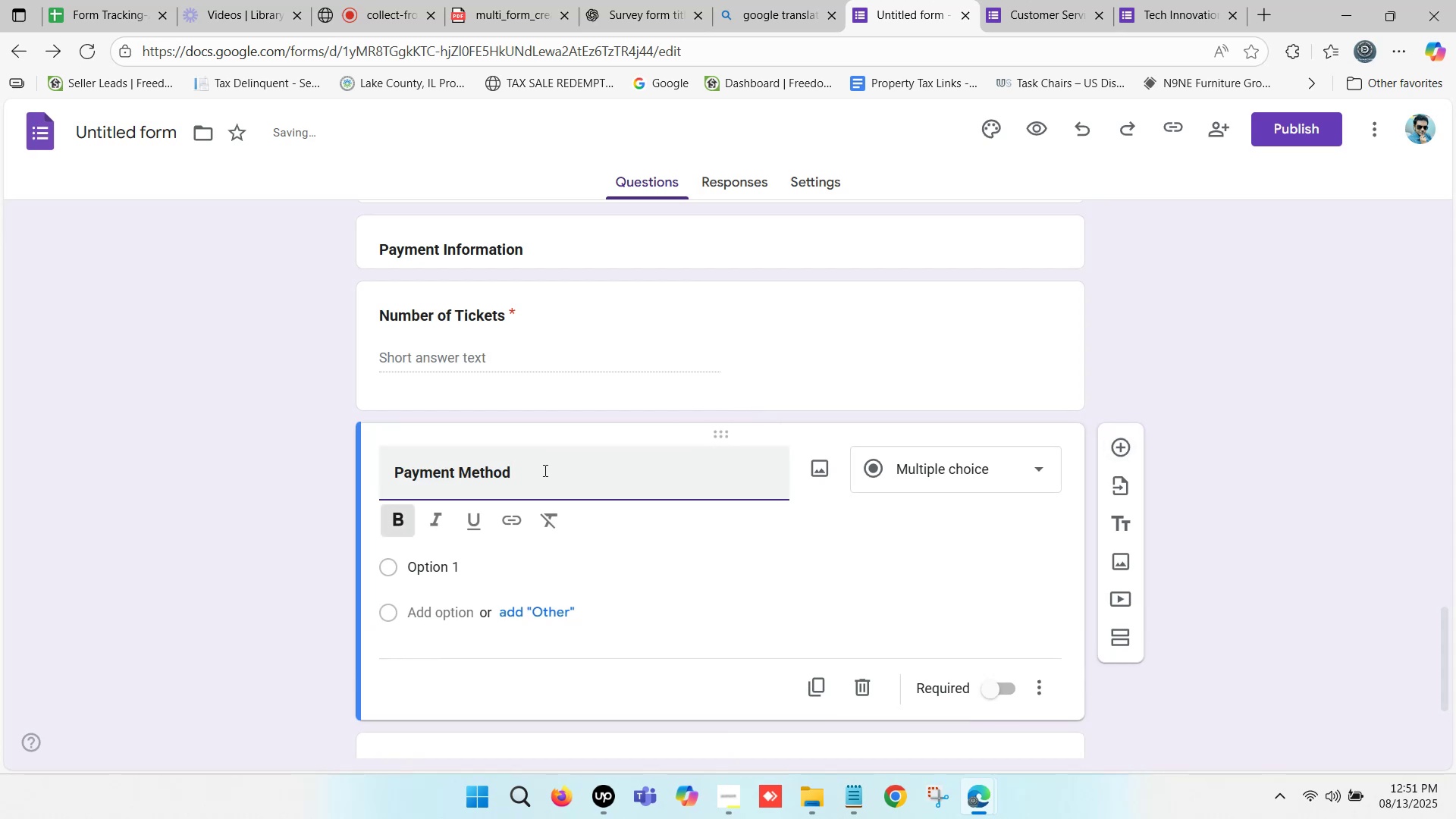 
left_click([544, 470])
 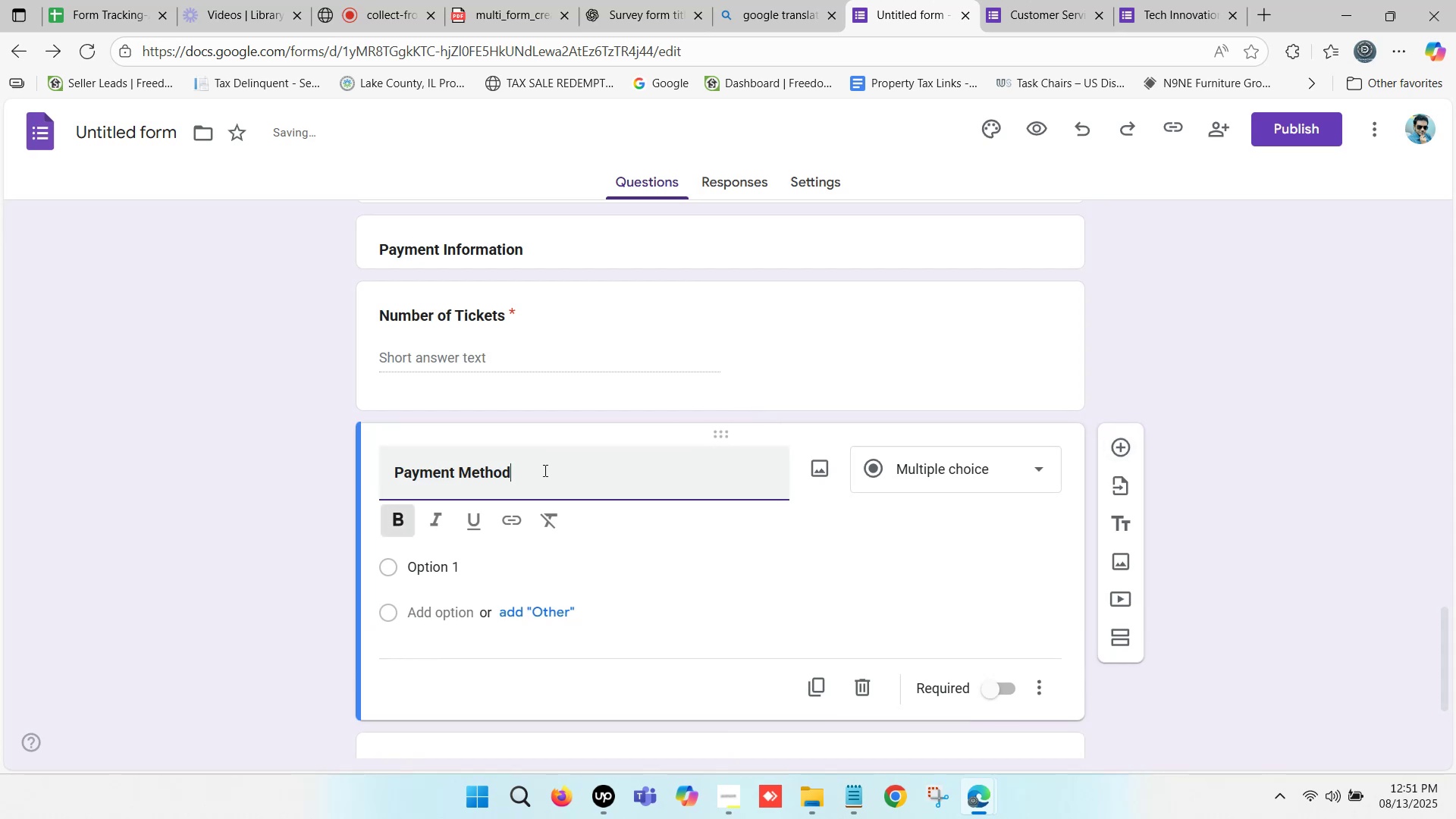 
scroll: coordinate [544, 470], scroll_direction: down, amount: 1.0
 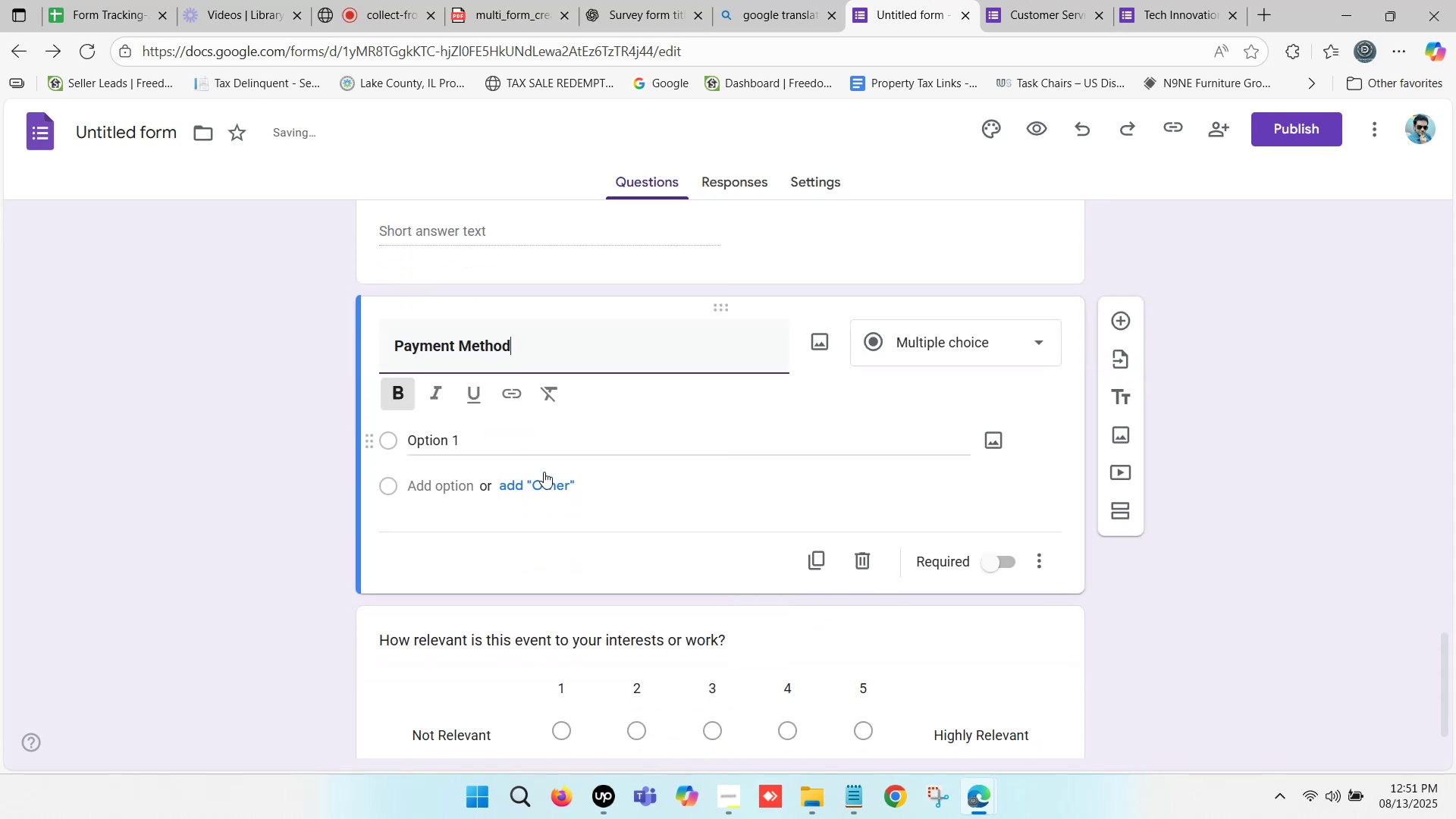 
left_click([473, 444])
 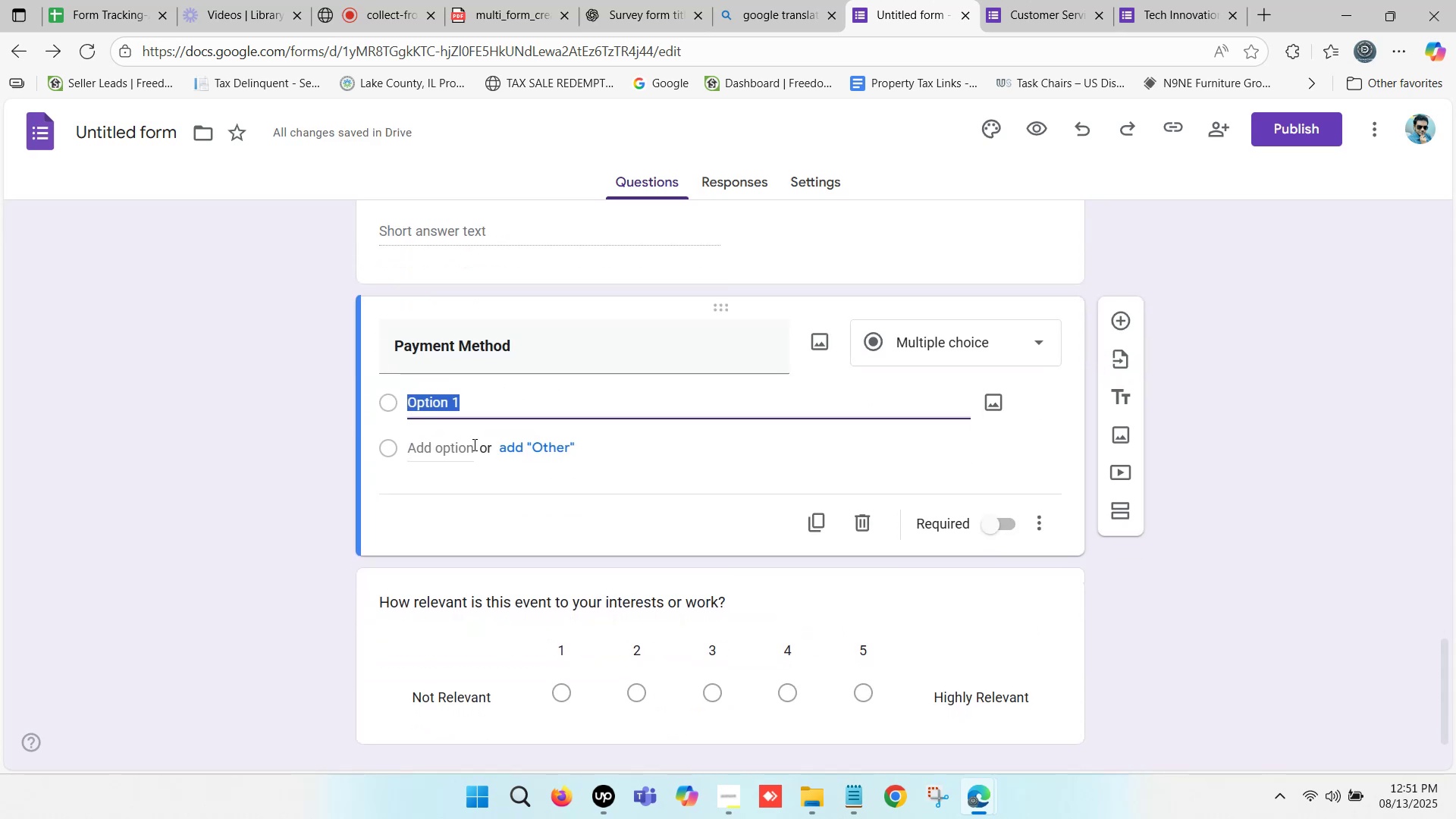 
type(Credit Card)
 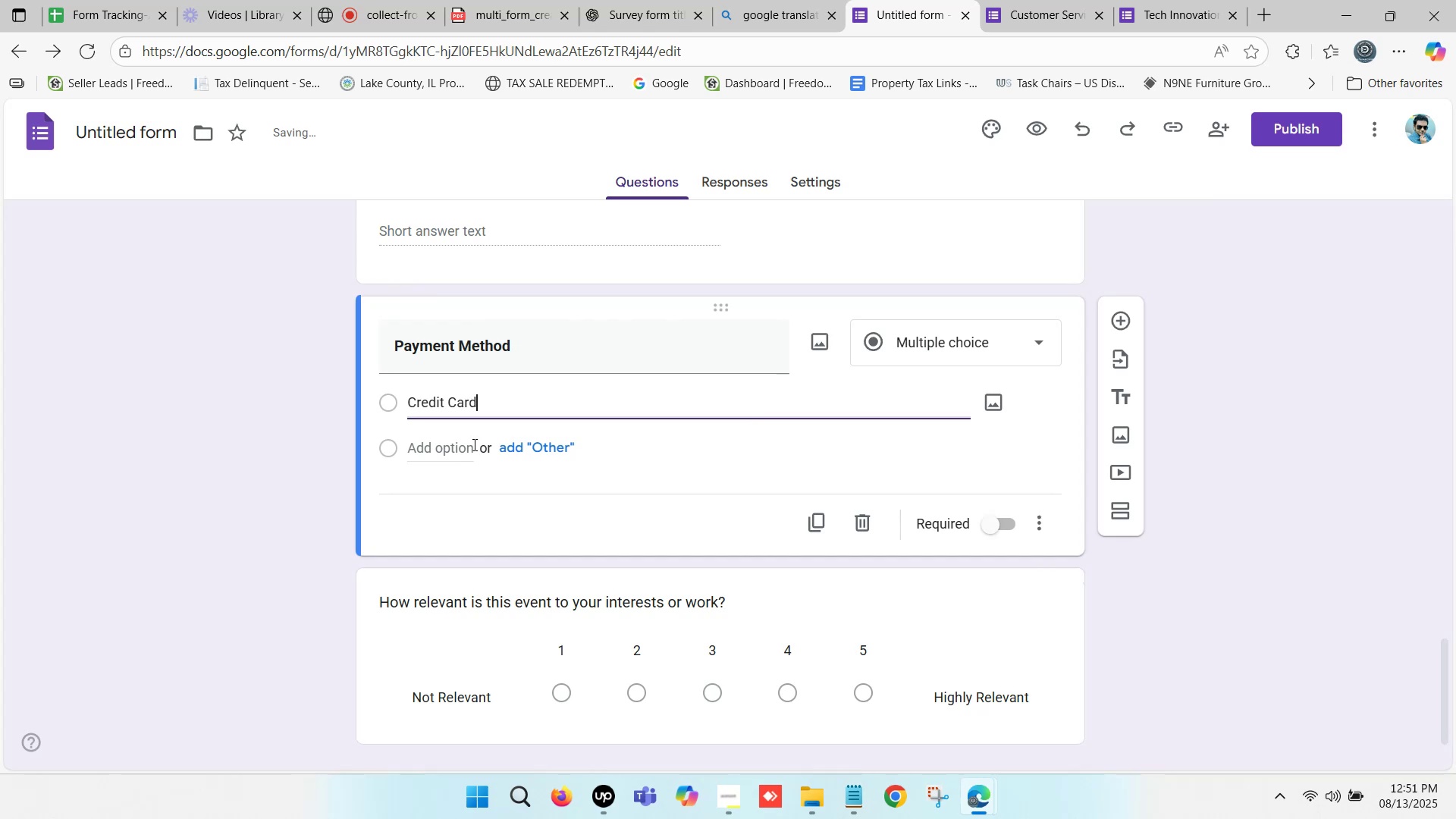 
left_click([473, 444])
 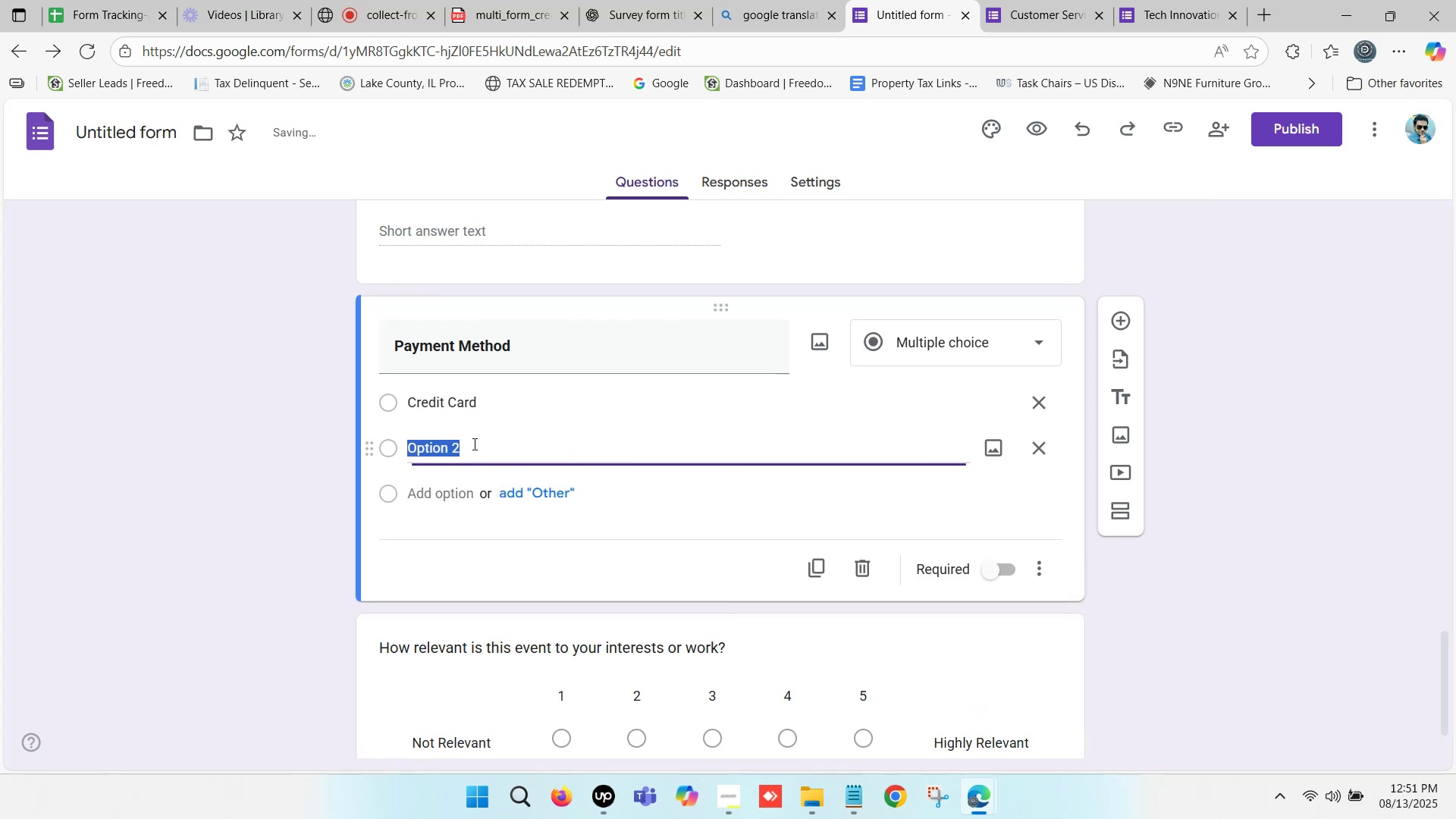 
type(Debit v)
key(Backspace)
type(Card)
 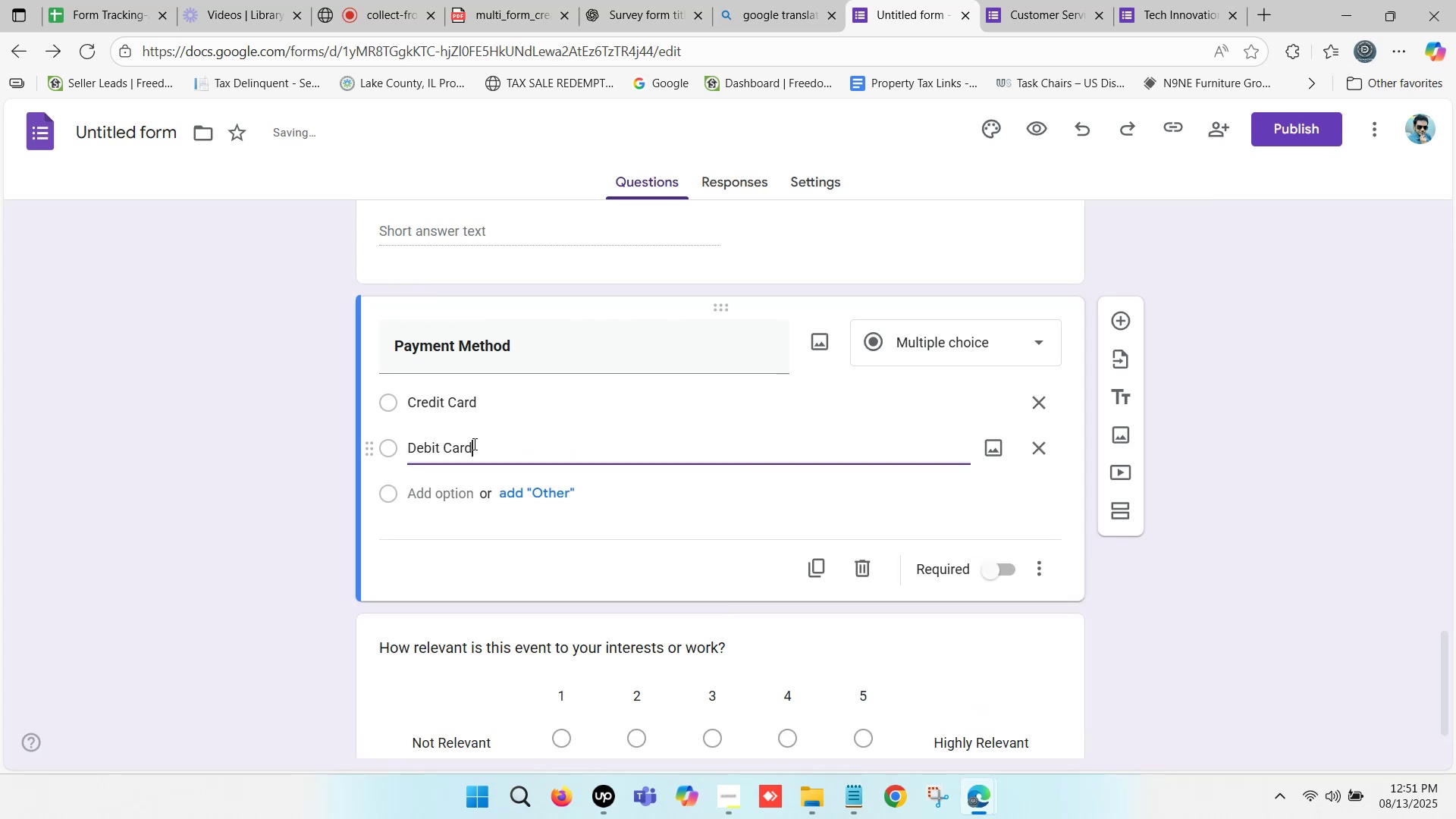 
left_click([469, 482])
 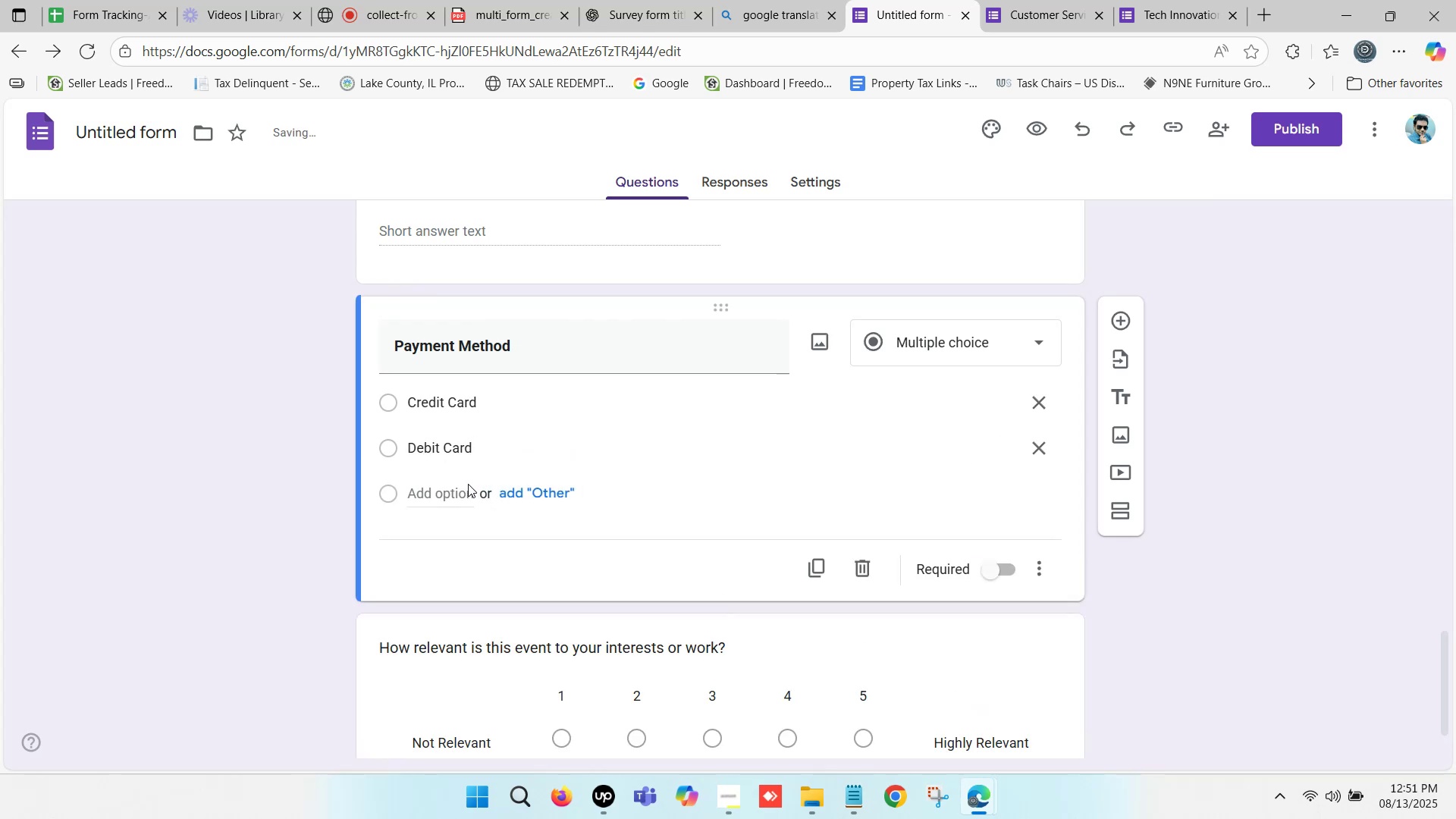 
left_click([468, 489])
 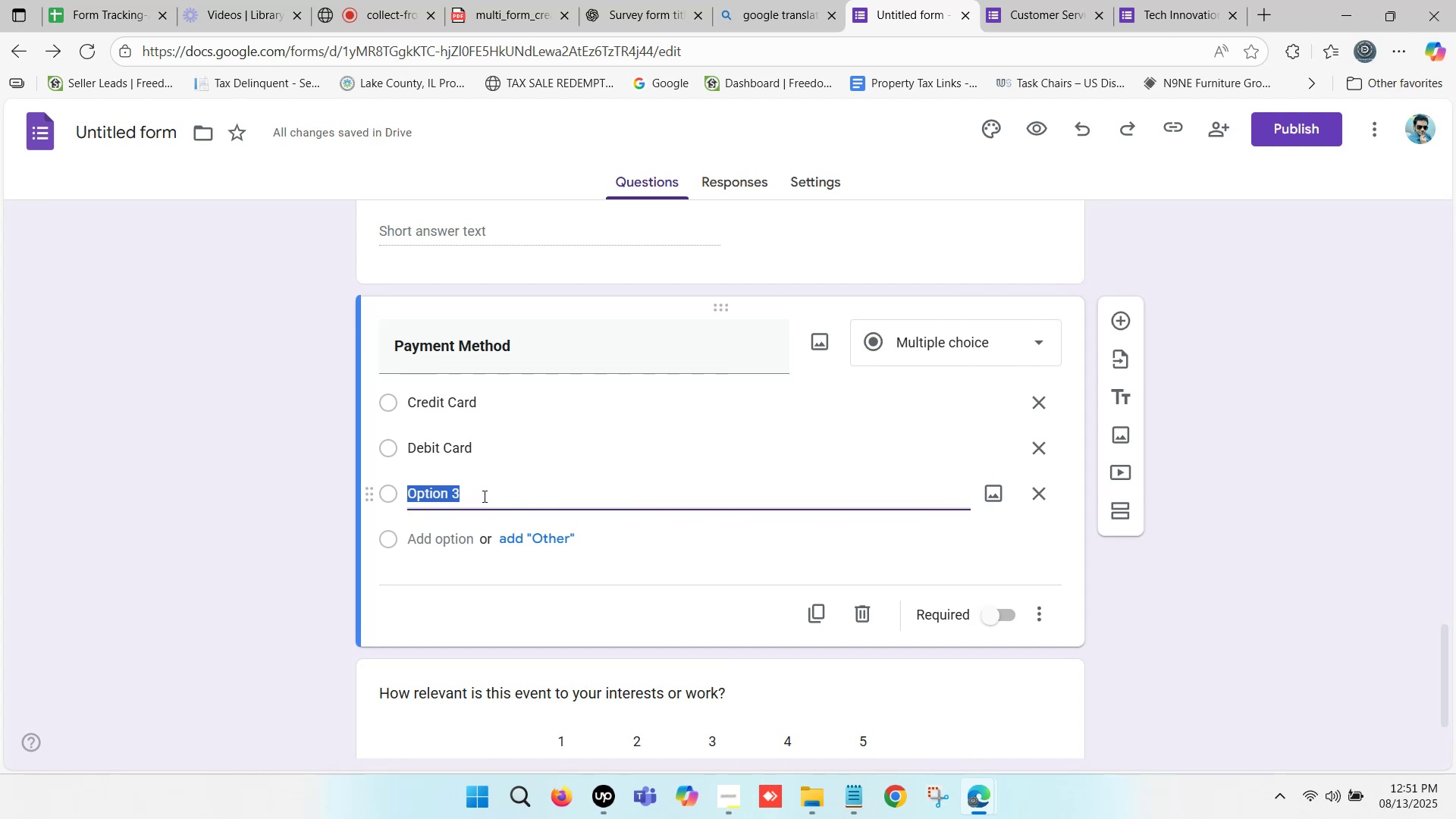 
wait(5.88)
 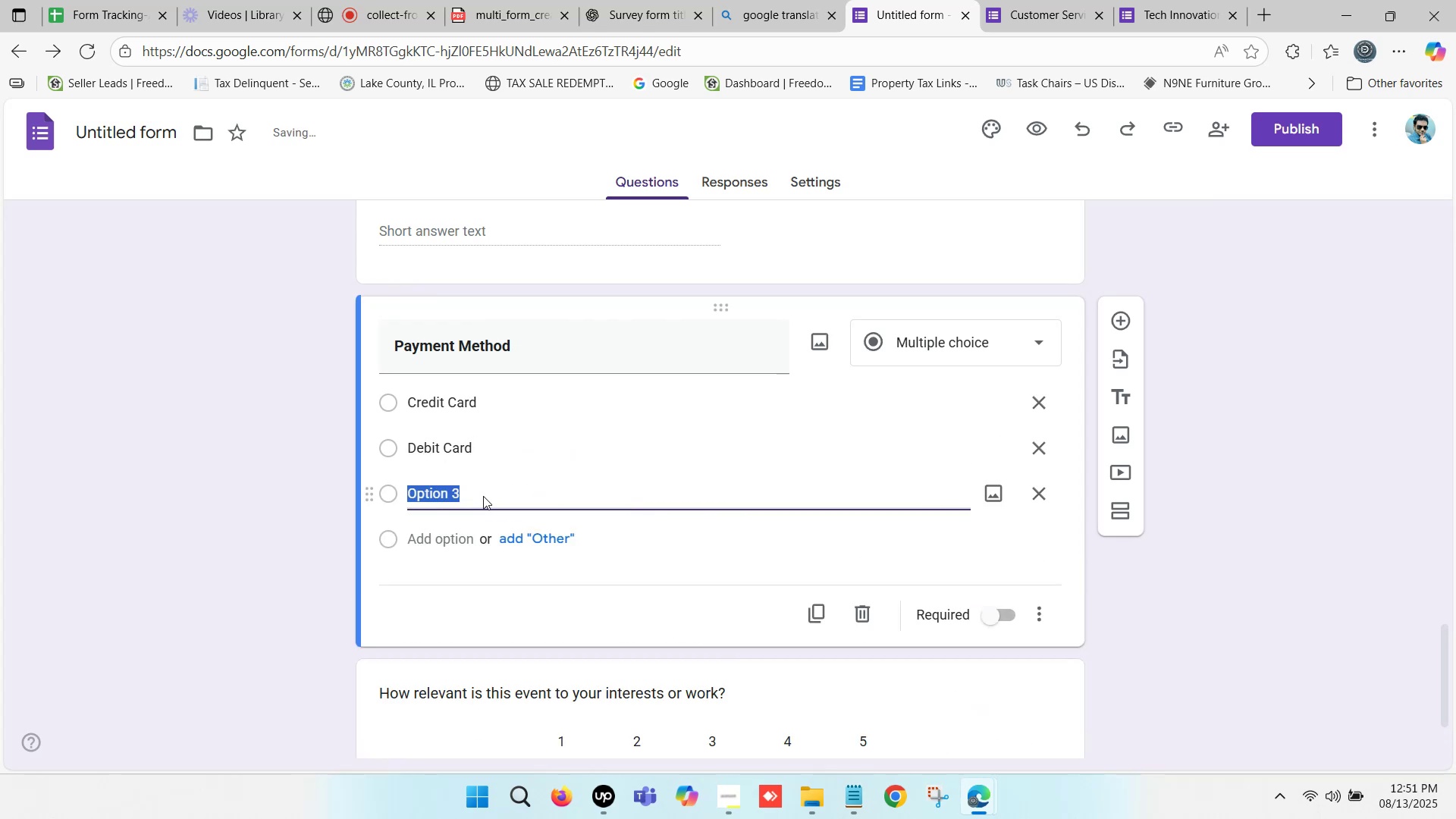 
type(Cash)
 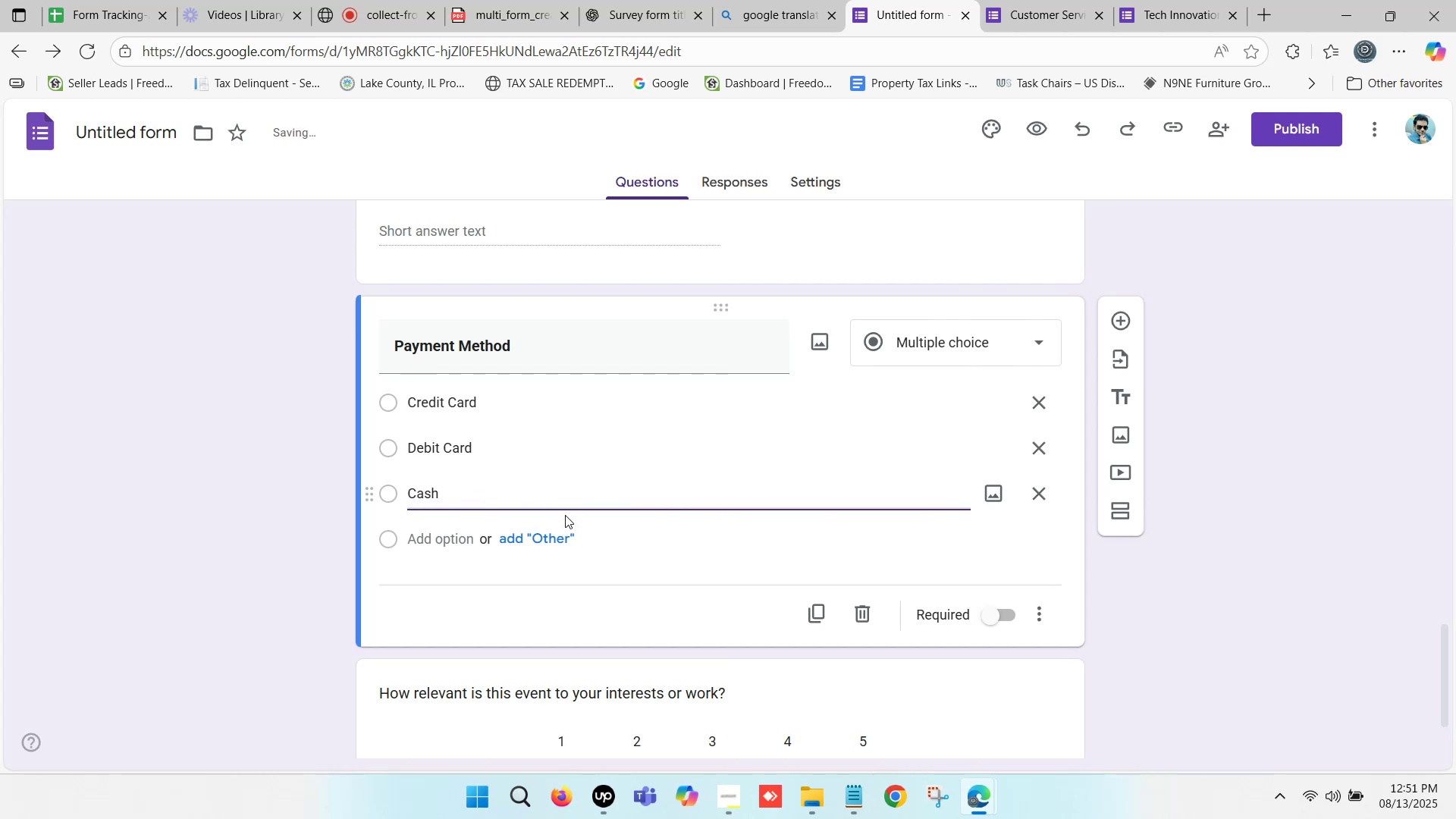 
left_click([548, 530])
 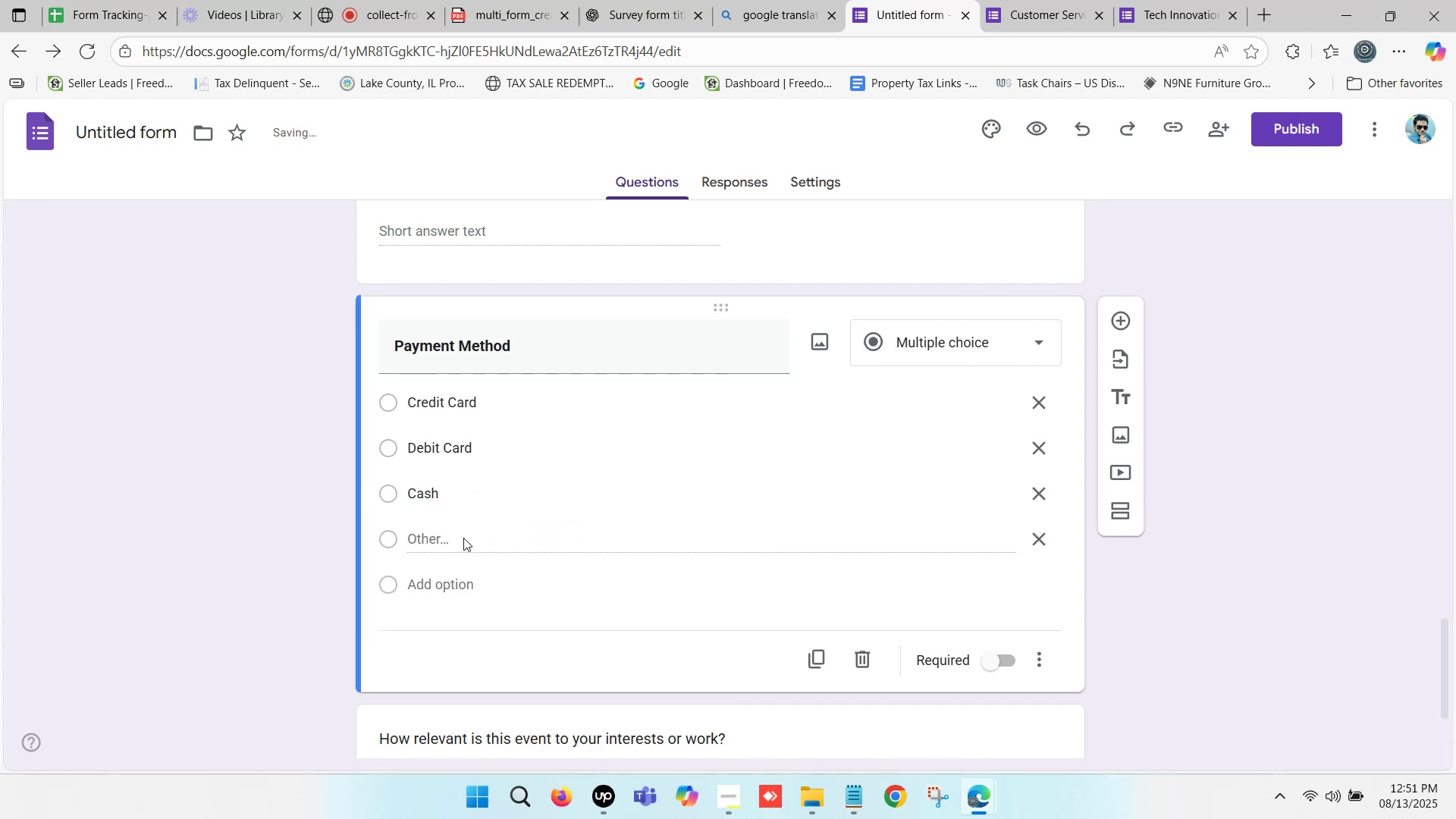 
left_click([457, 539])
 